 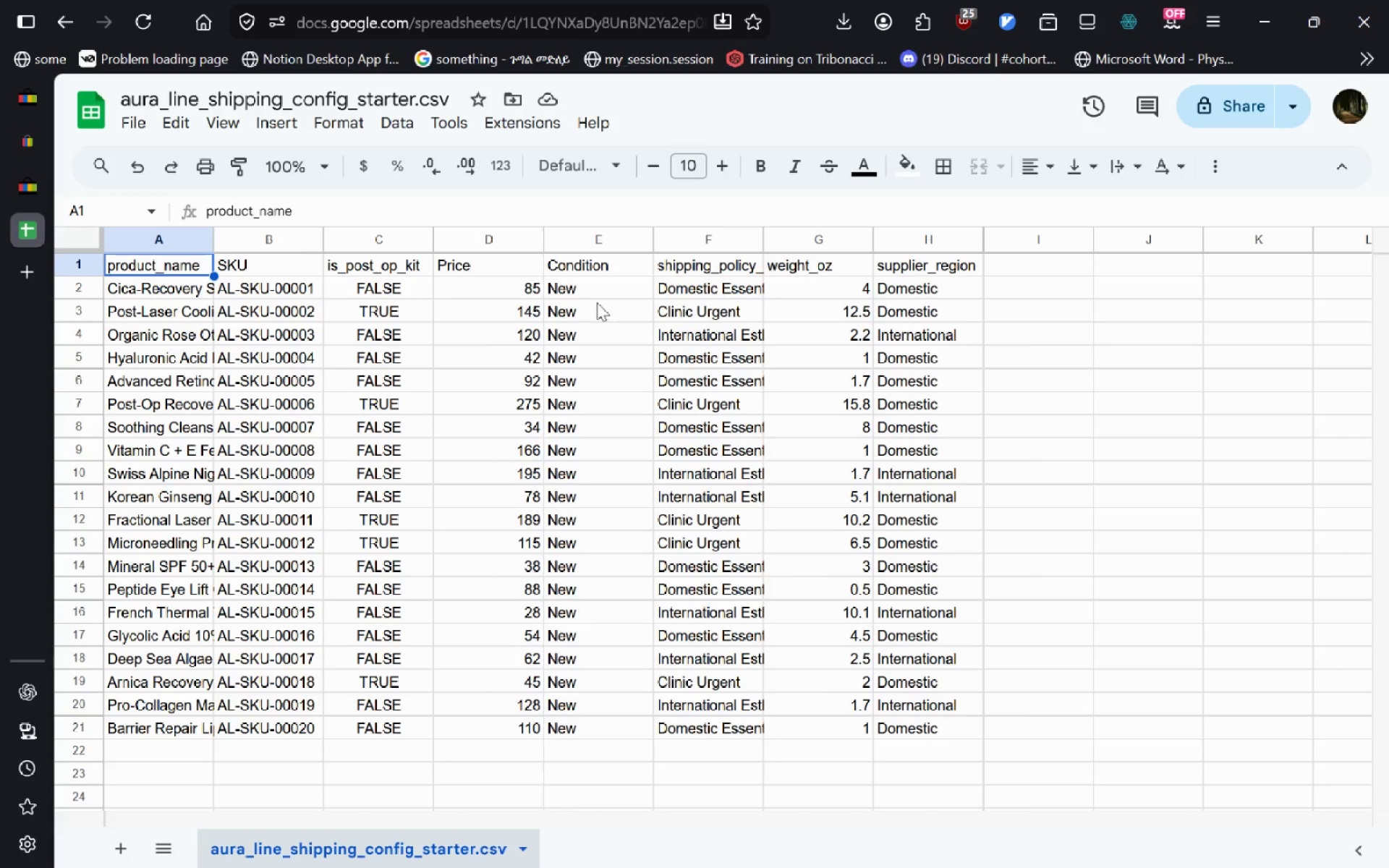 
left_click_drag(start_coordinate=[505, 272], to_coordinate=[514, 723])
 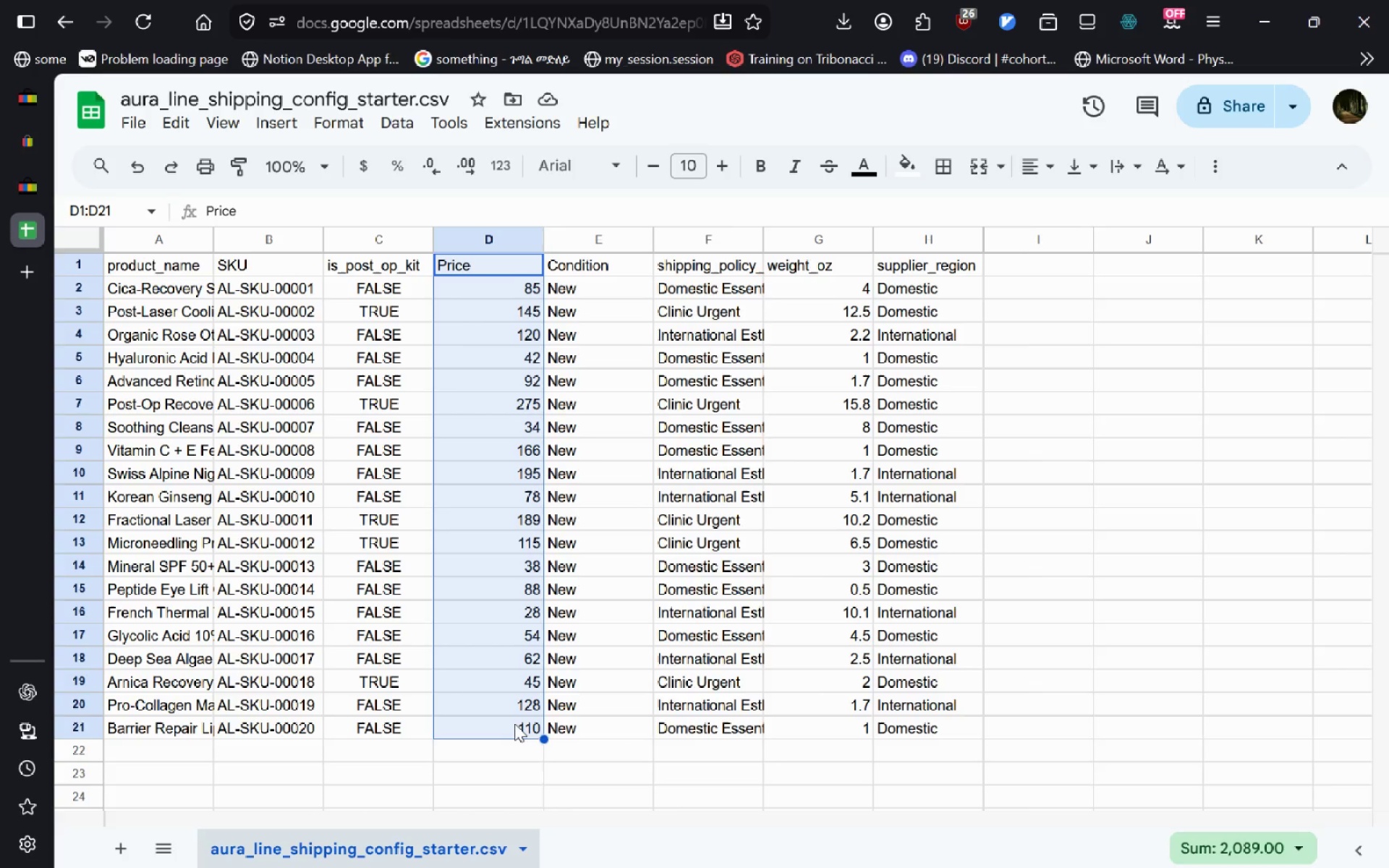 
key(Control+X)
 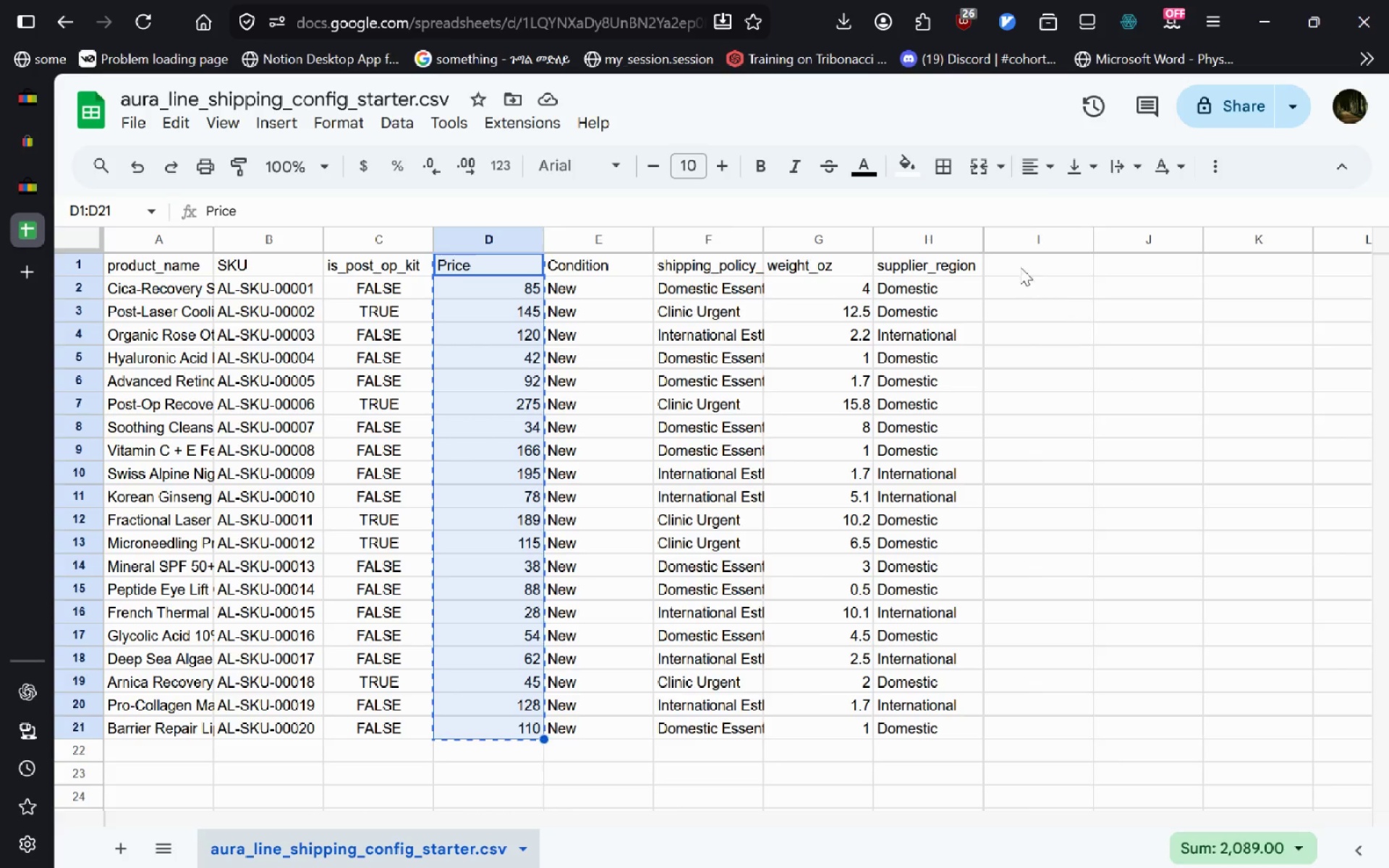 
left_click([1021, 265])
 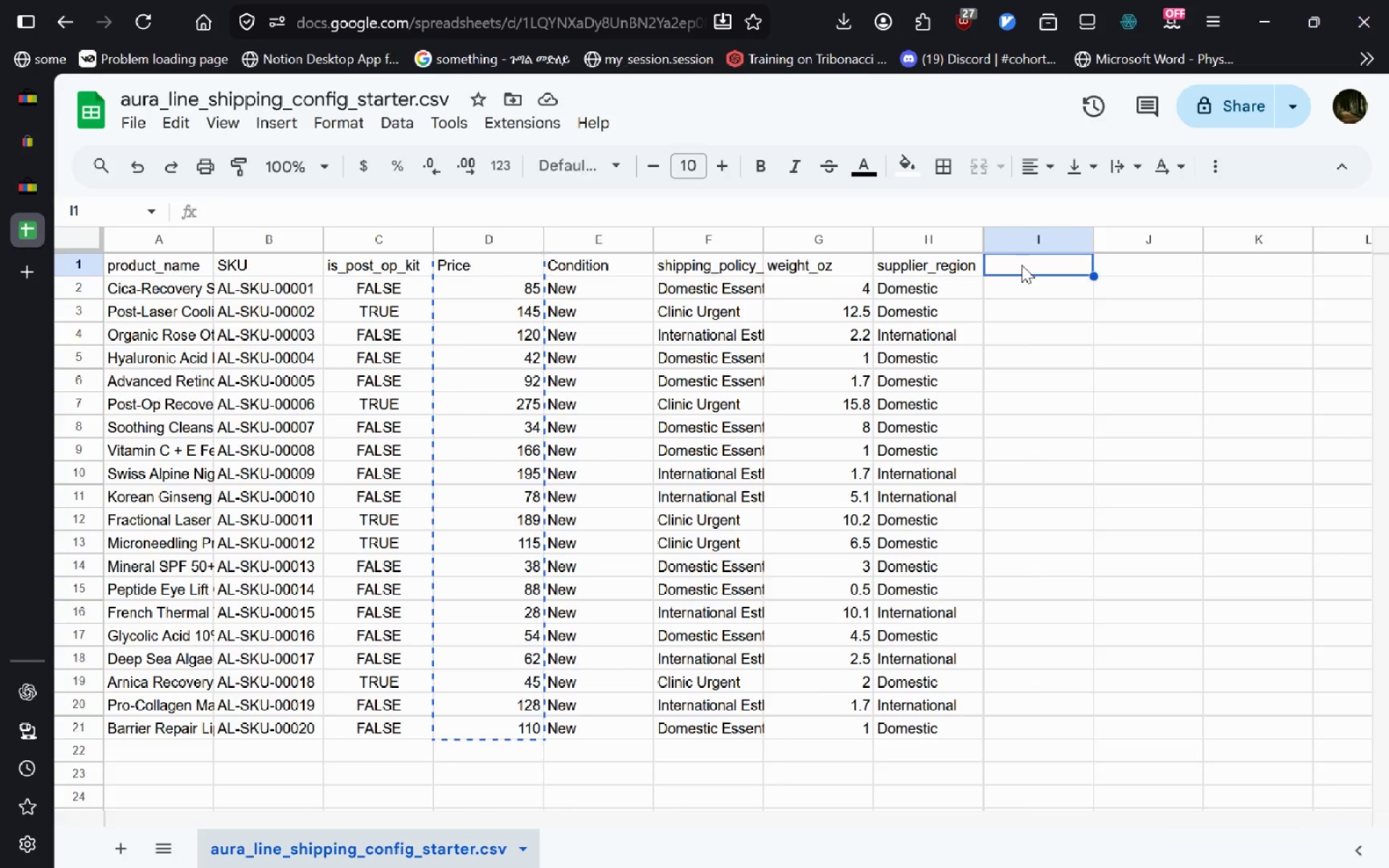 
key(Control+V)
 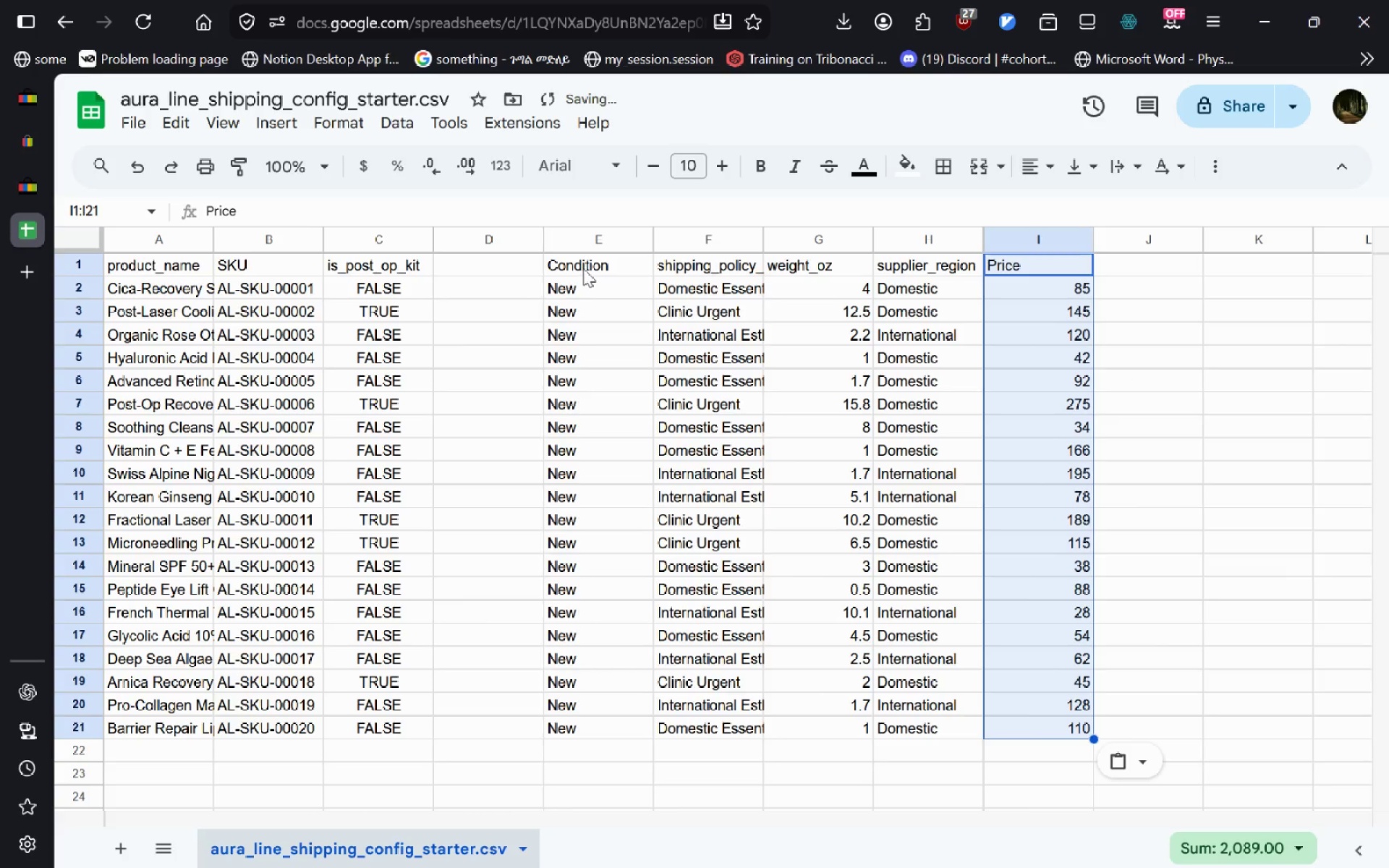 
left_click([587, 263])
 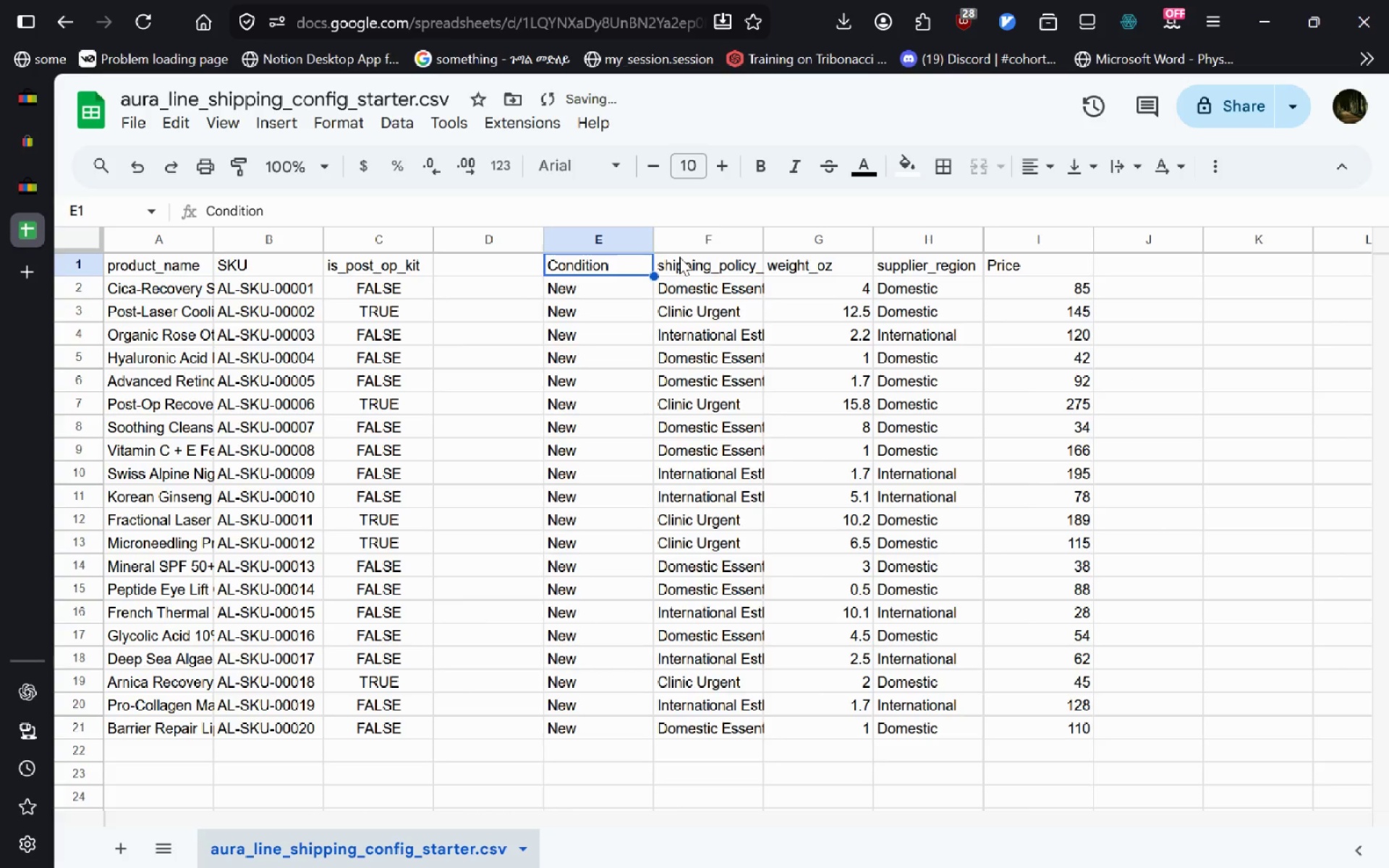 
left_click_drag(start_coordinate=[679, 258], to_coordinate=[731, 724])
 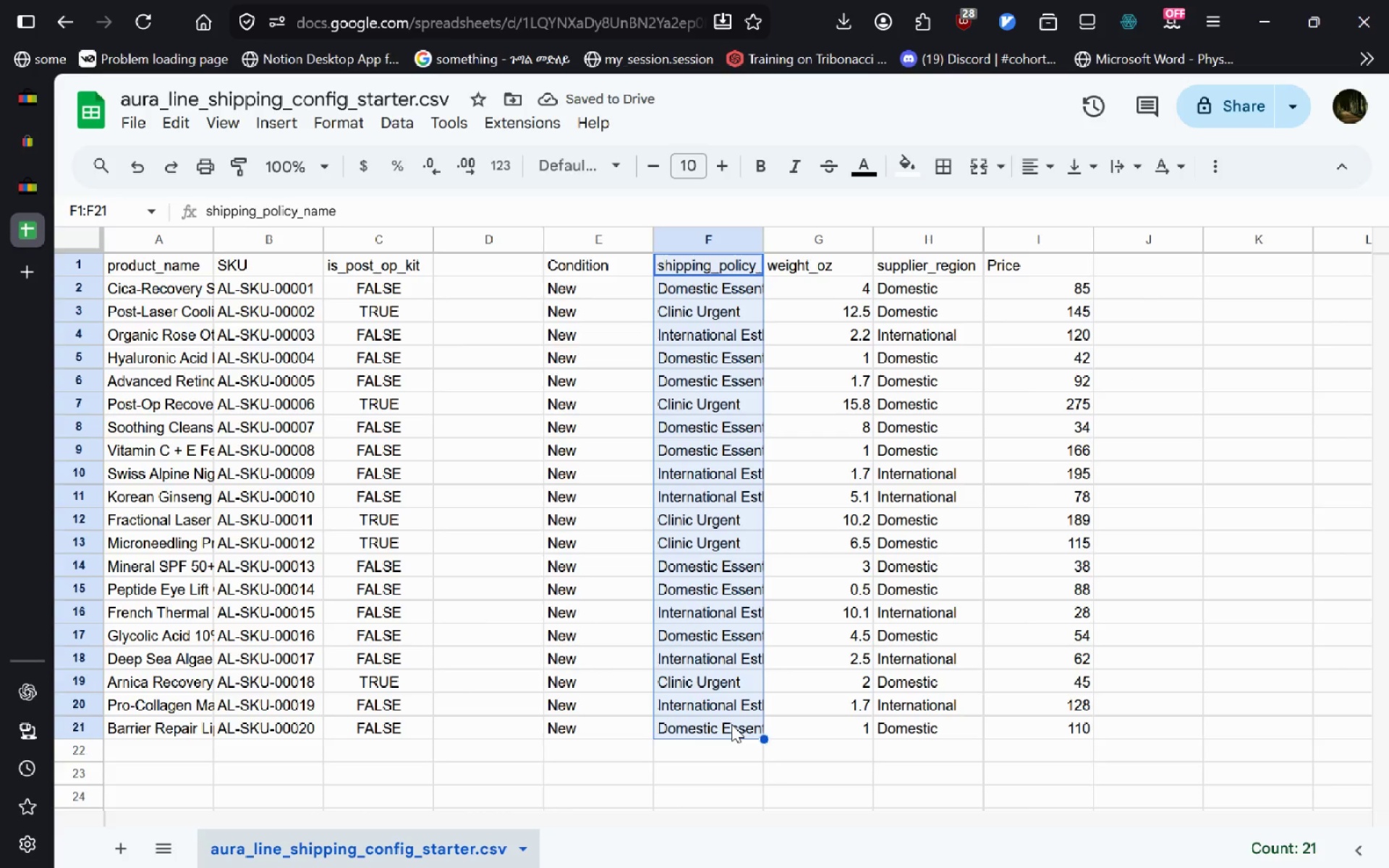 
key(Control+X)
 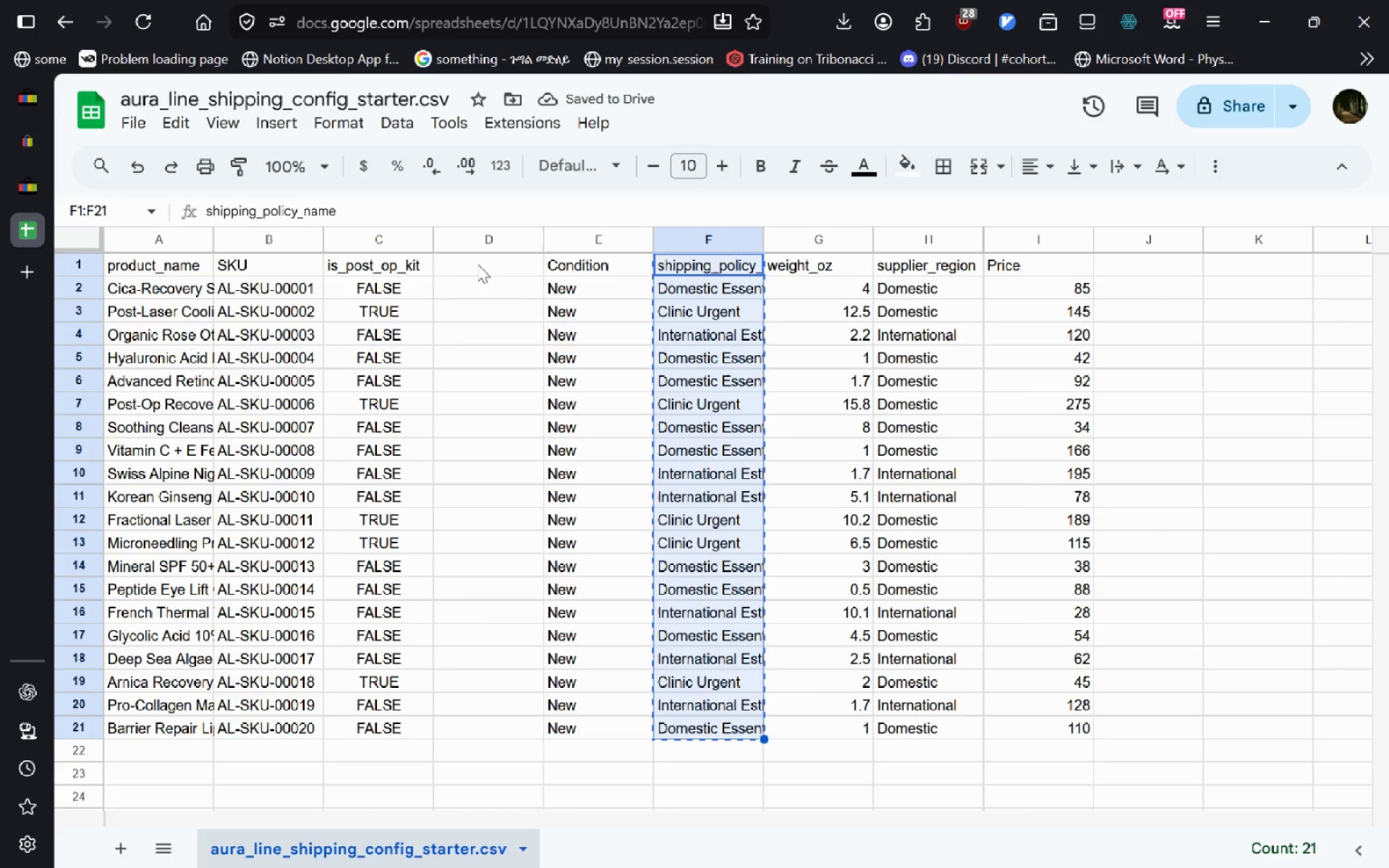 
left_click([479, 270])
 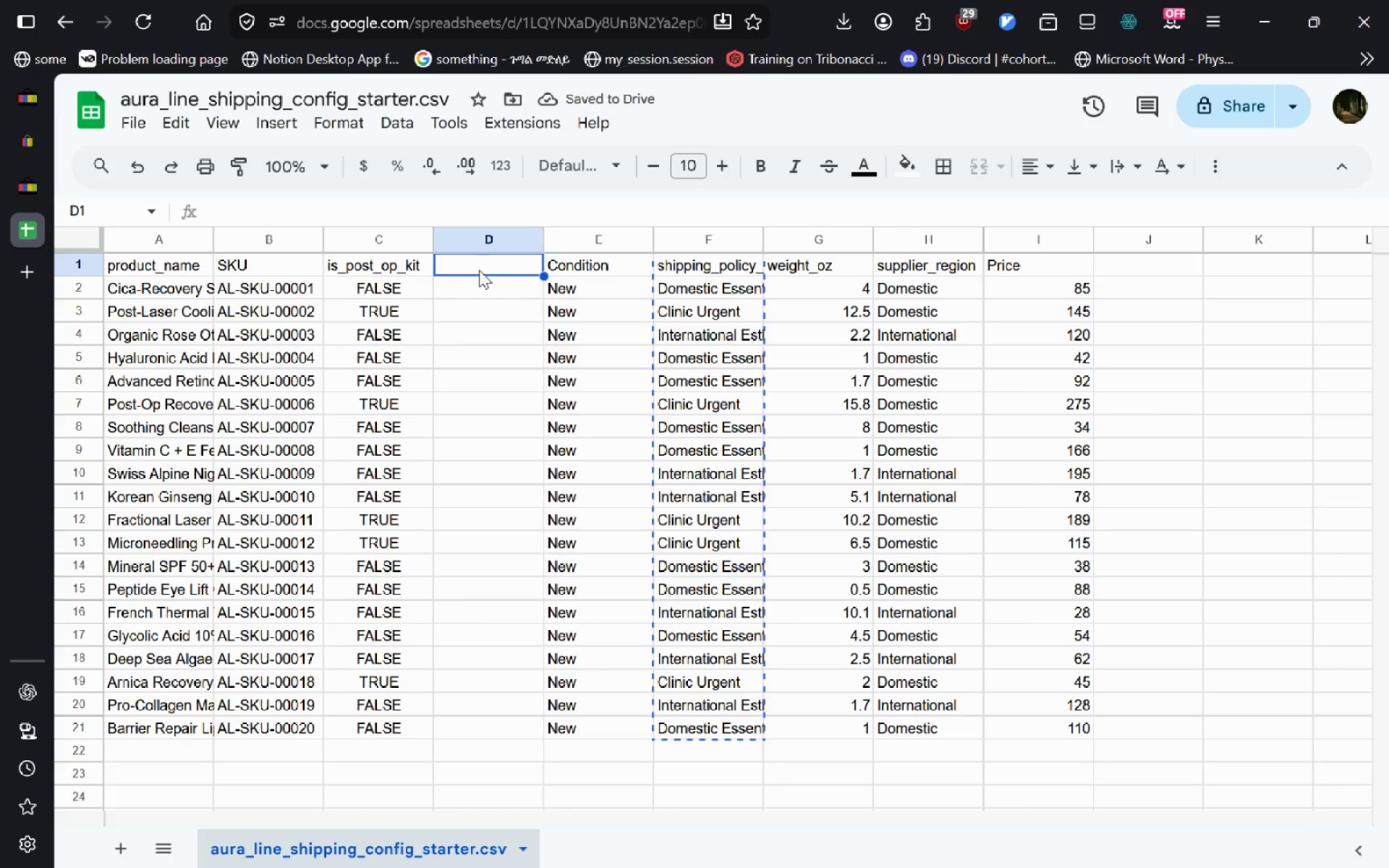 
key(Control+V)
 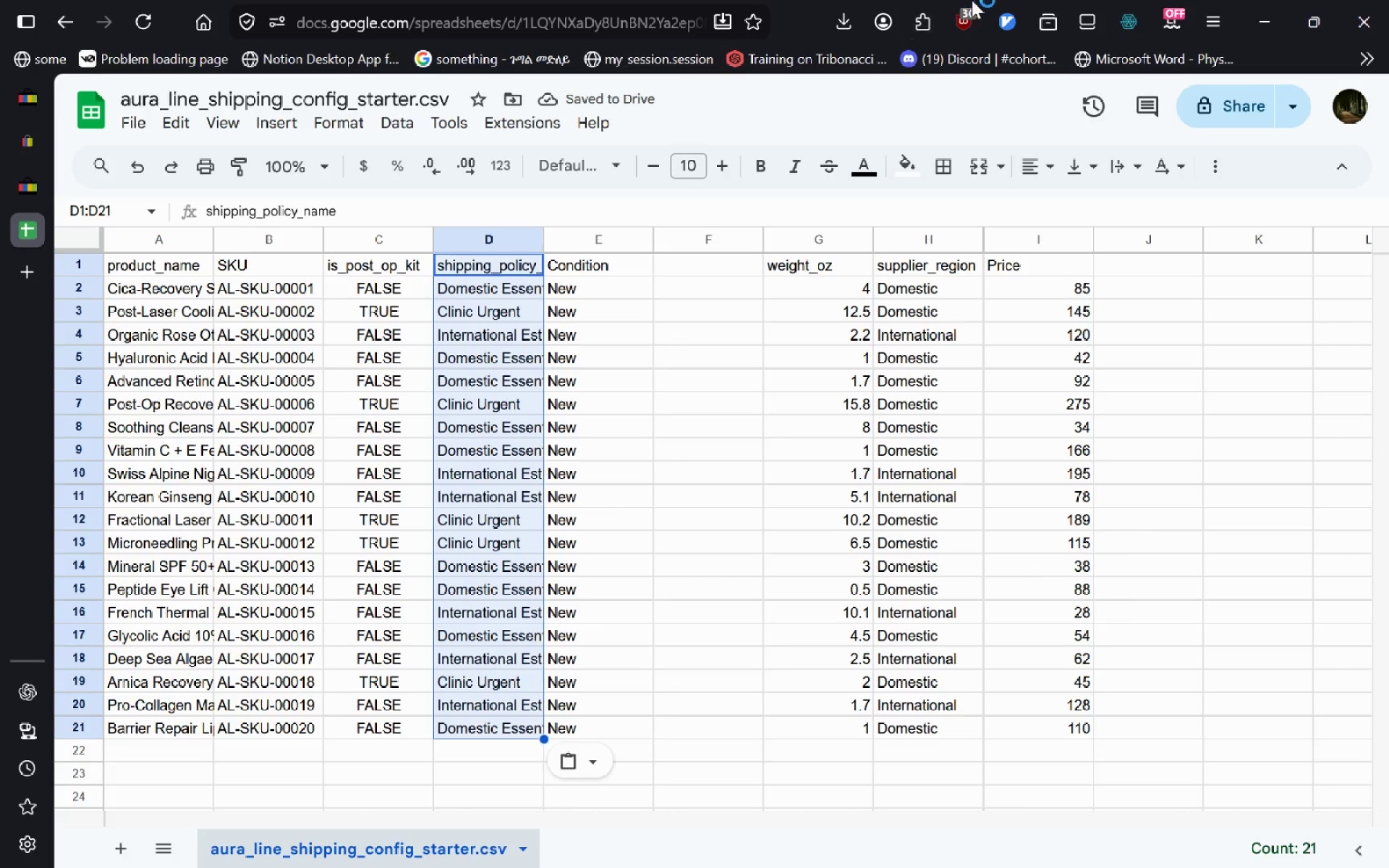 
left_click_drag(start_coordinate=[1017, 263], to_coordinate=[1050, 716])
 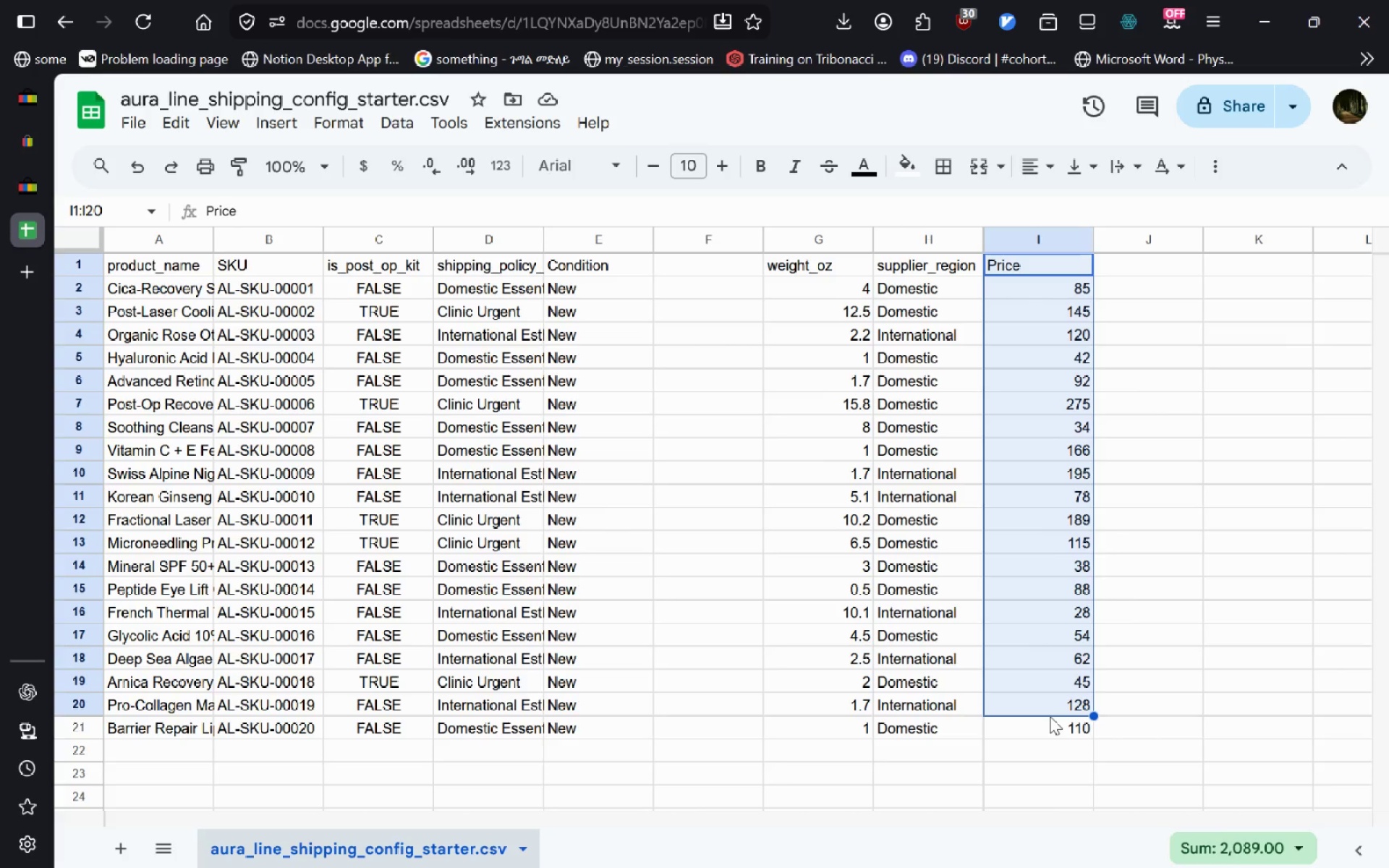 
key(Control+X)
 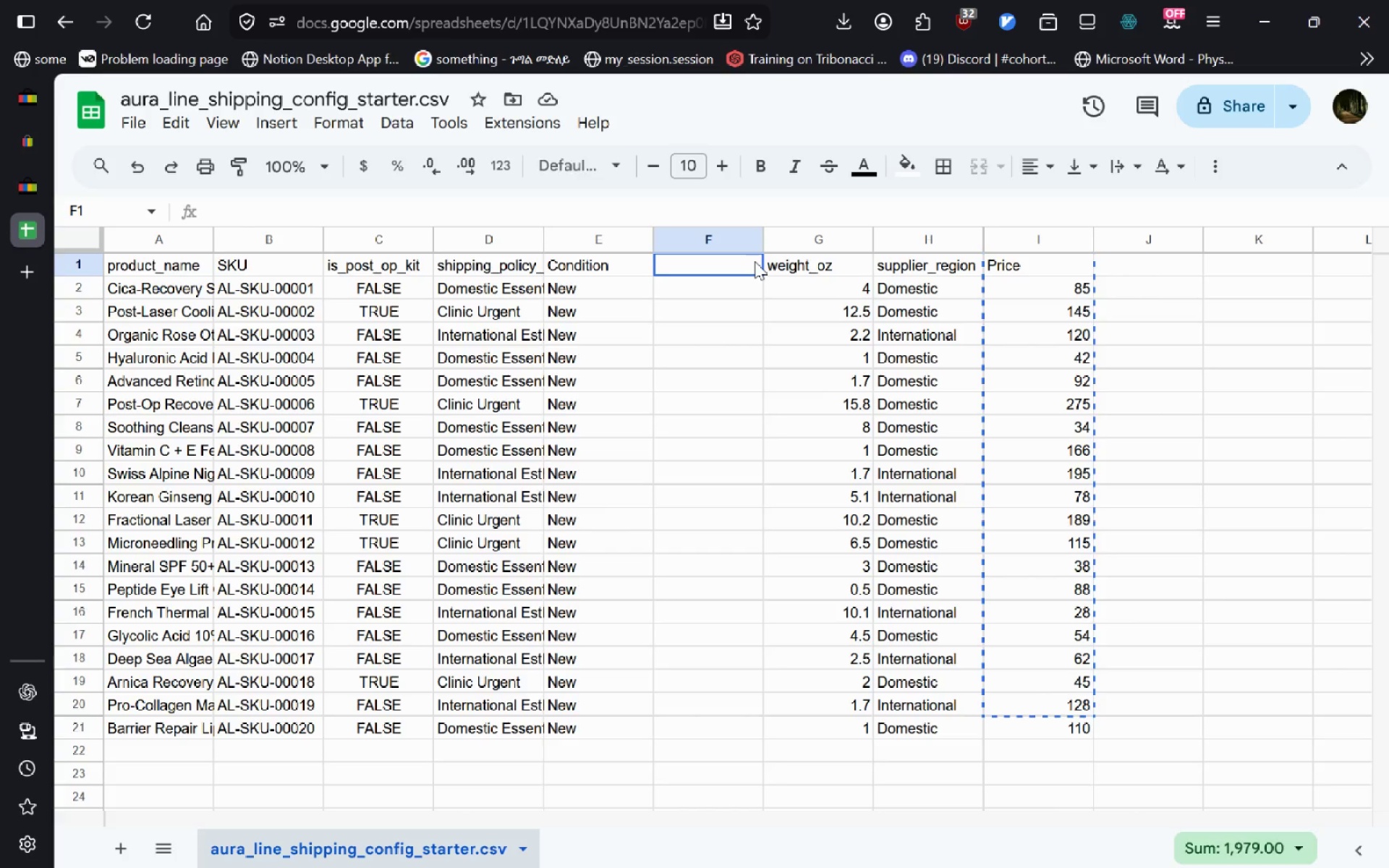 
left_click([755, 261])
 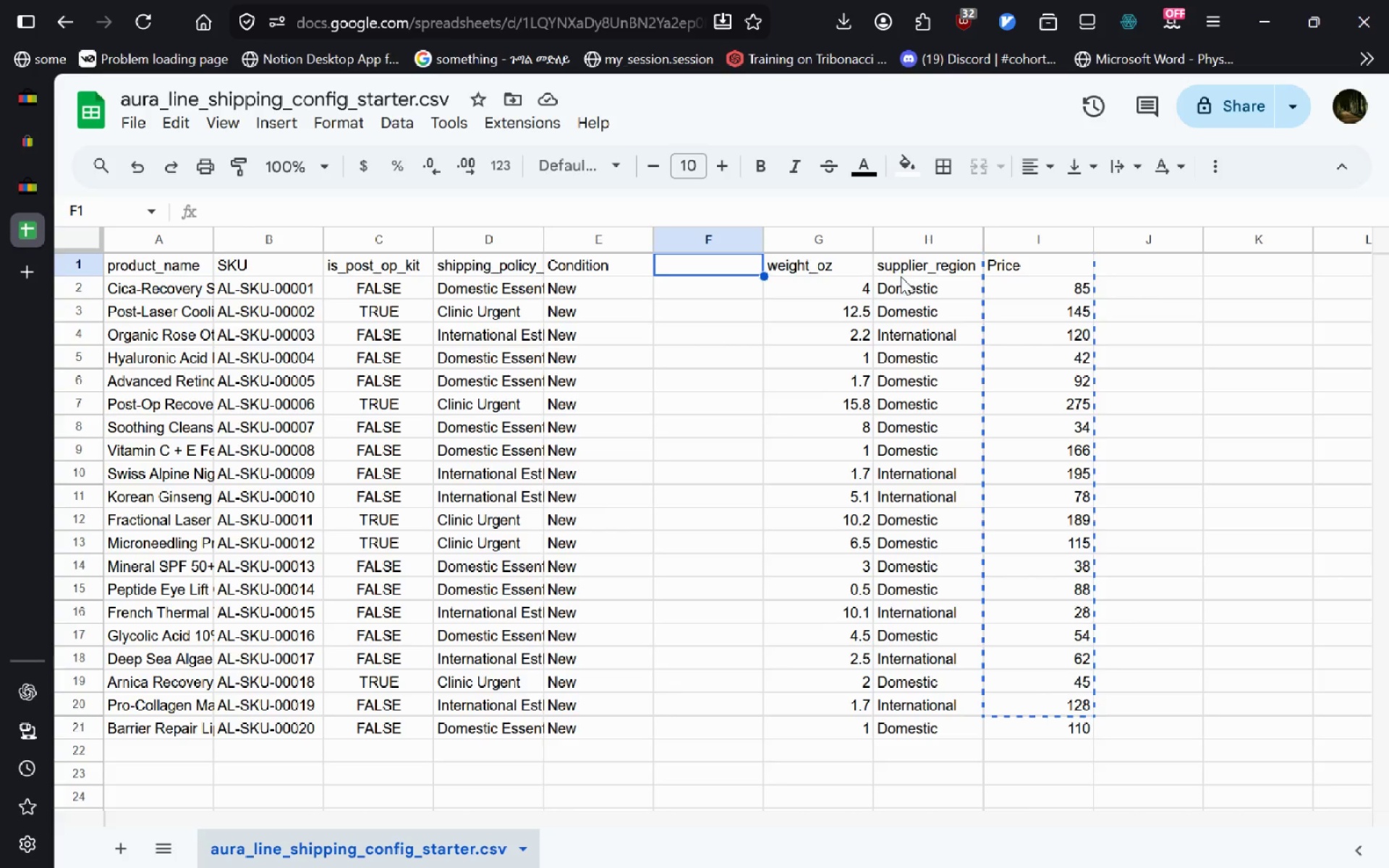 
key(Escape)
 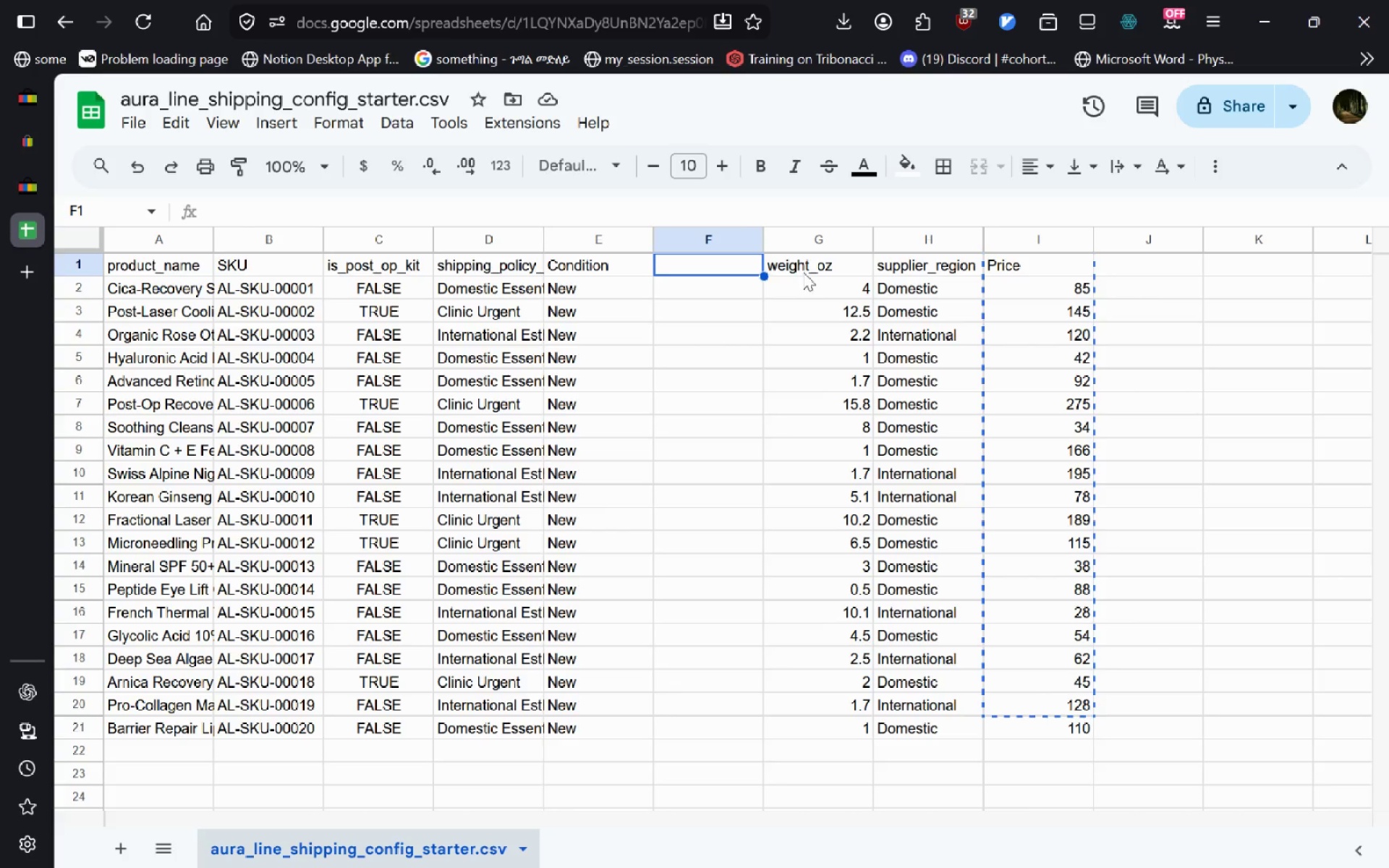 
left_click_drag(start_coordinate=[804, 271], to_coordinate=[1061, 737])
 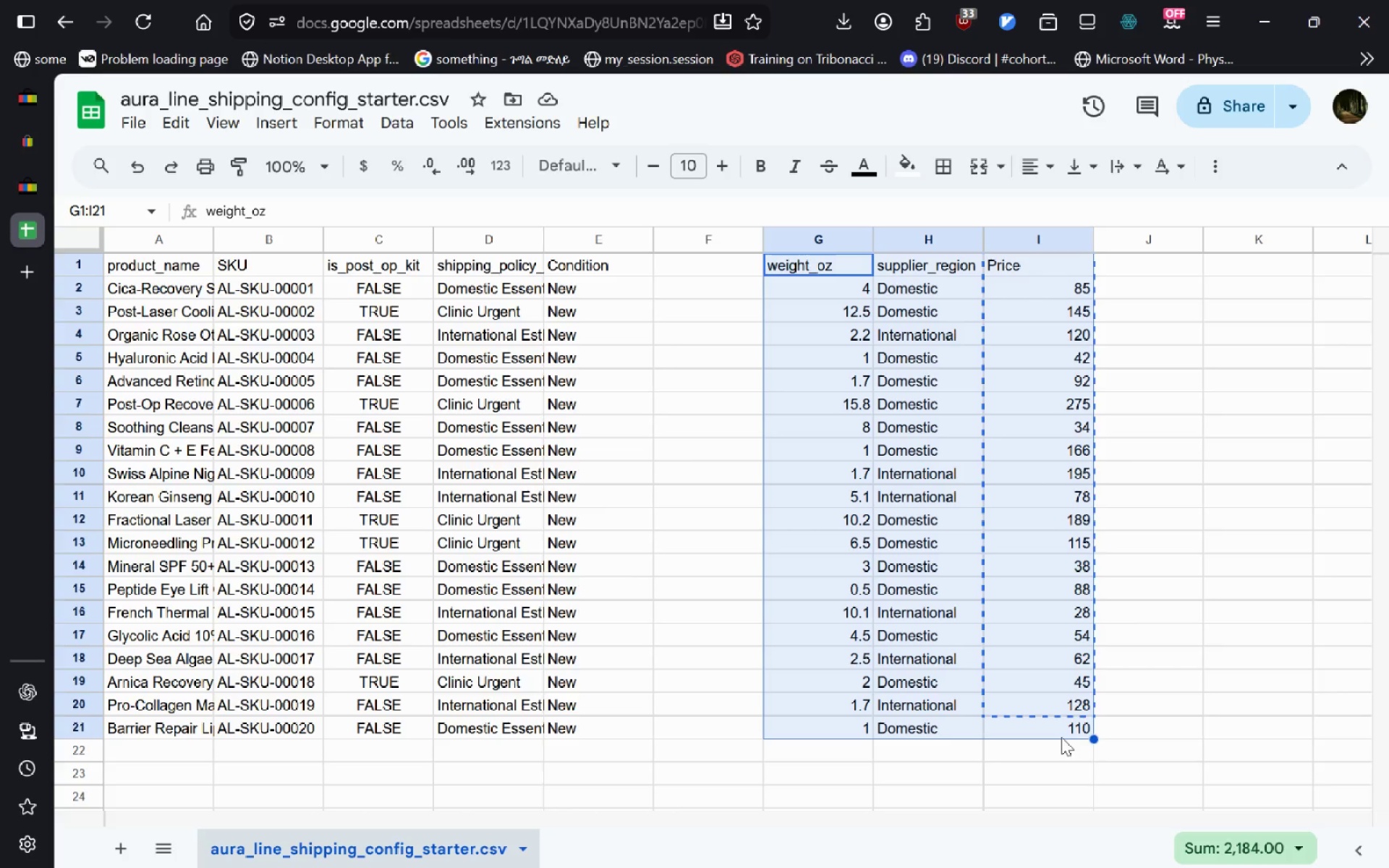 
key(Control+X)
 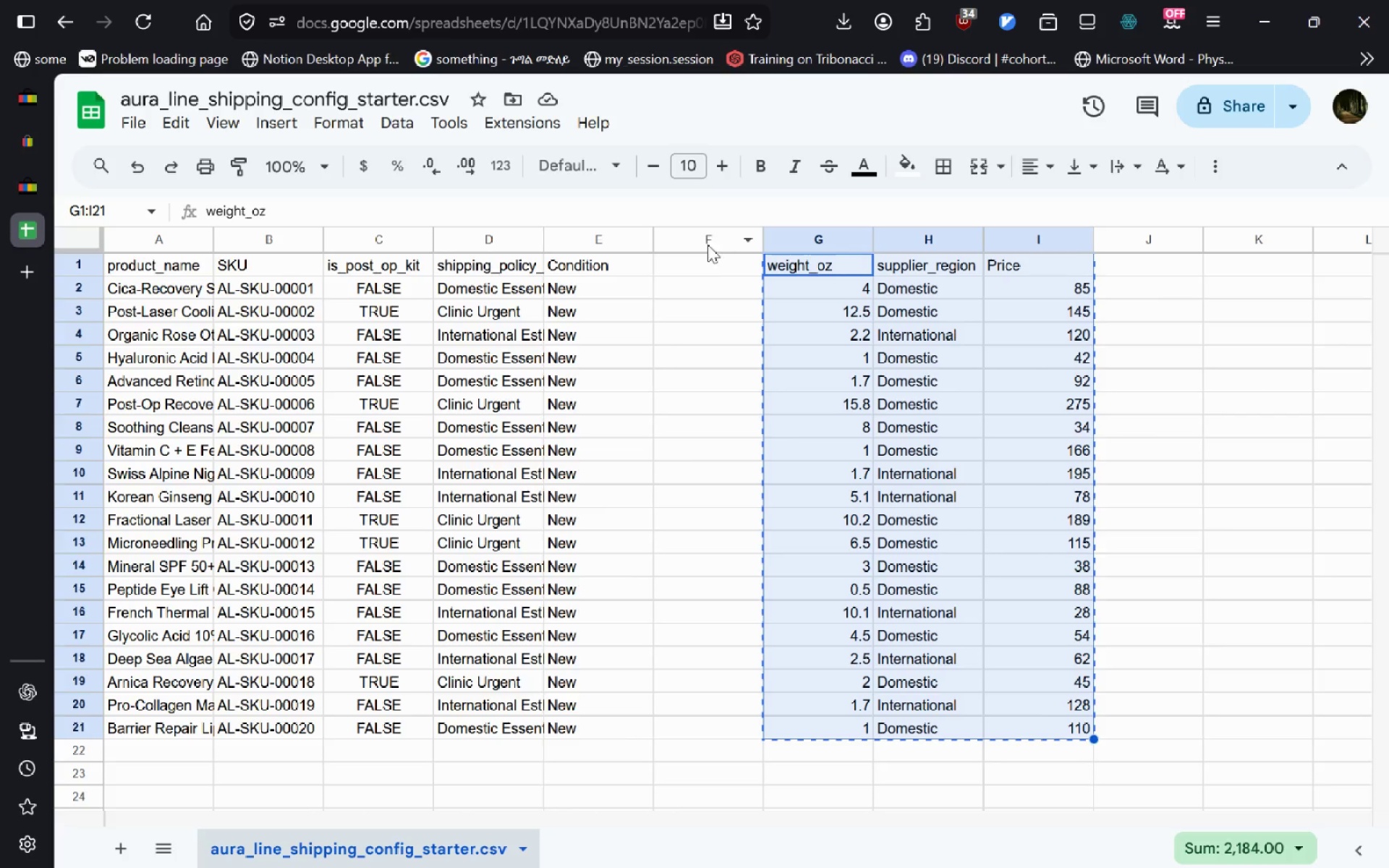 
left_click([708, 265])
 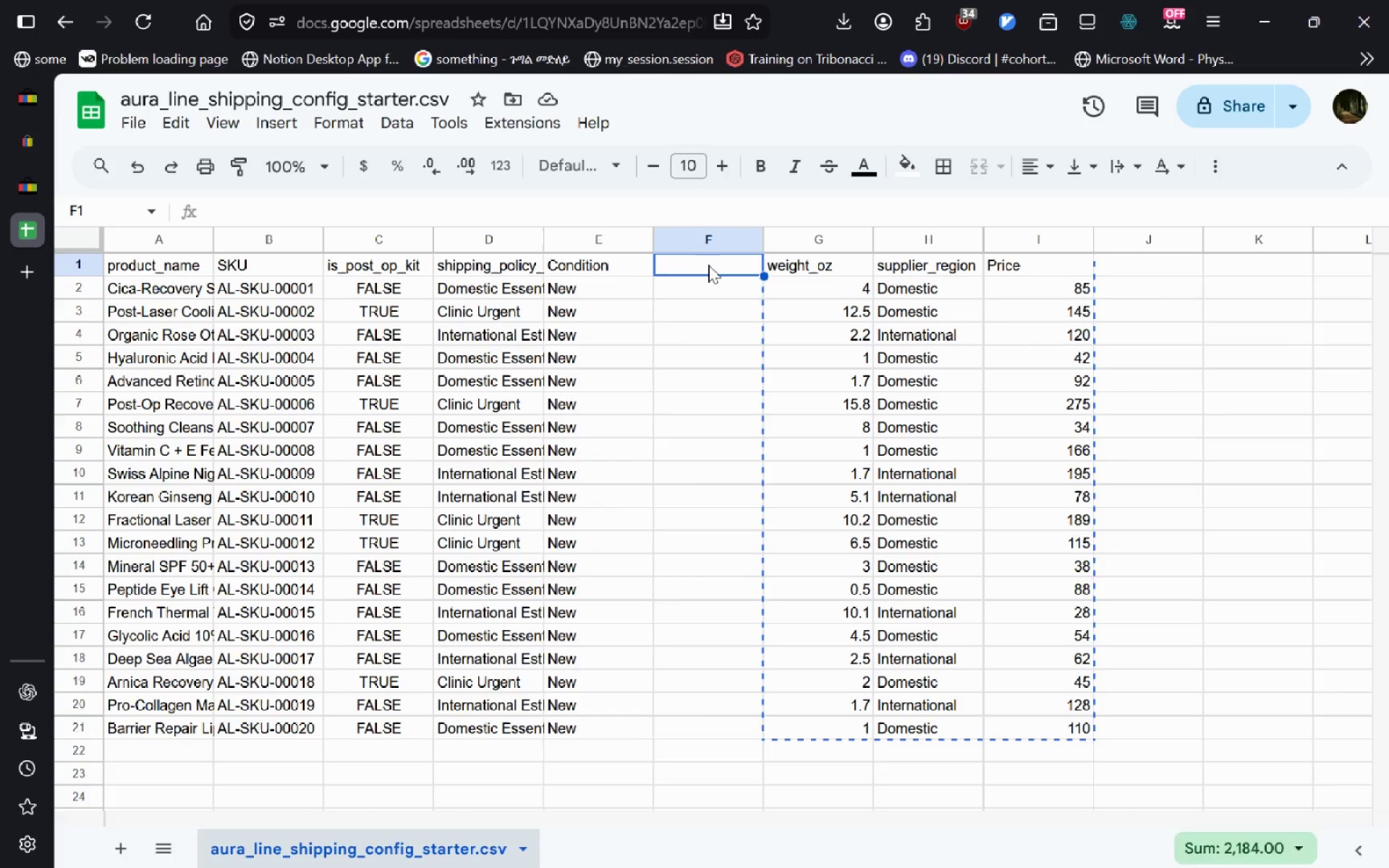 
key(Control+V)
 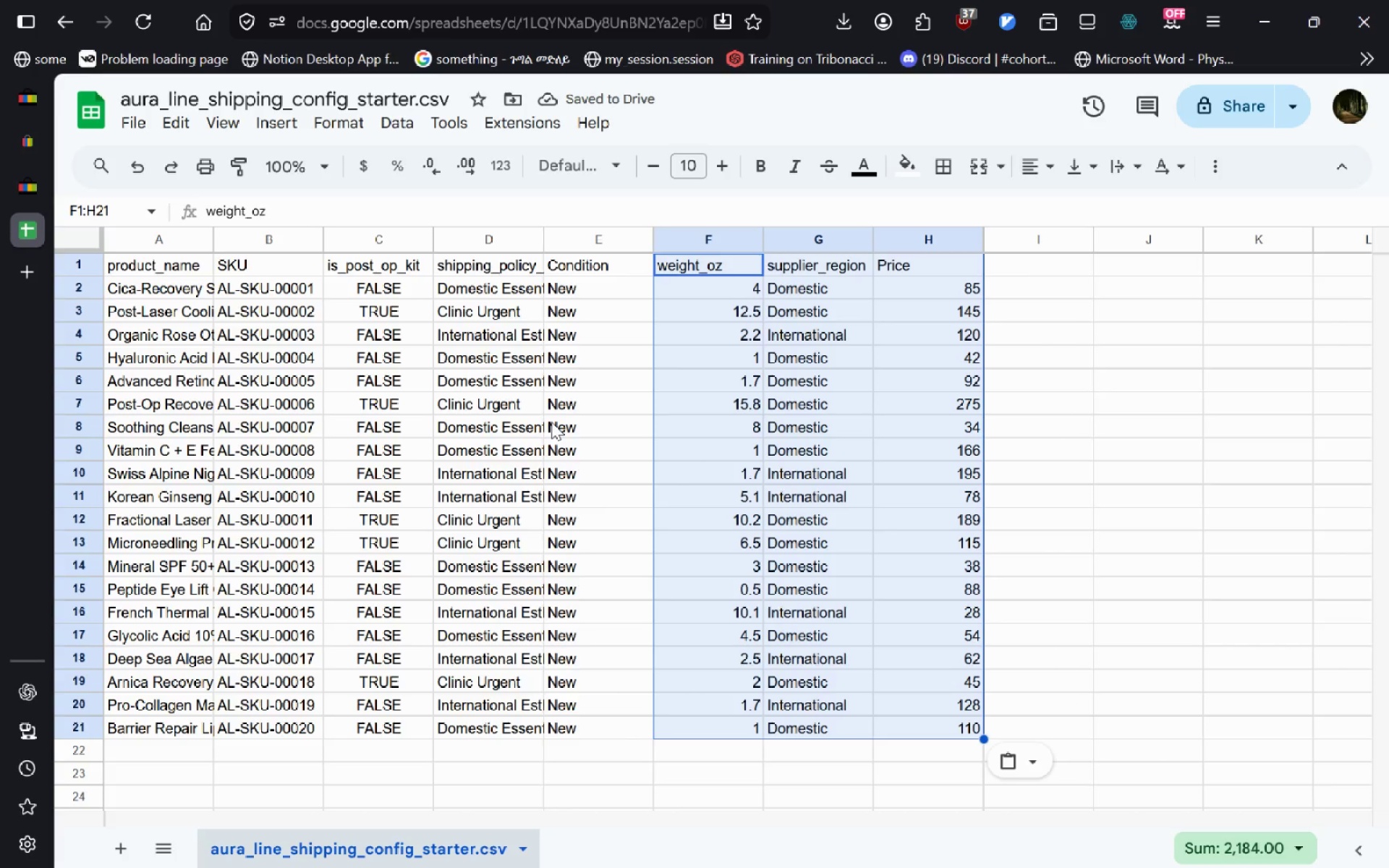 
wait(6.84)
 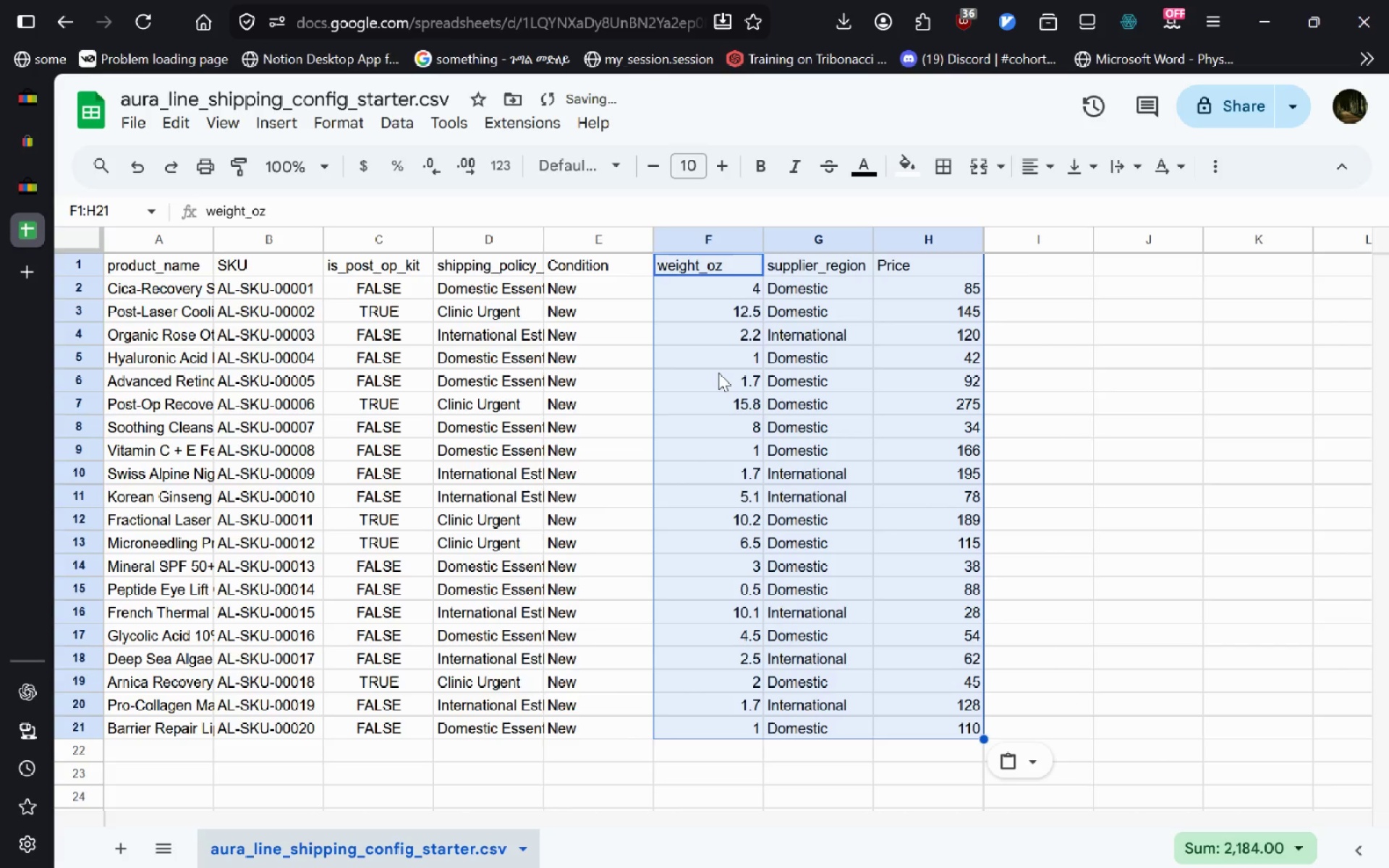 
left_click_drag(start_coordinate=[134, 265], to_coordinate=[607, 721])
 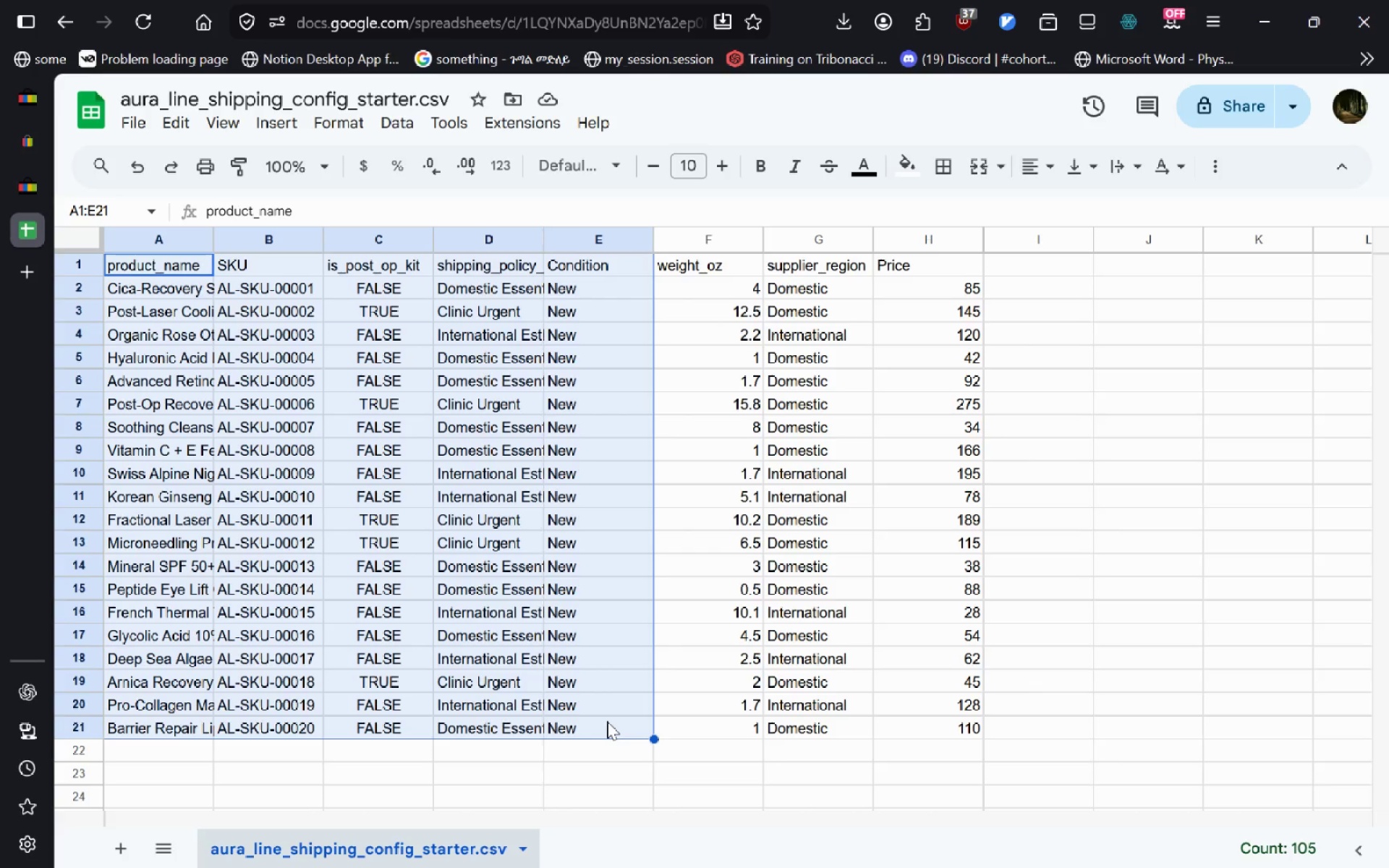 
key(Control+C)
 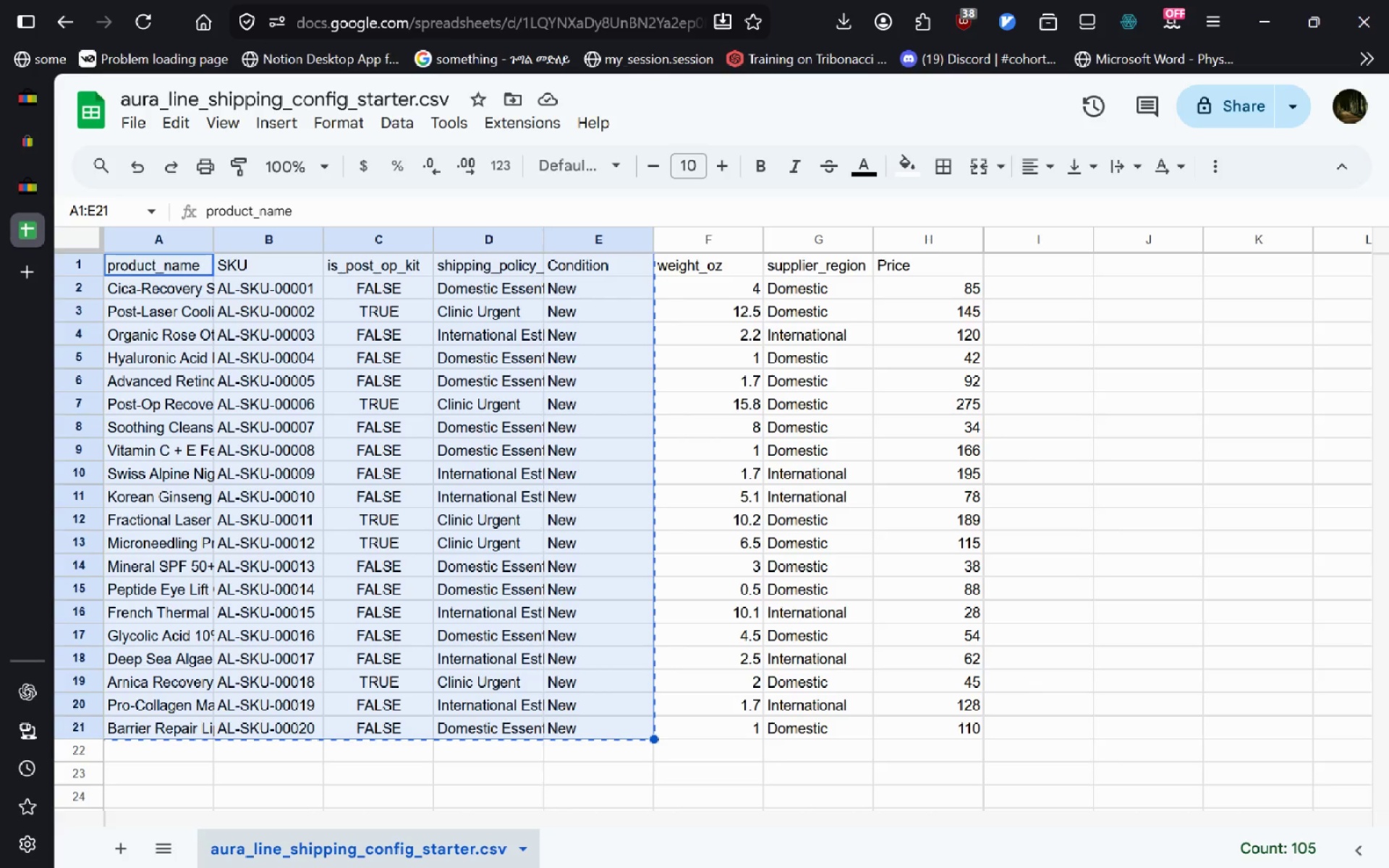 
key(Control+T)
 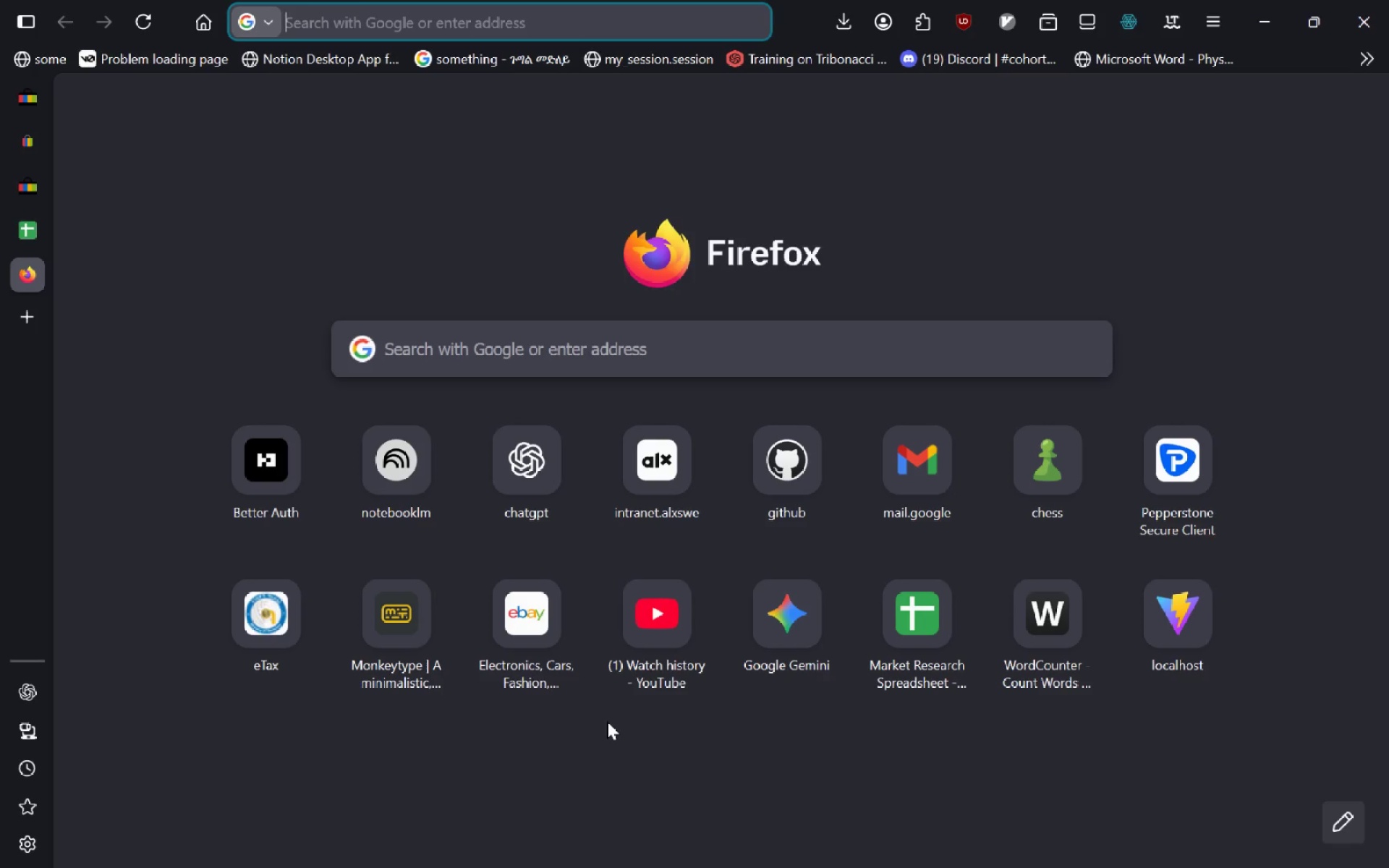 
key(Control+V)
 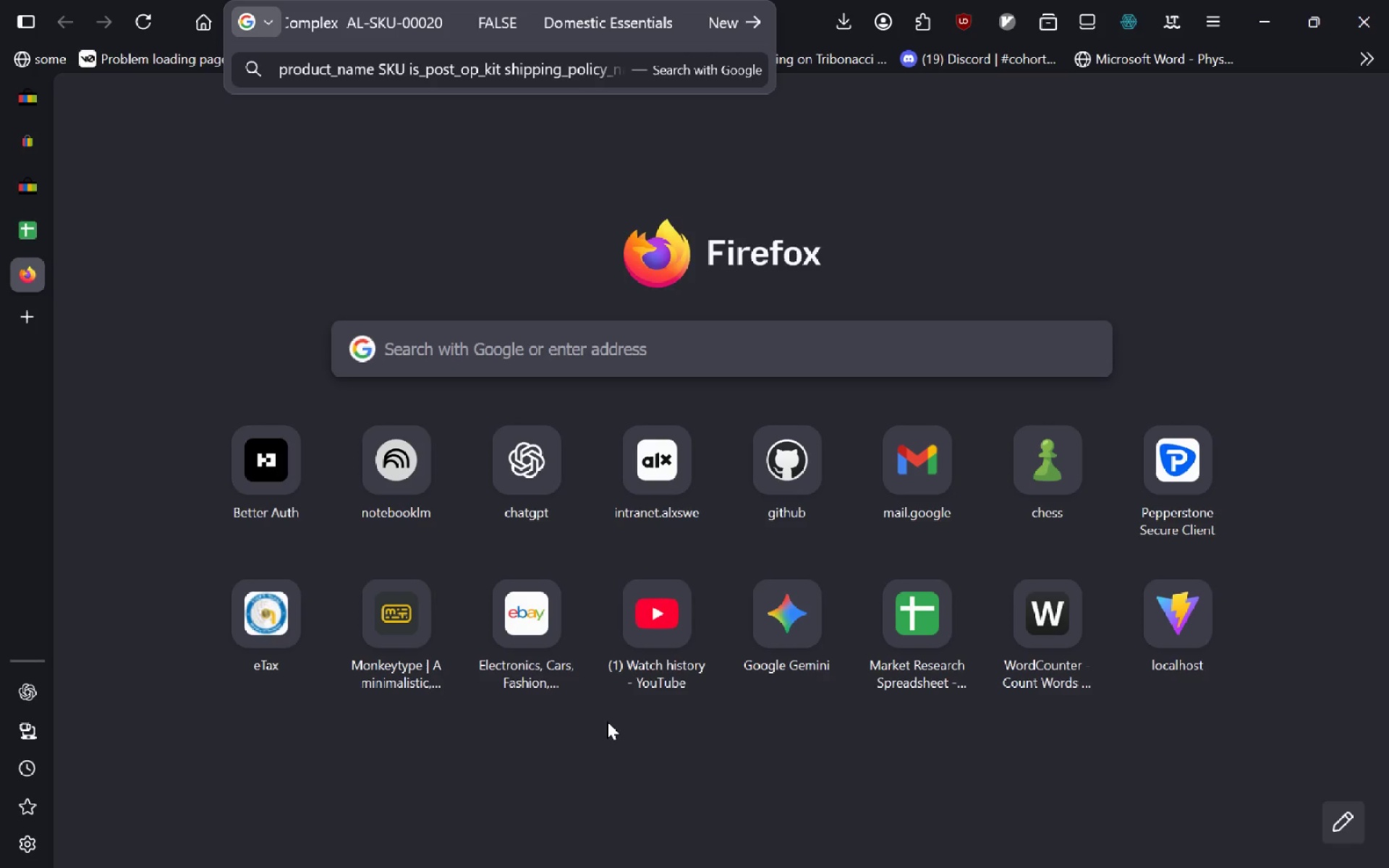 
type( what does)
 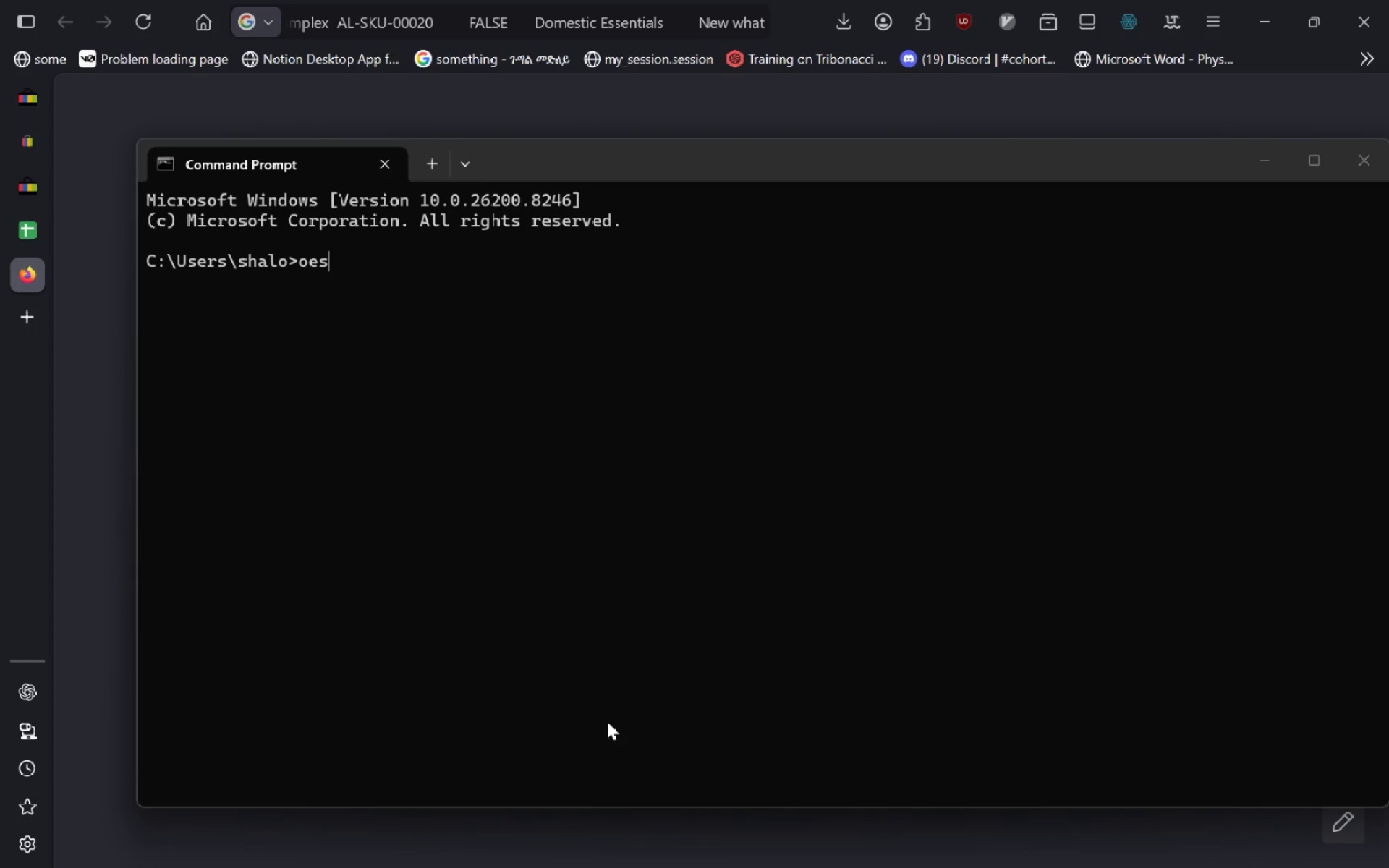 
key(Alt+AltLeft)
 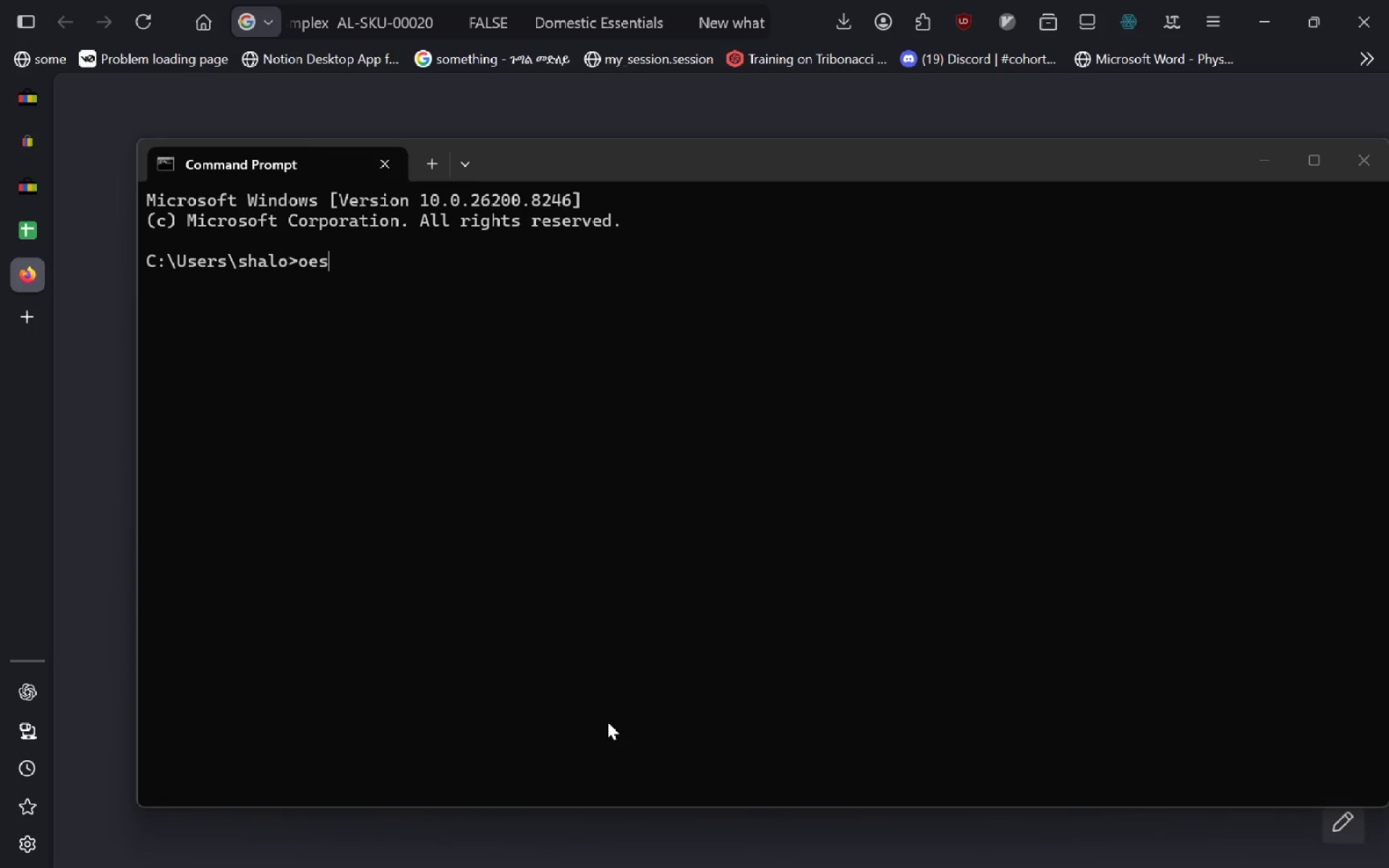 
key(Alt+Tab)
 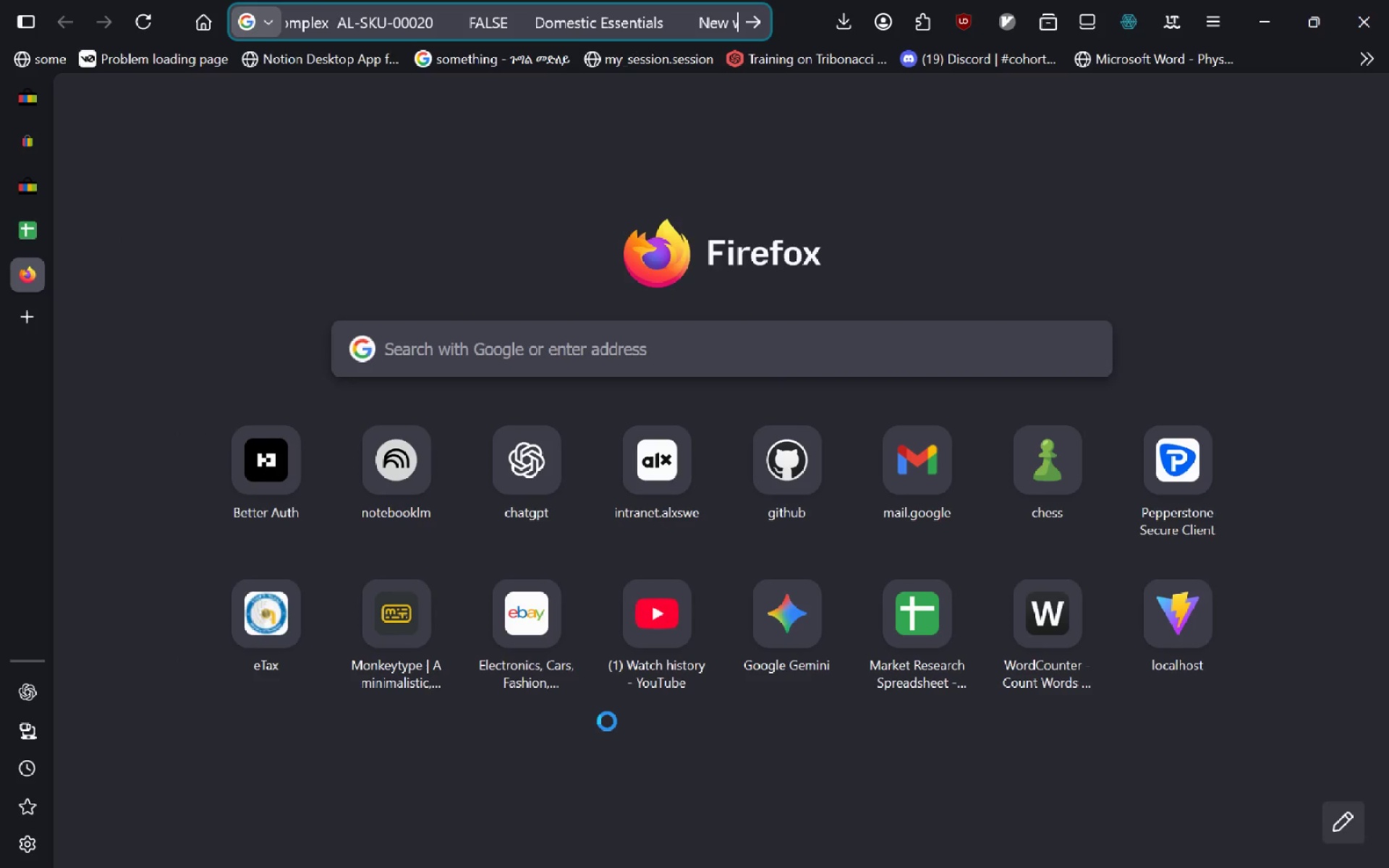 
hold_key(key=ControlLeft, duration=0.48)
 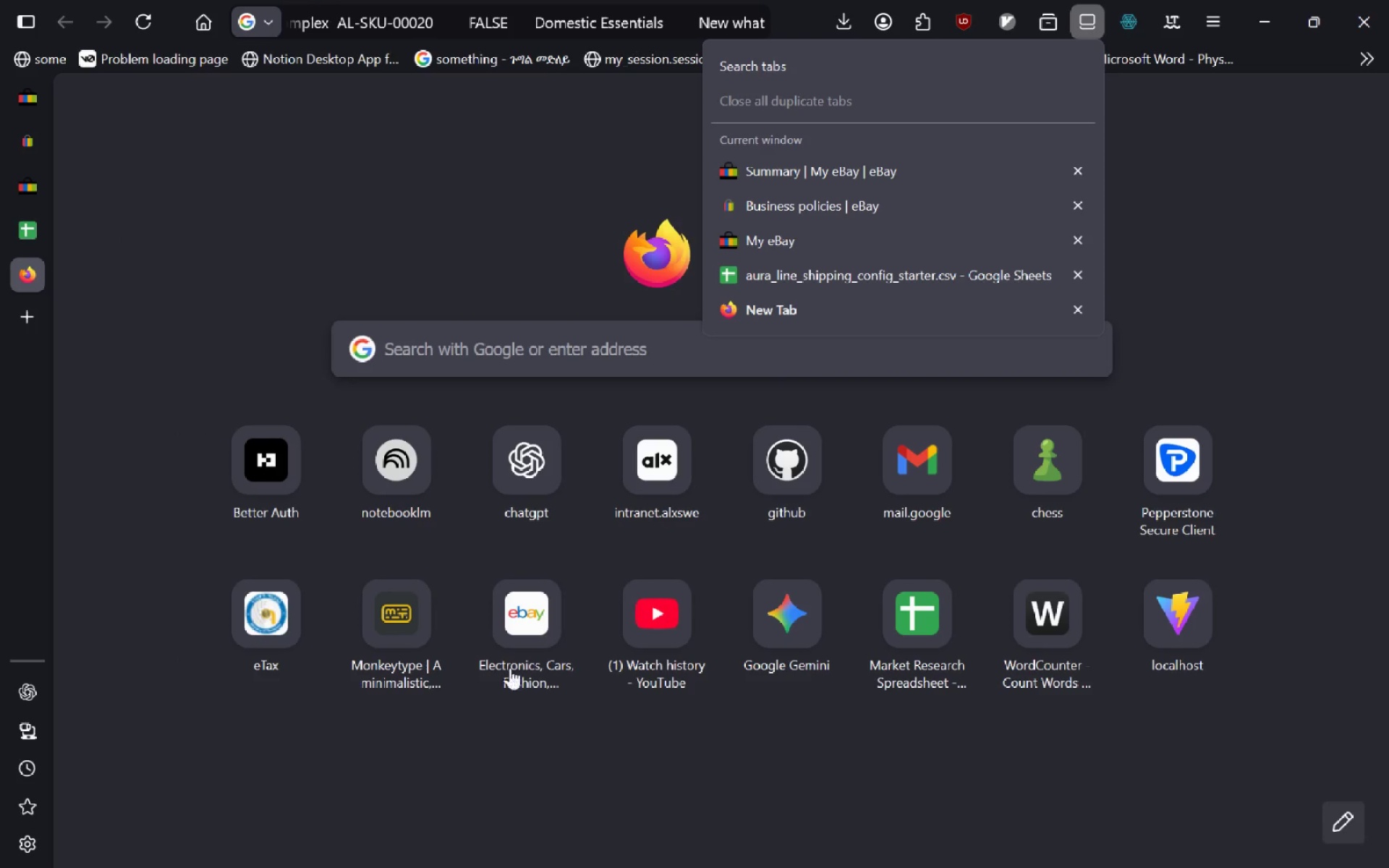 
hold_key(key=ShiftLeft, duration=0.31)
 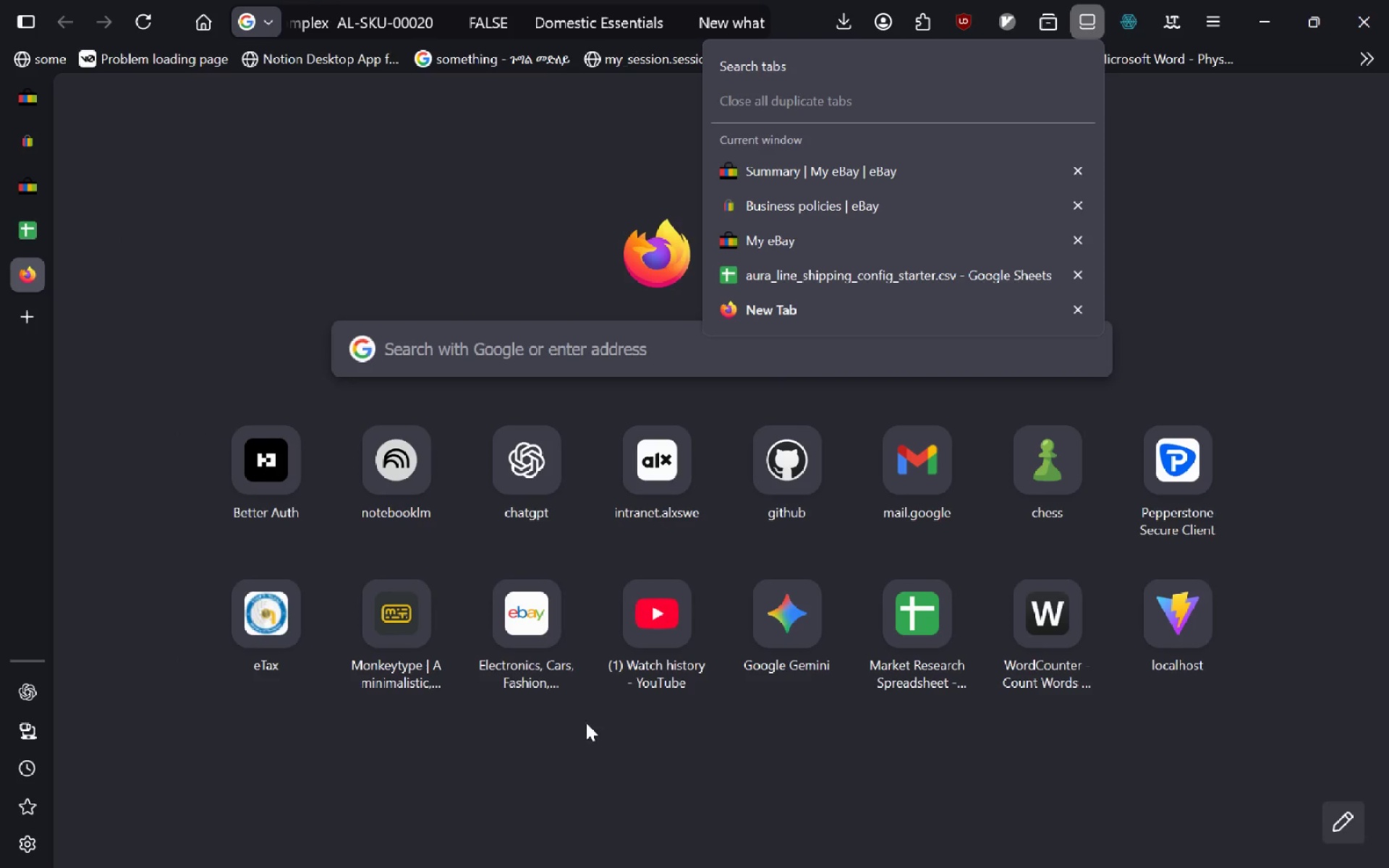 
hold_key(key=Tab, duration=1.81)
 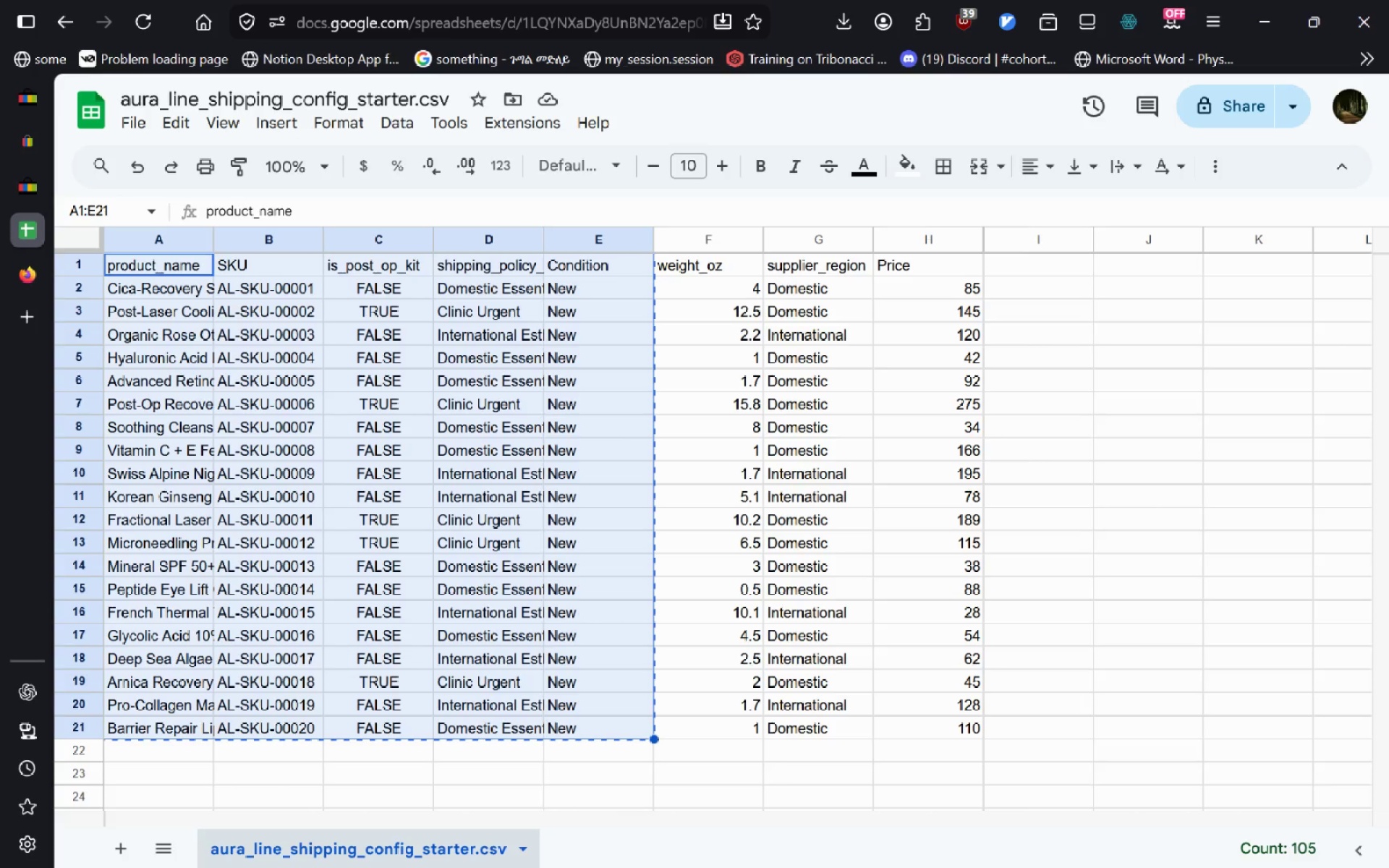 
left_click([405, 183])
 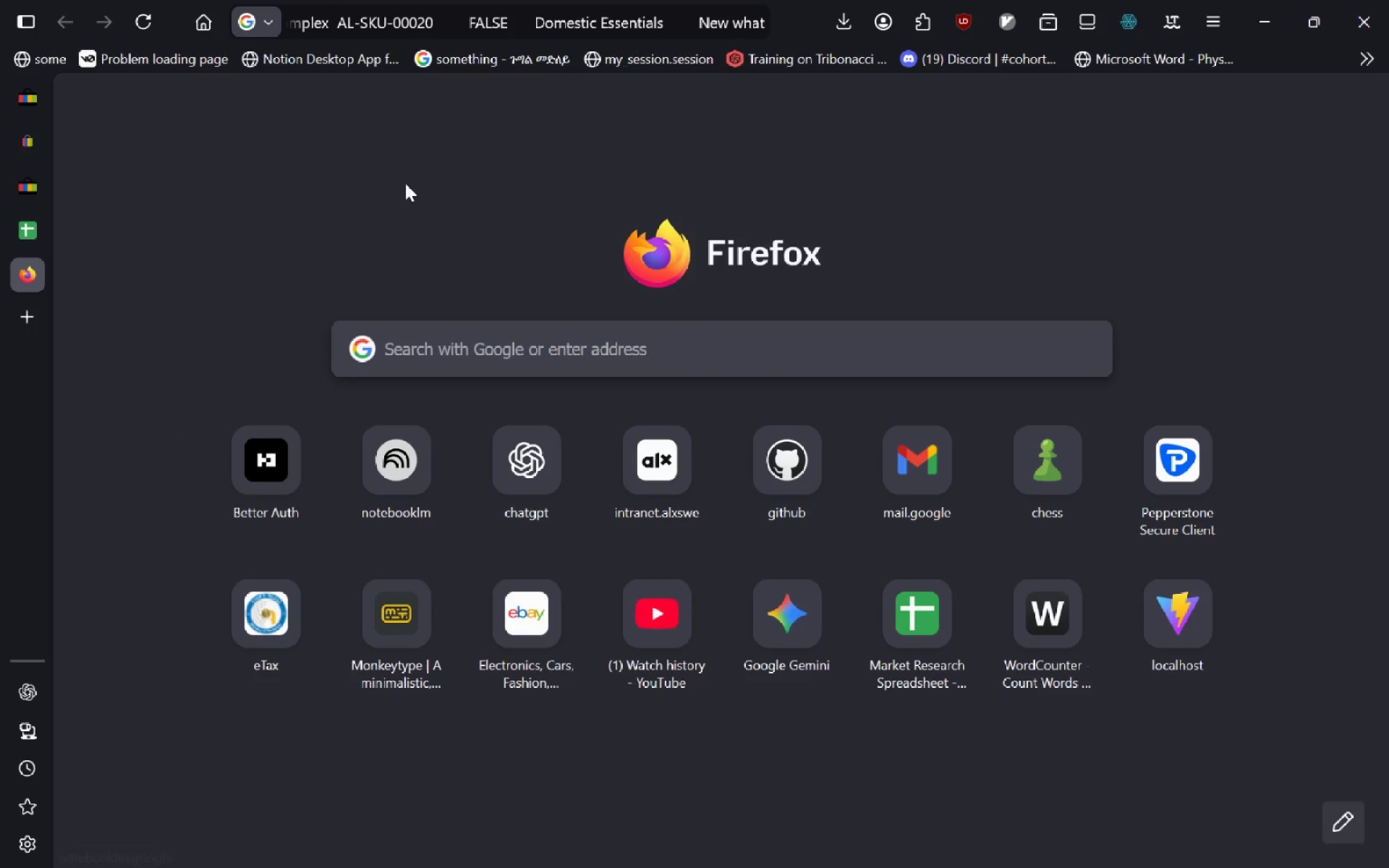 
hold_key(key=ControlLeft, duration=0.41)
 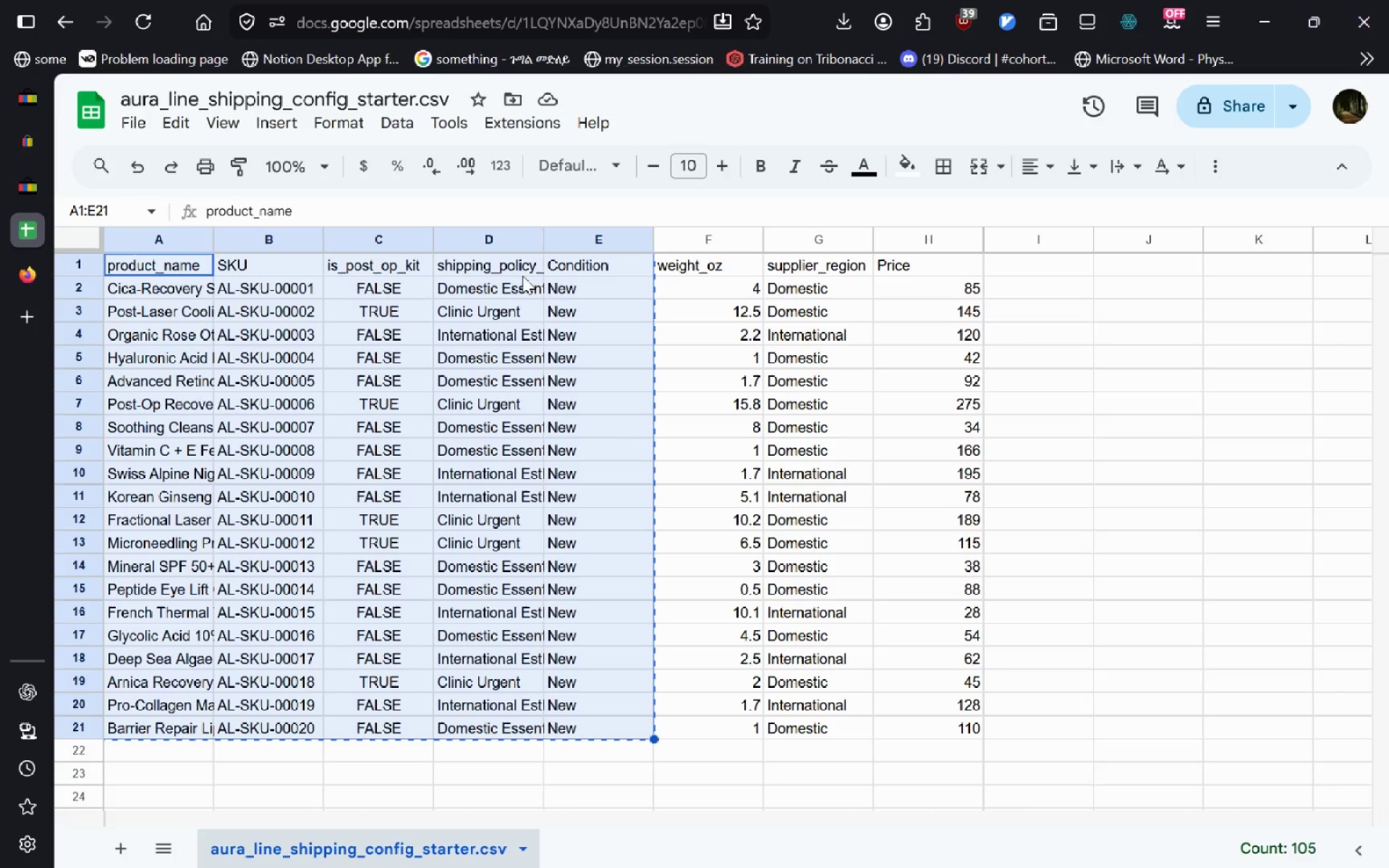 
left_click([498, 264])
 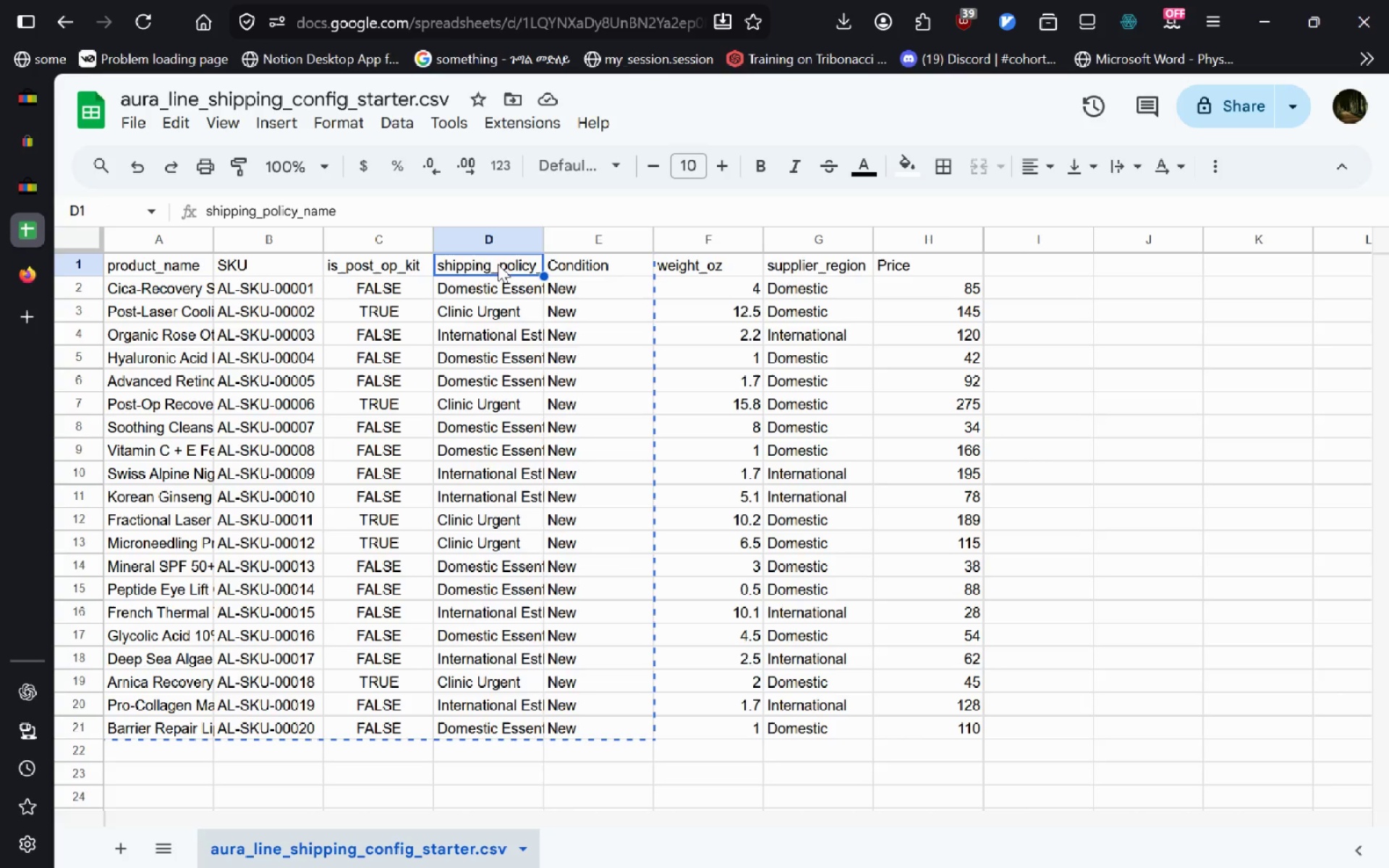 
left_click([383, 255])
 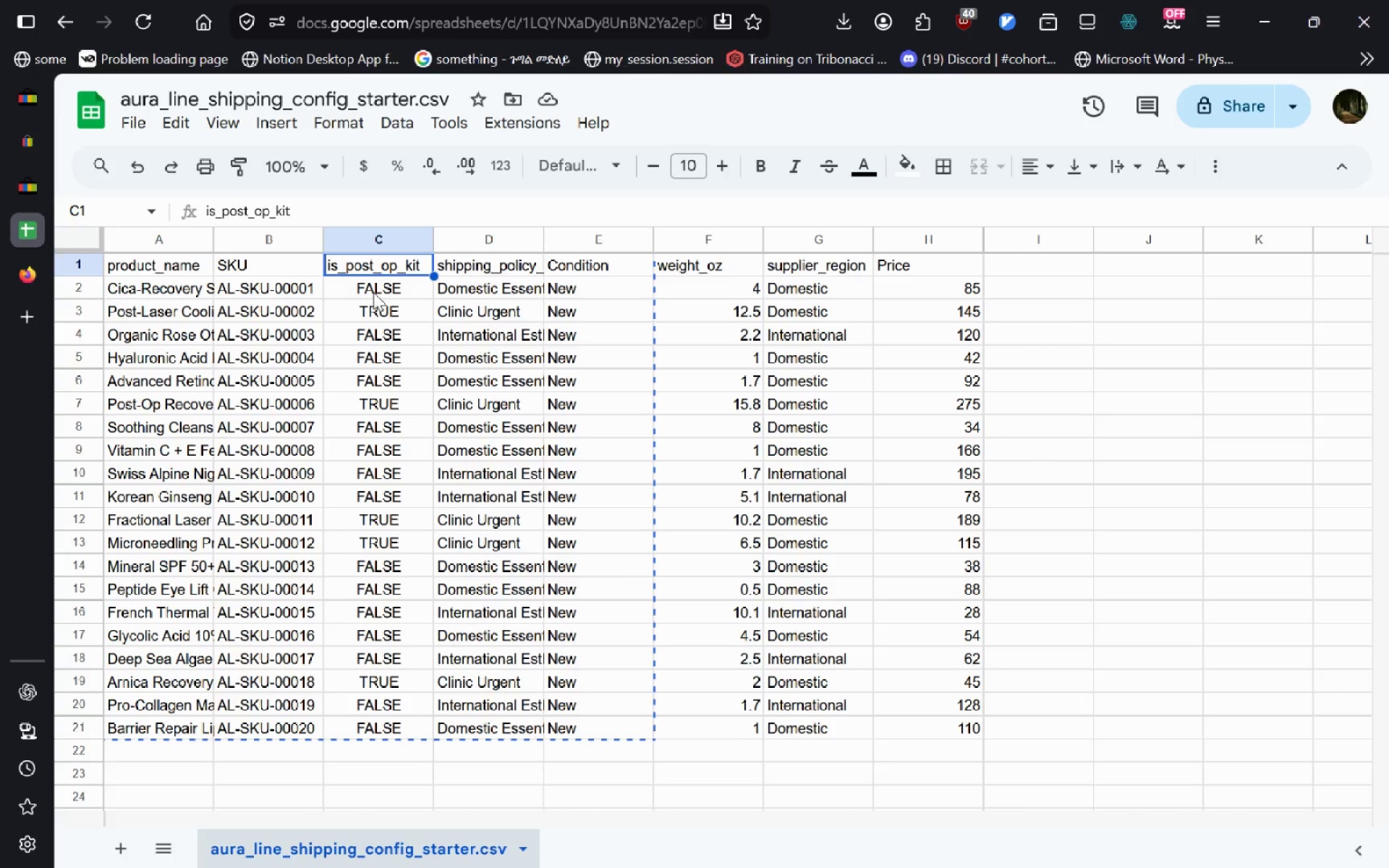 
key(Control+C)
 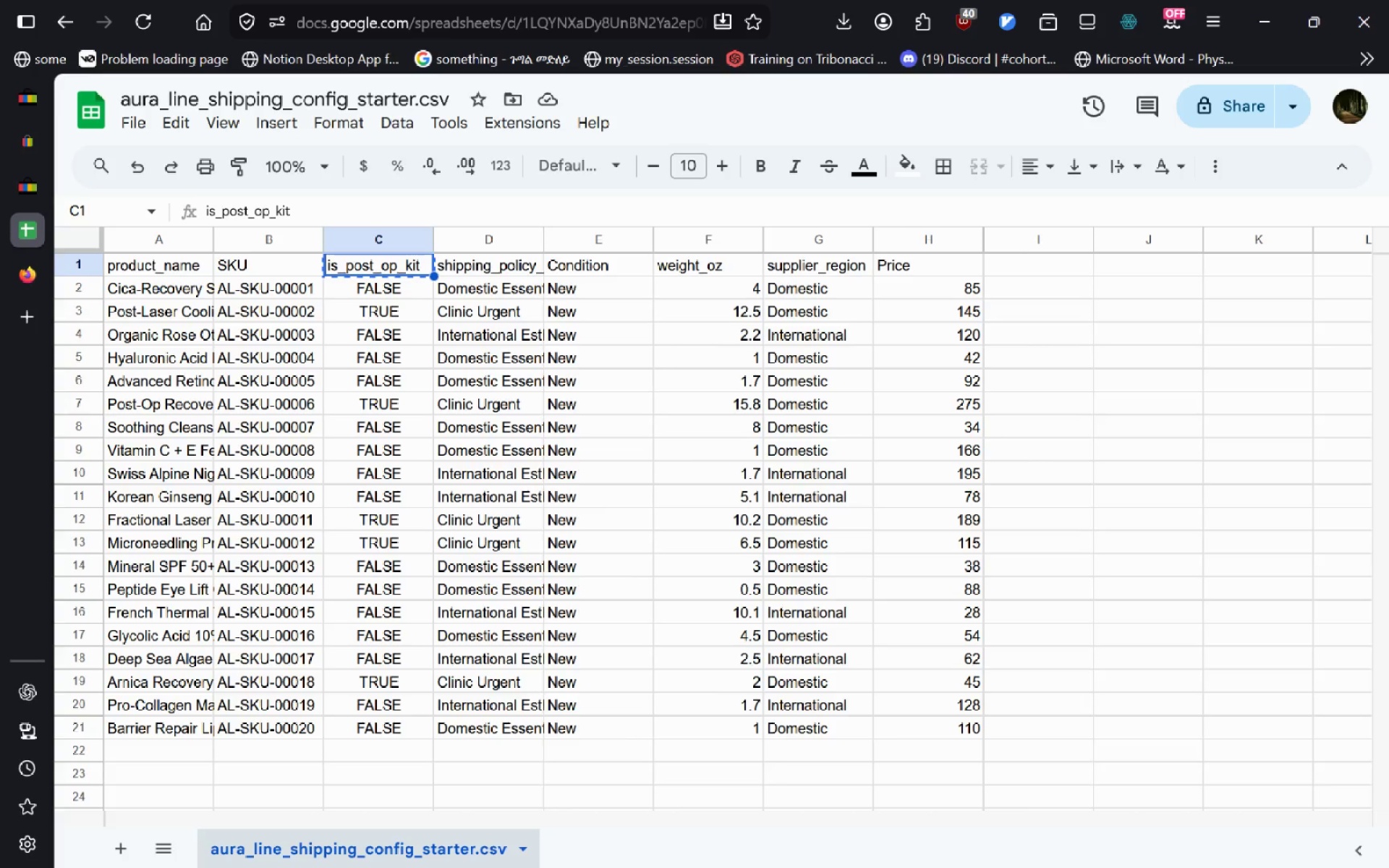 
key(Control+Tab)
 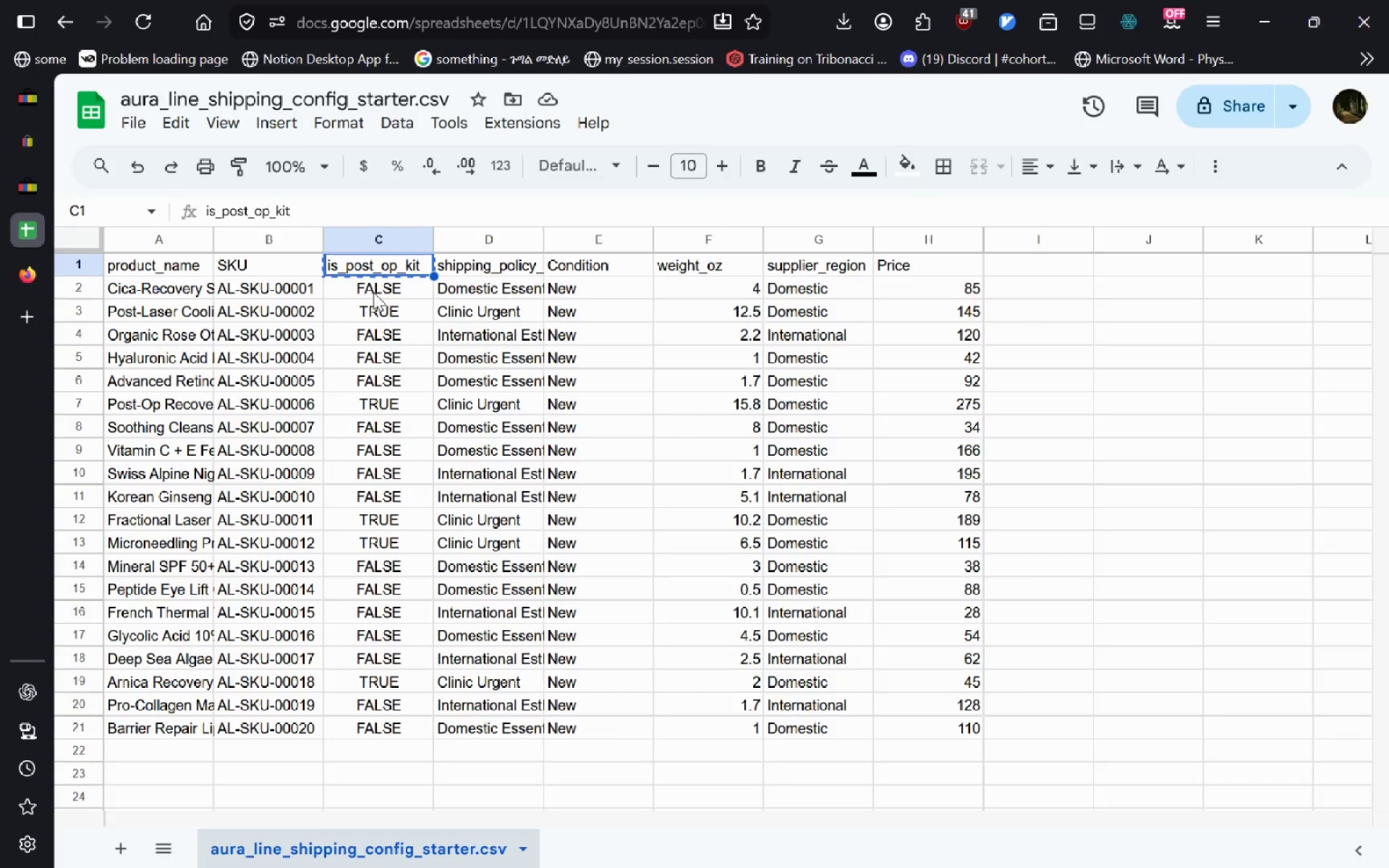 
key(Control+V)
 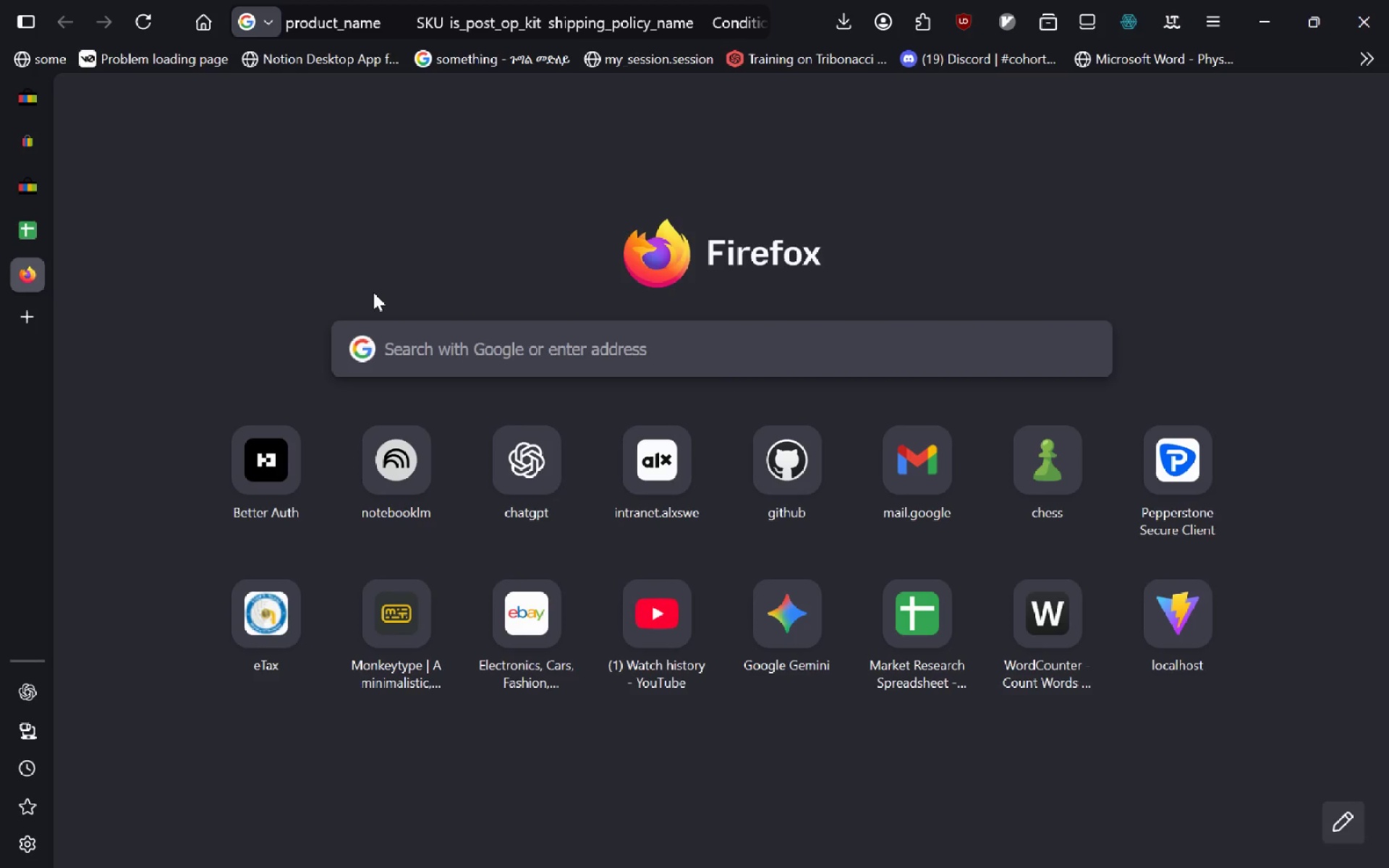 
key(Alt+AltLeft)
 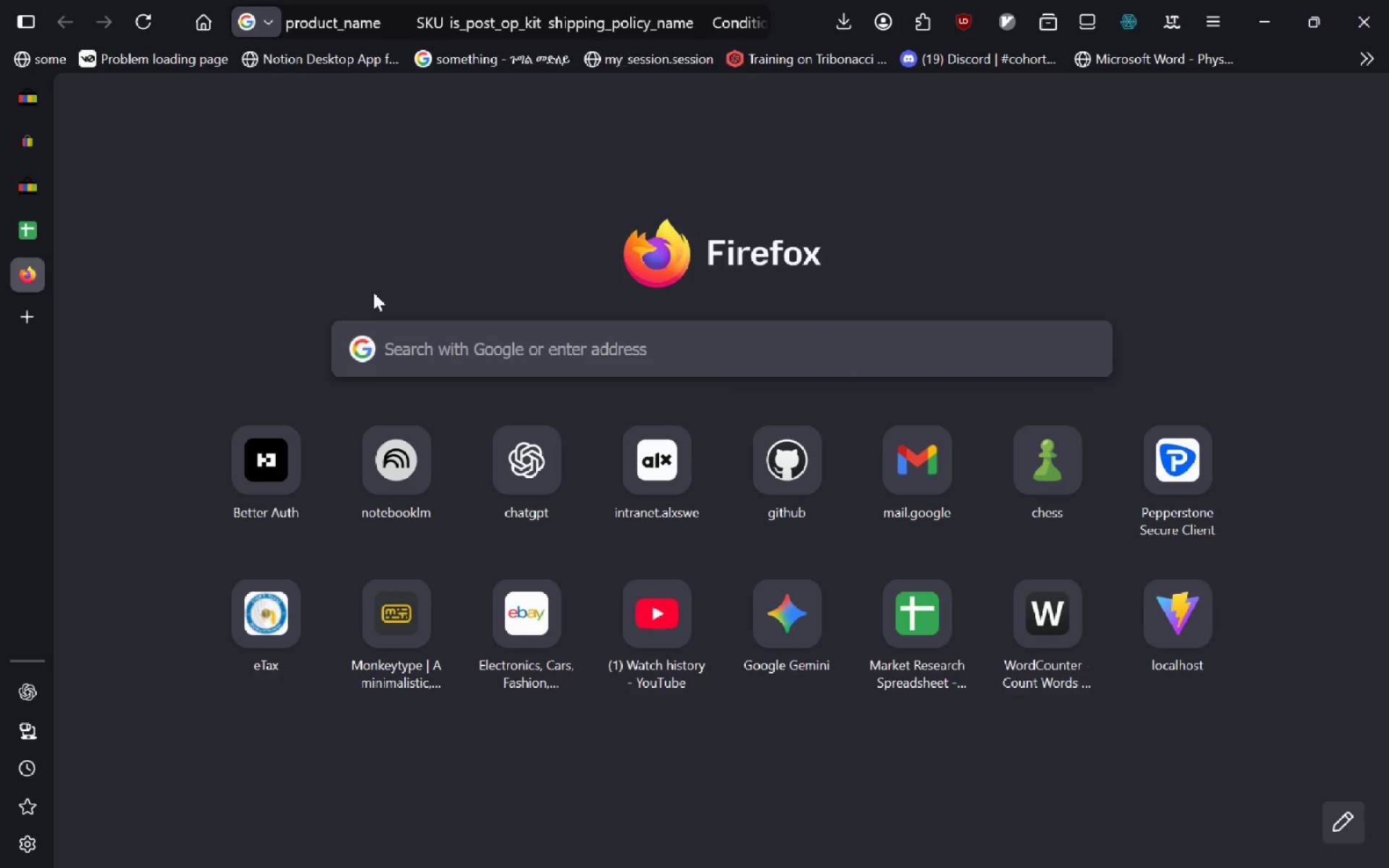 
key(Alt+D)
 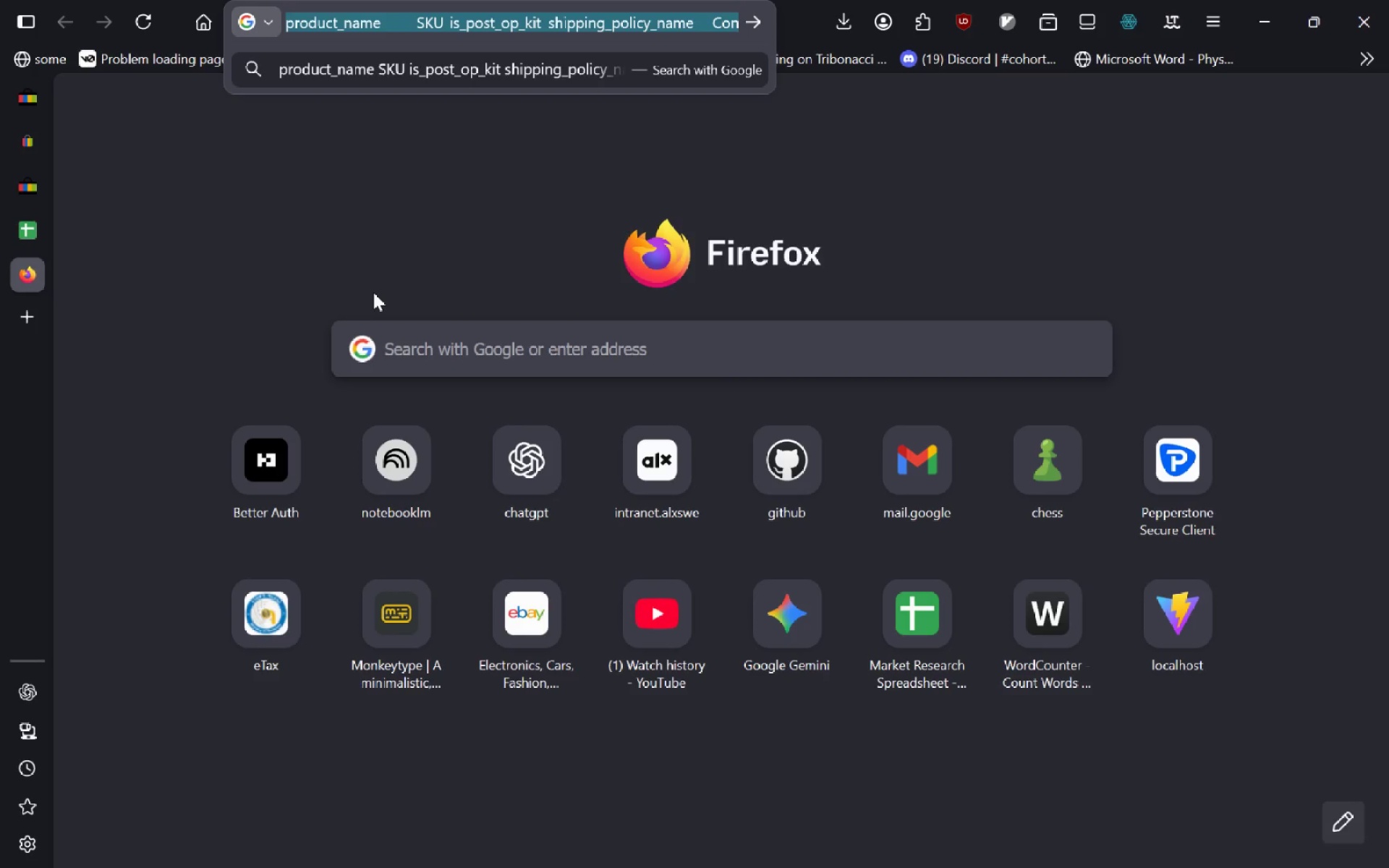 
key(Control+V)
 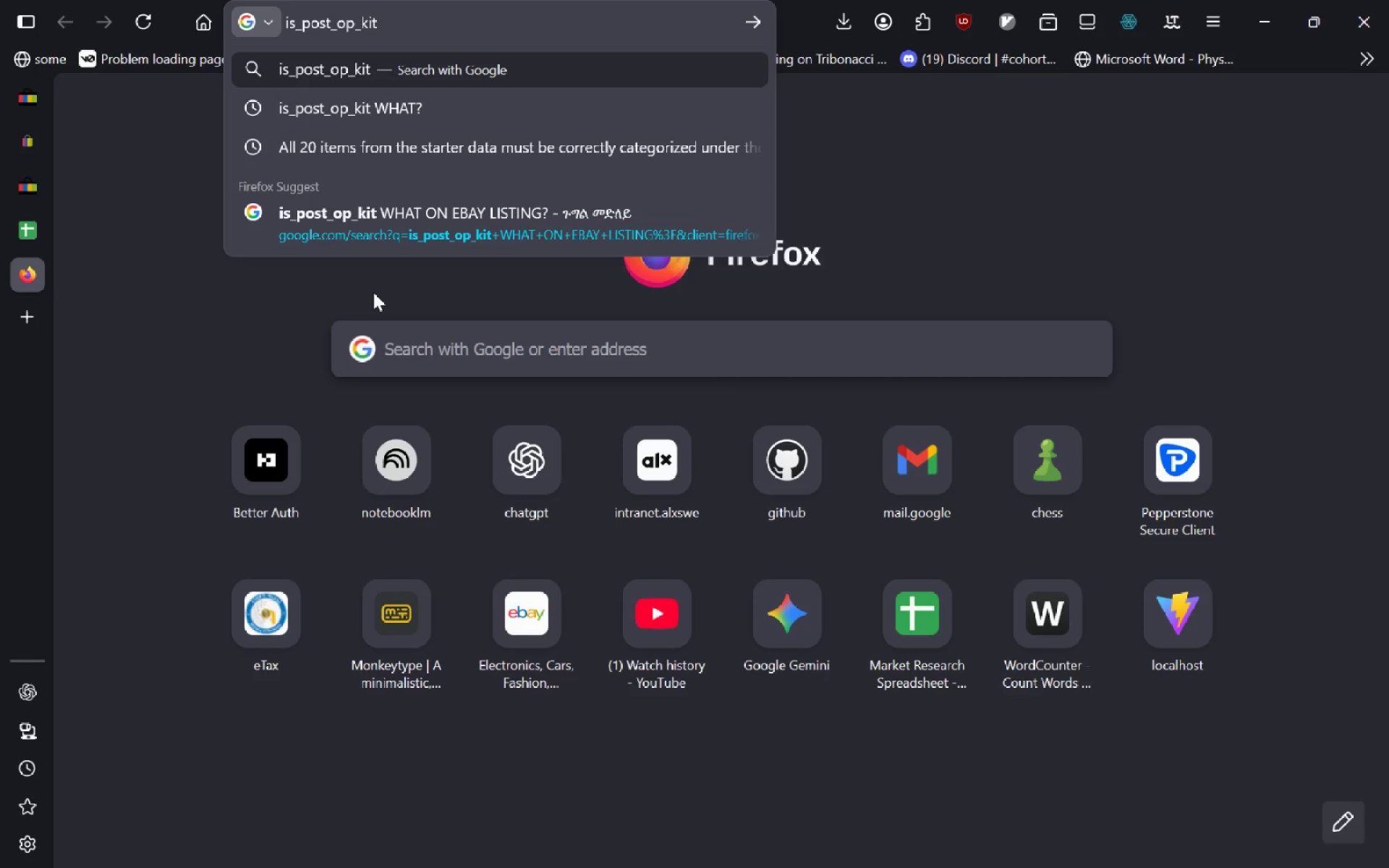 
wait(8.47)
 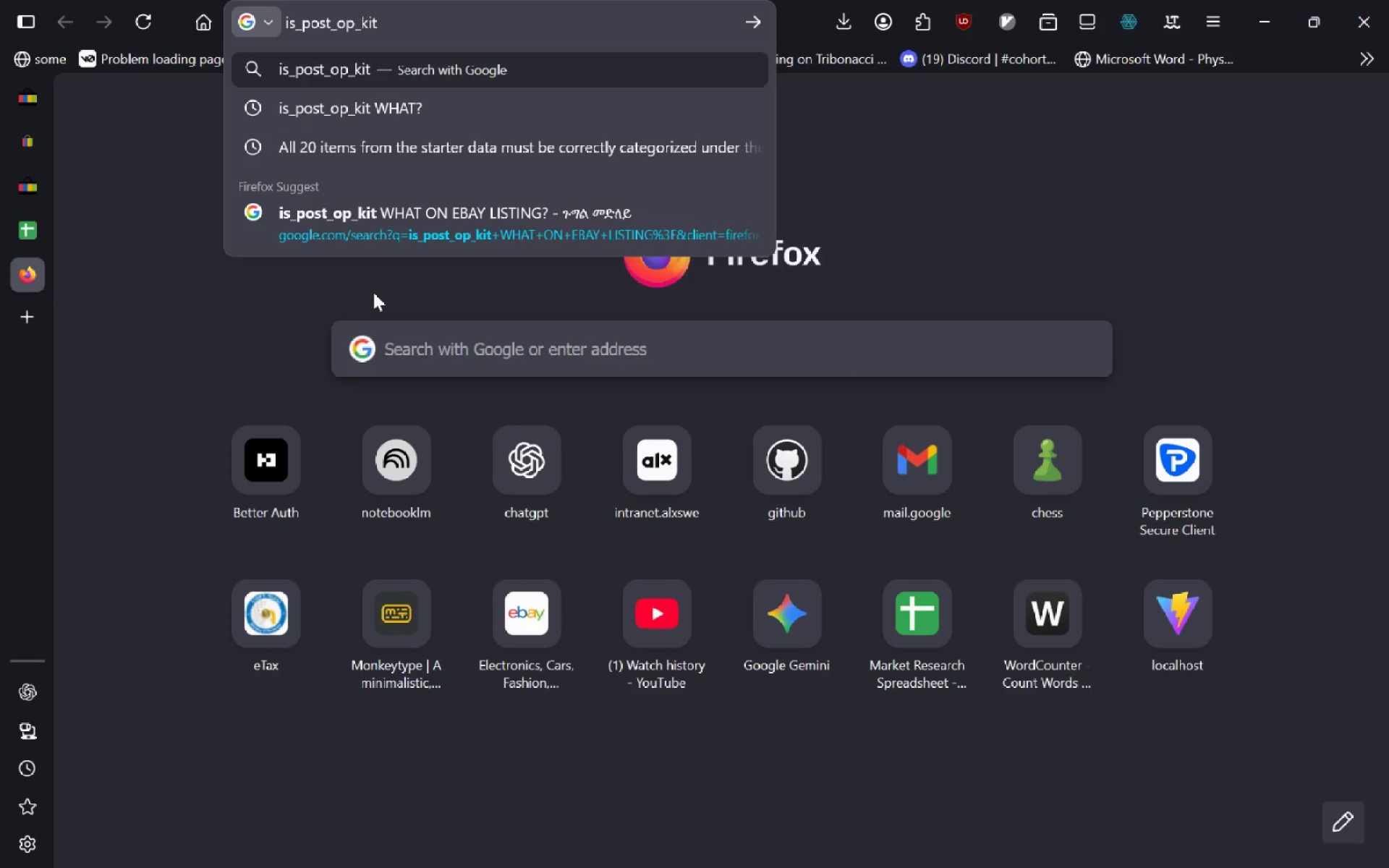 
key(Enter)
 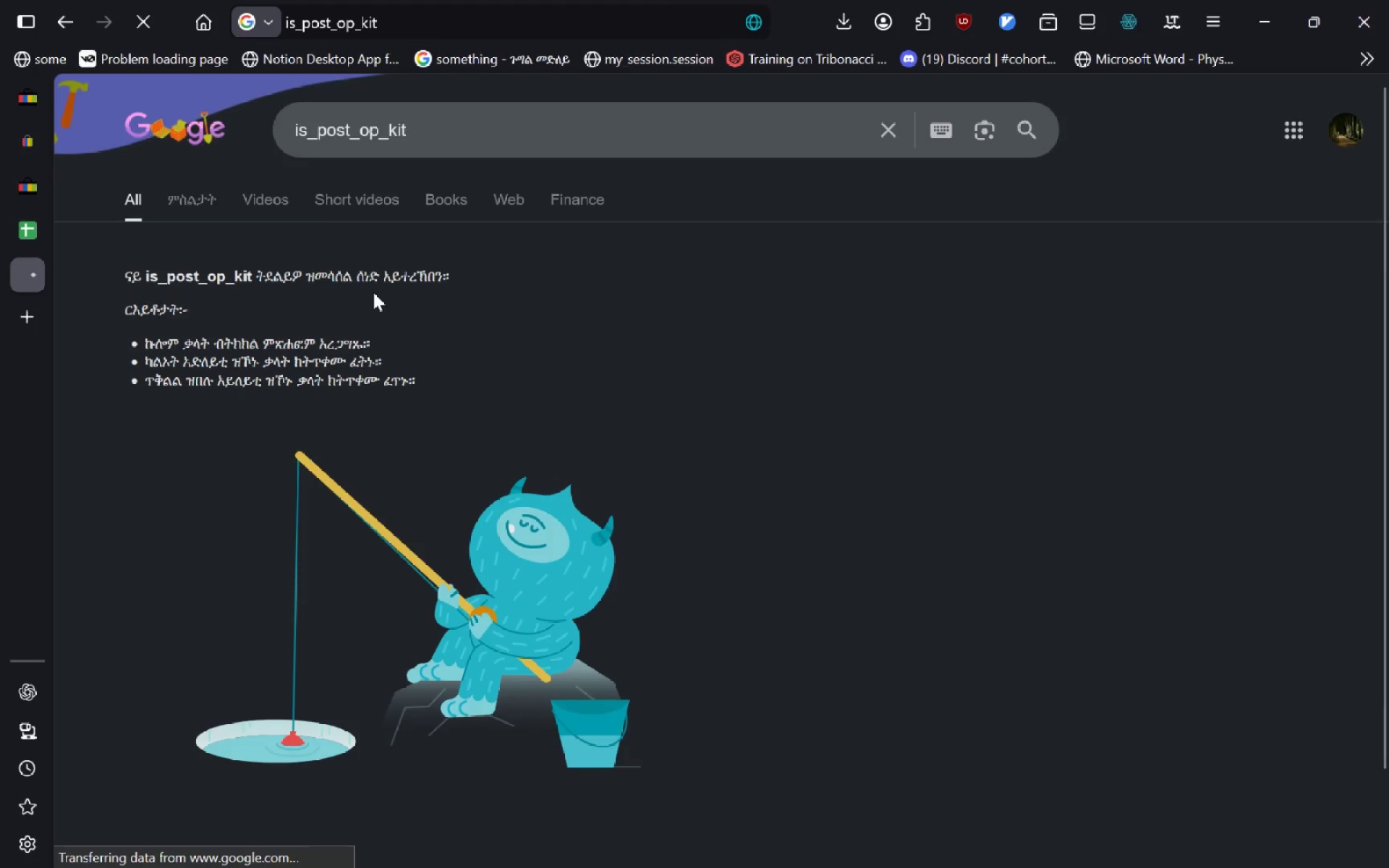 
key(Alt+AltLeft)
 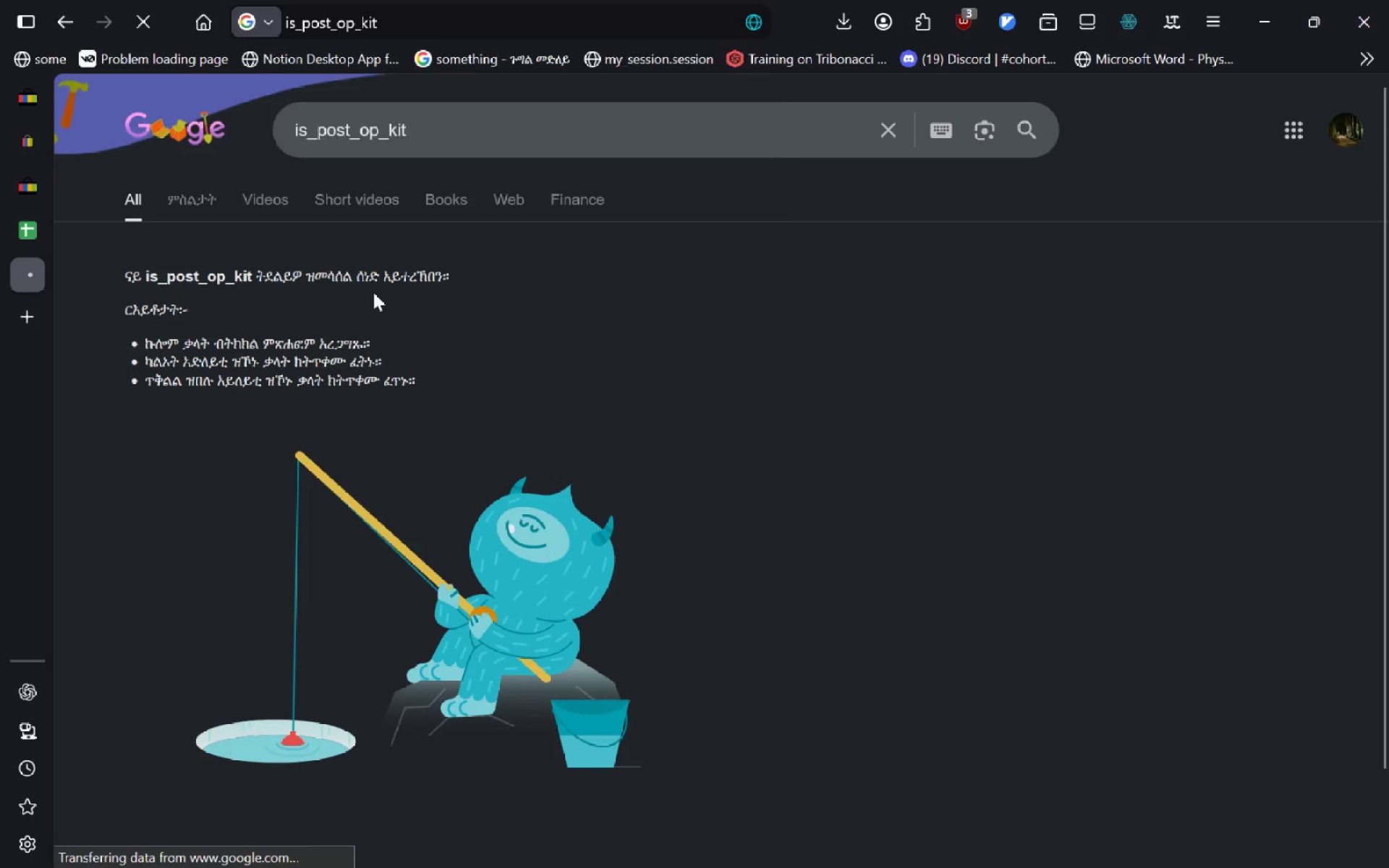 
type(dis )
 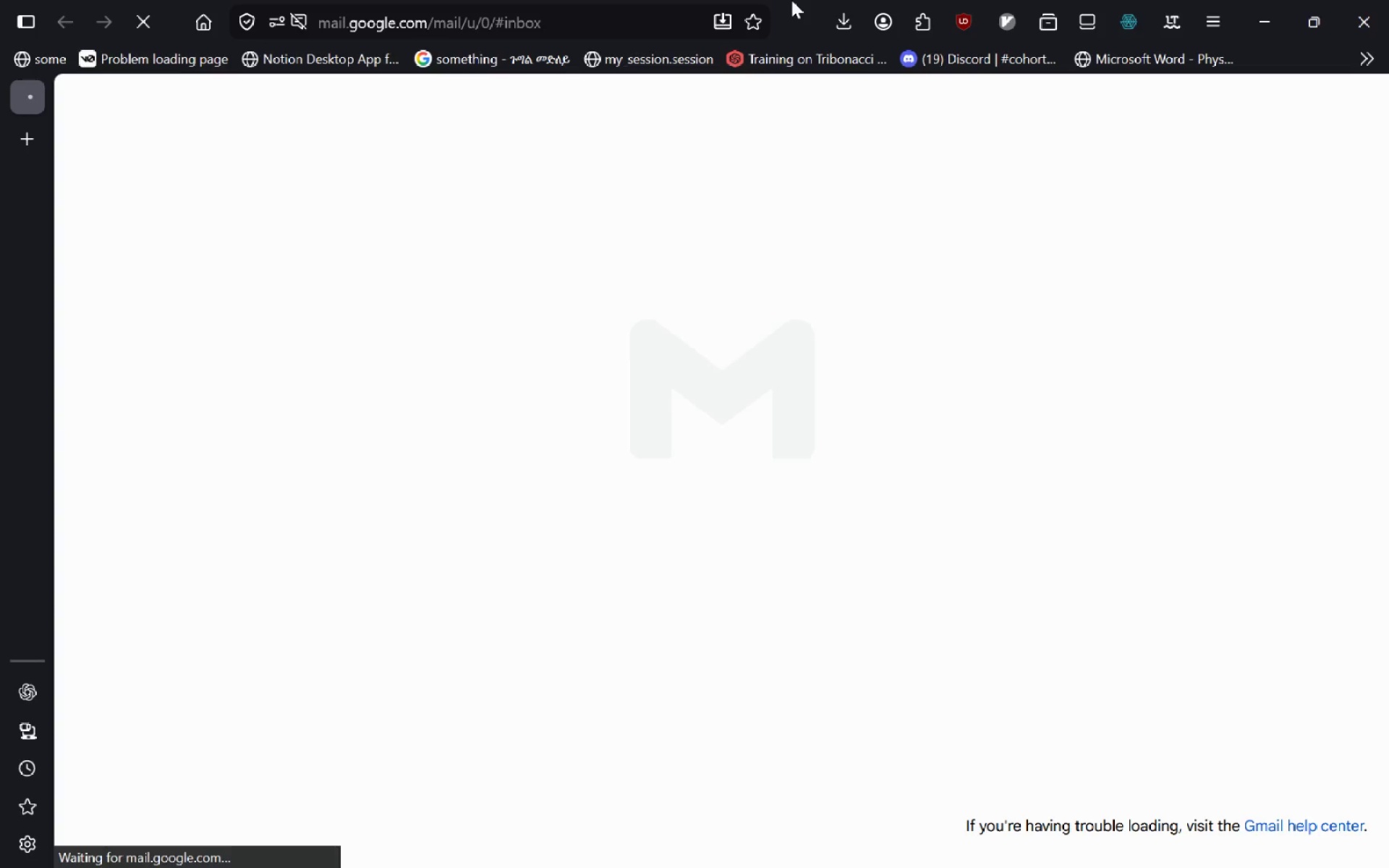 
left_click([1388, 0])
 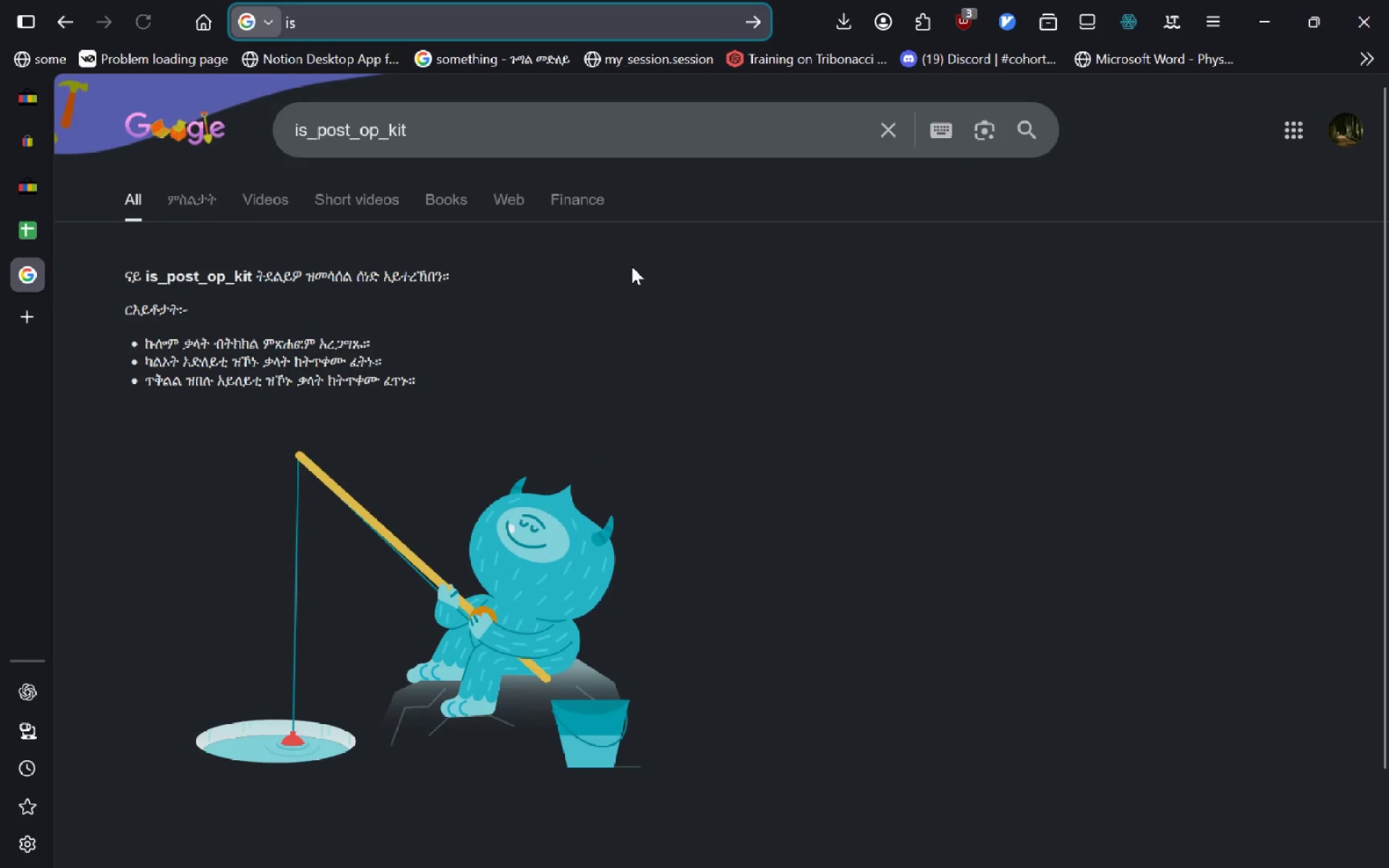 
type())
key(Backspace)
type(_Post )
key(Escape)
 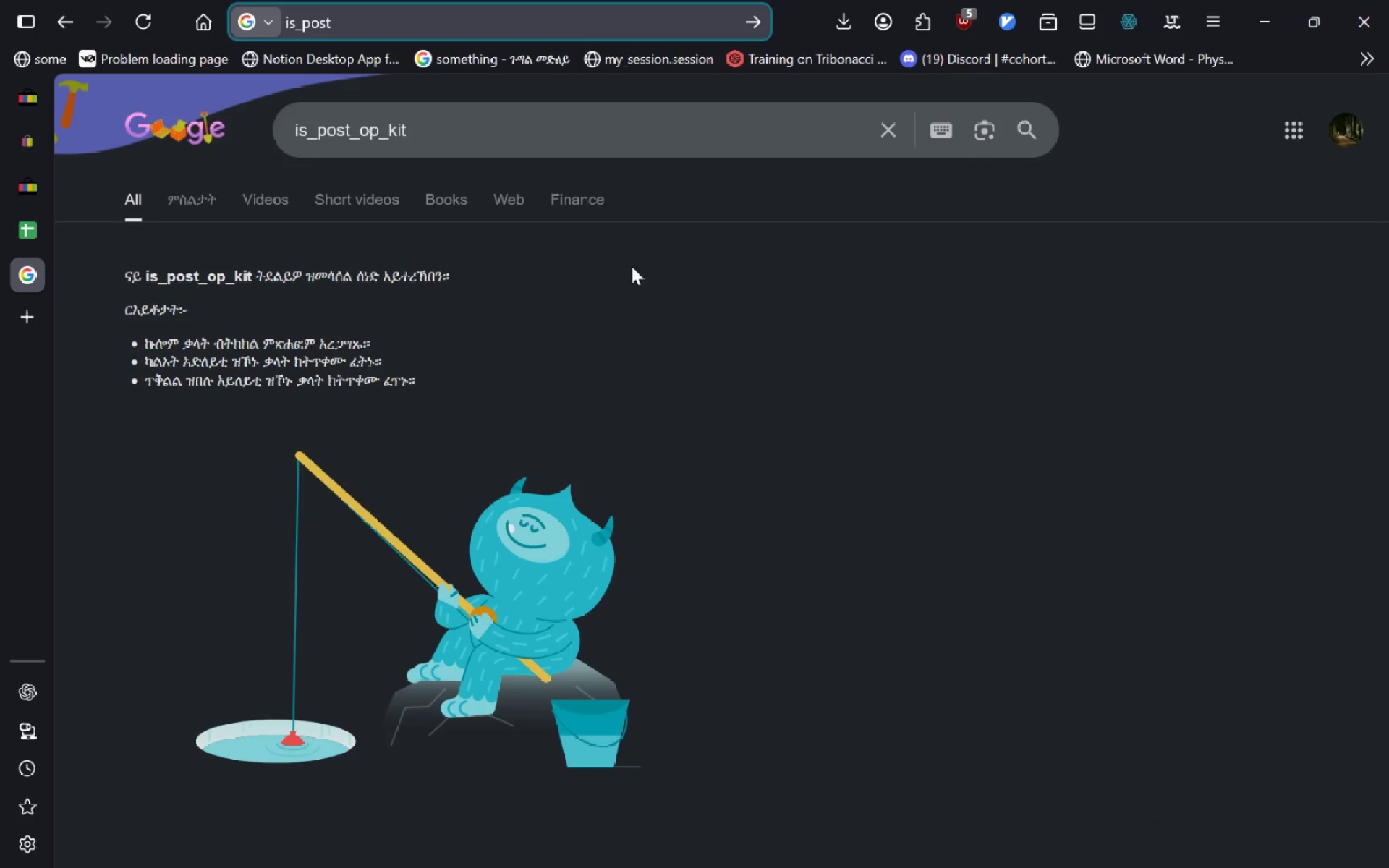 
key(Alt+AltLeft)
 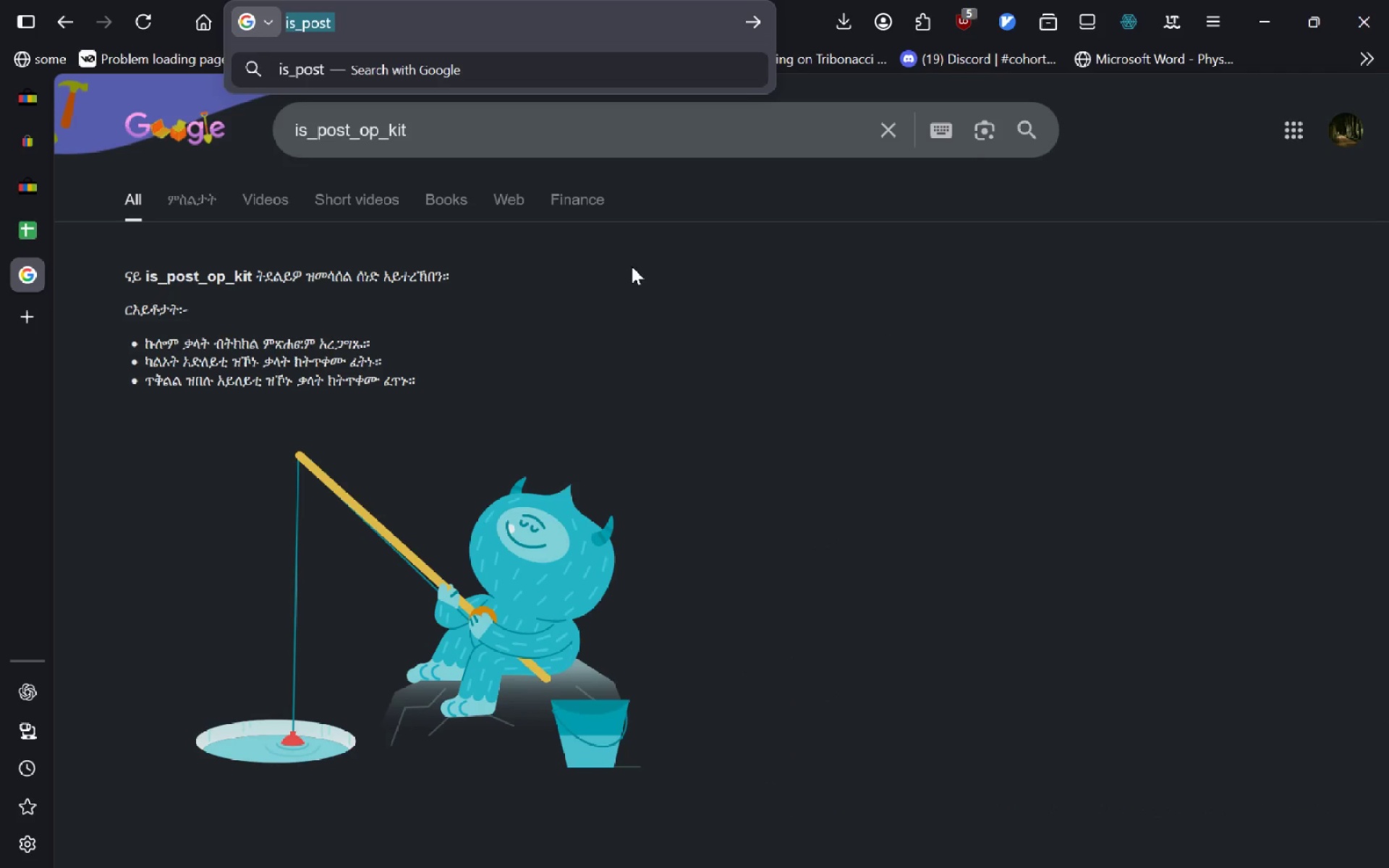 
type(dgem)
 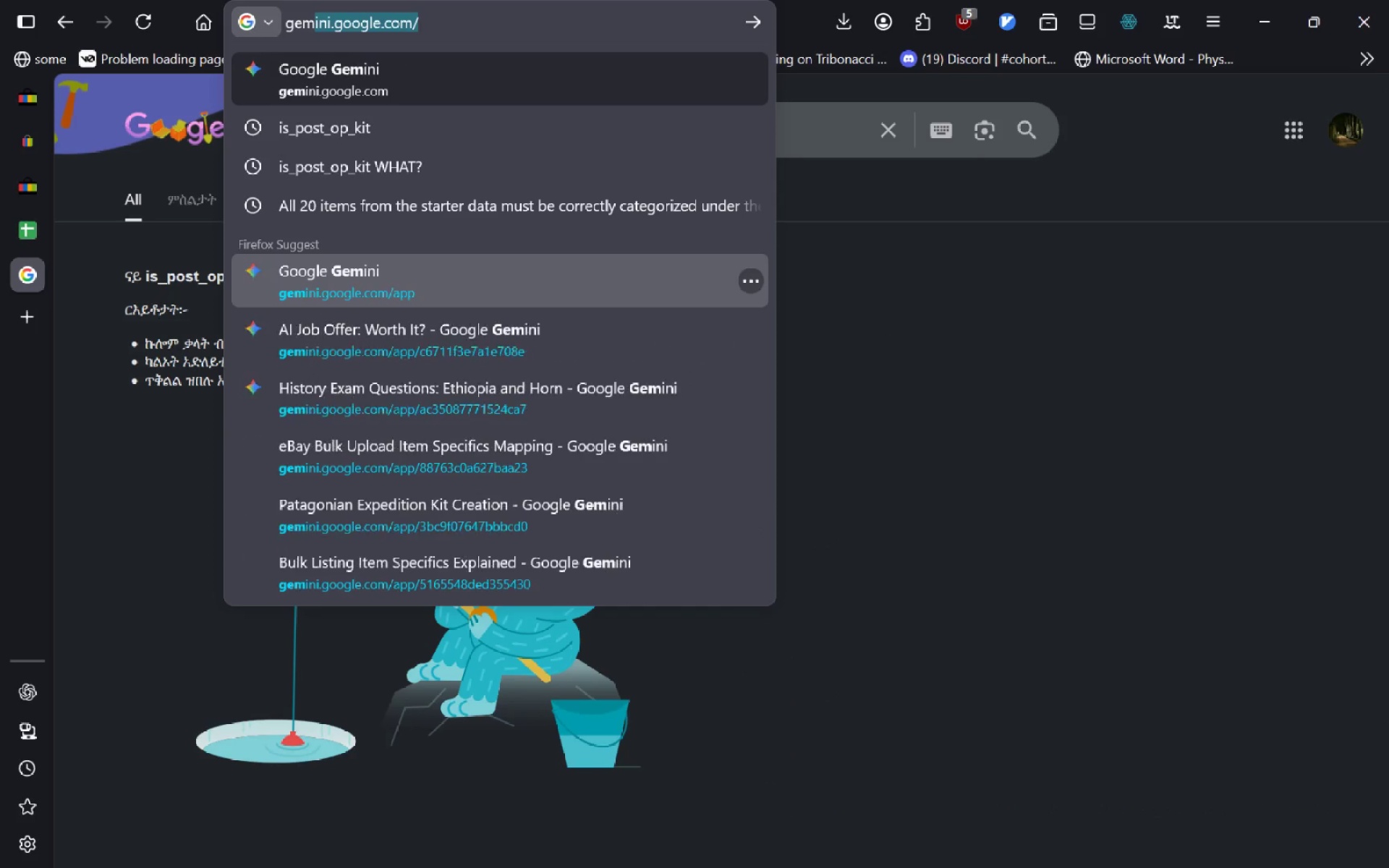 
hold_key(key=I, duration=0.31)
 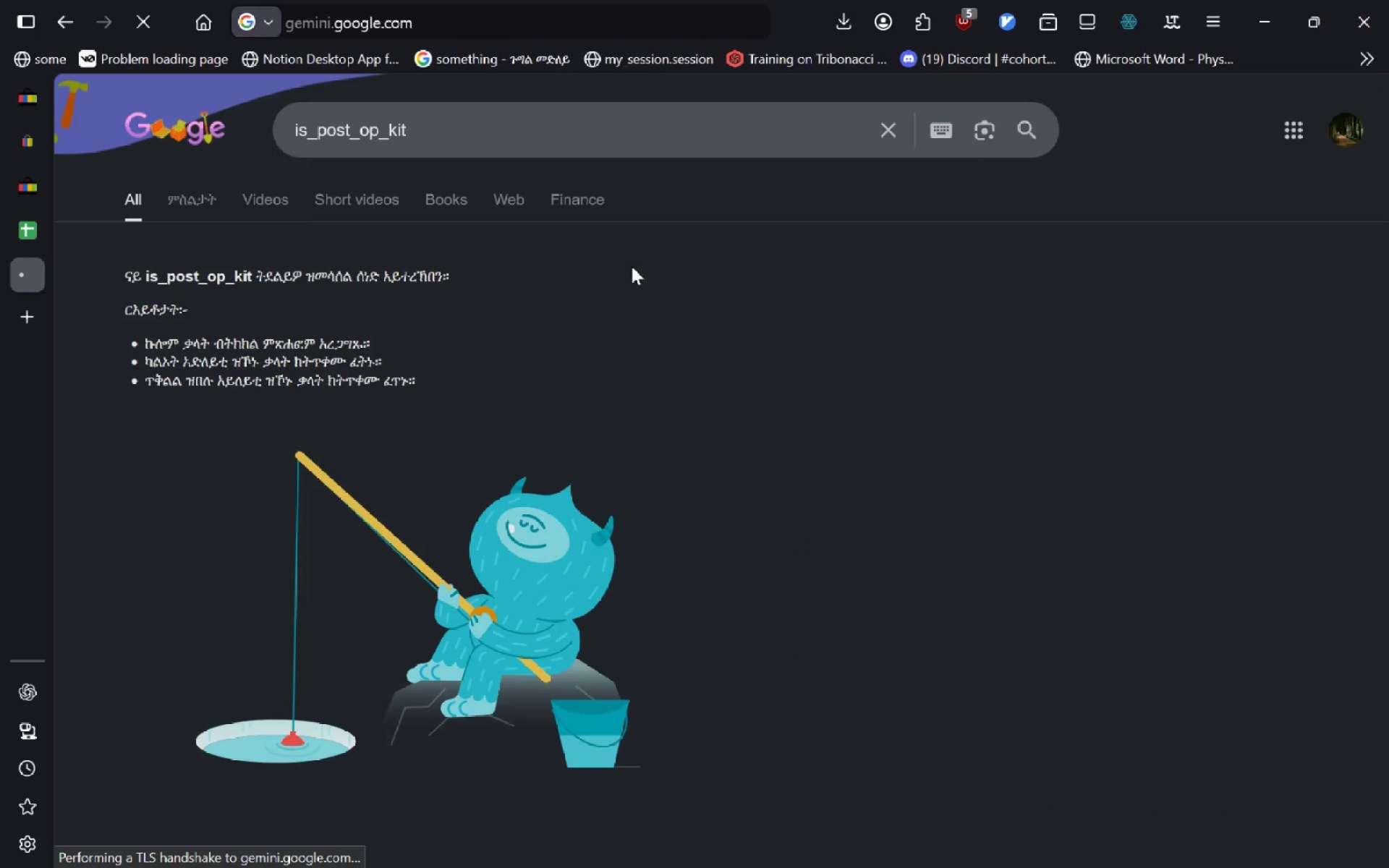 
key(Enter)
 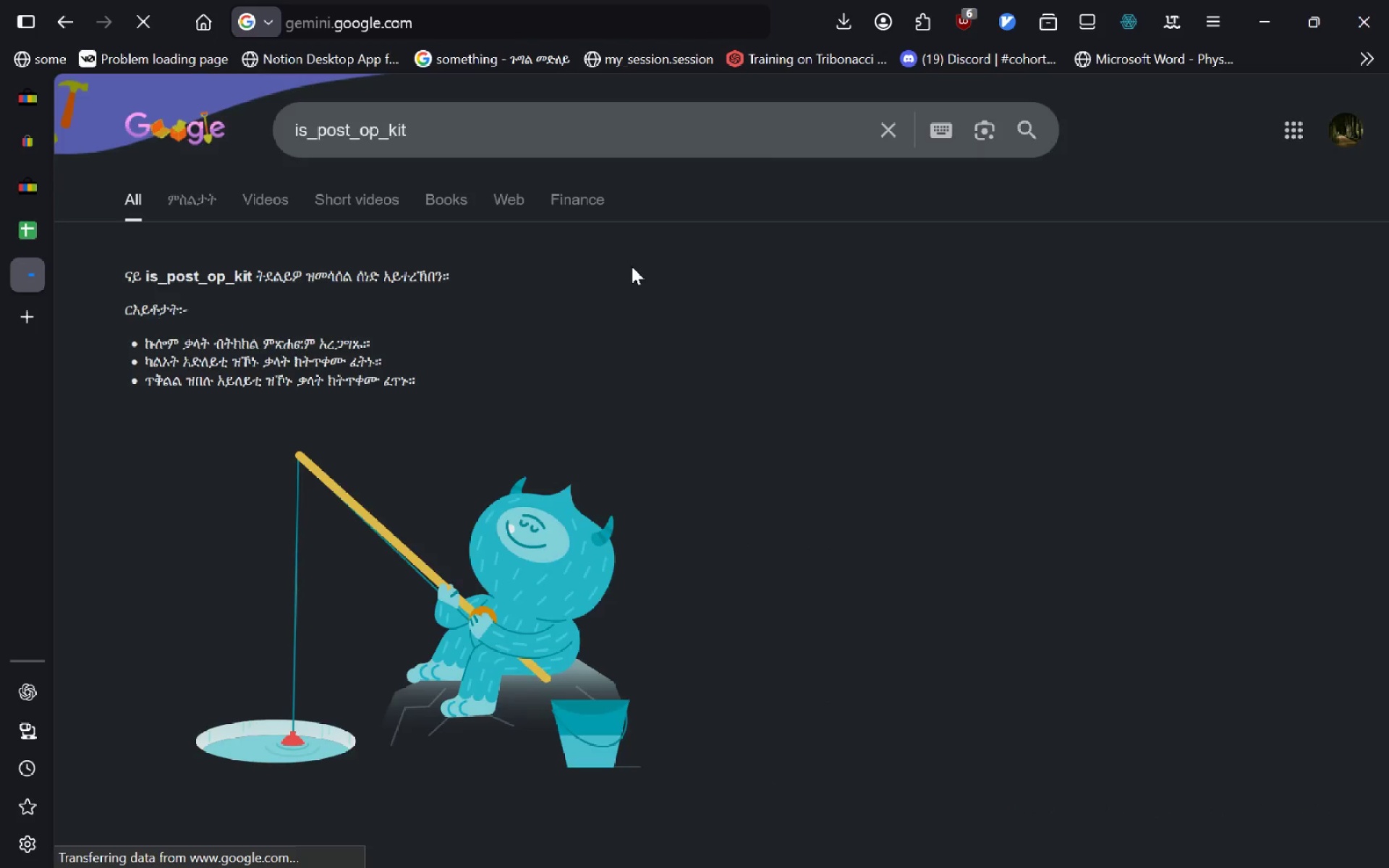 
key(Control+V)
 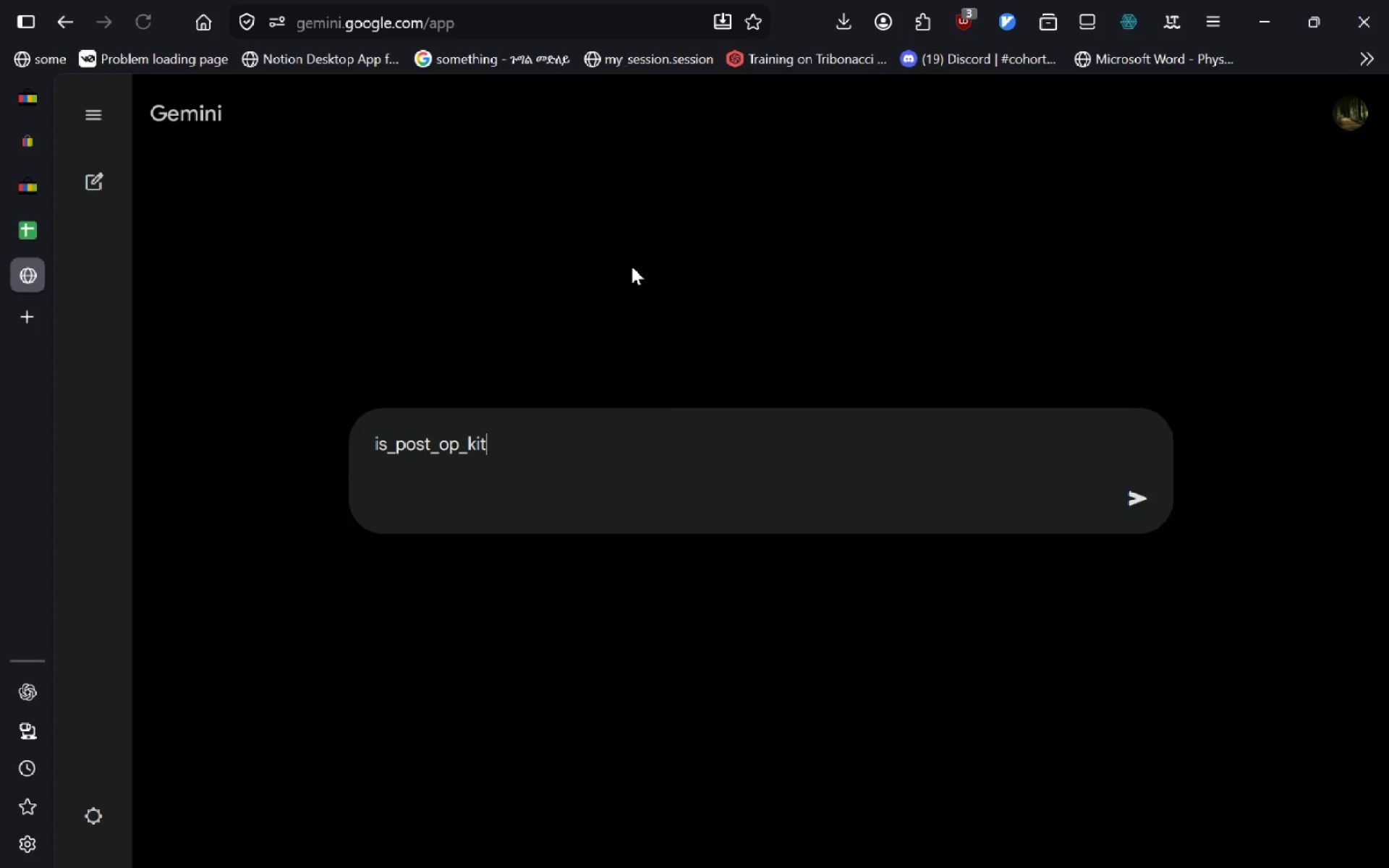 
key(Alt+AltLeft)
 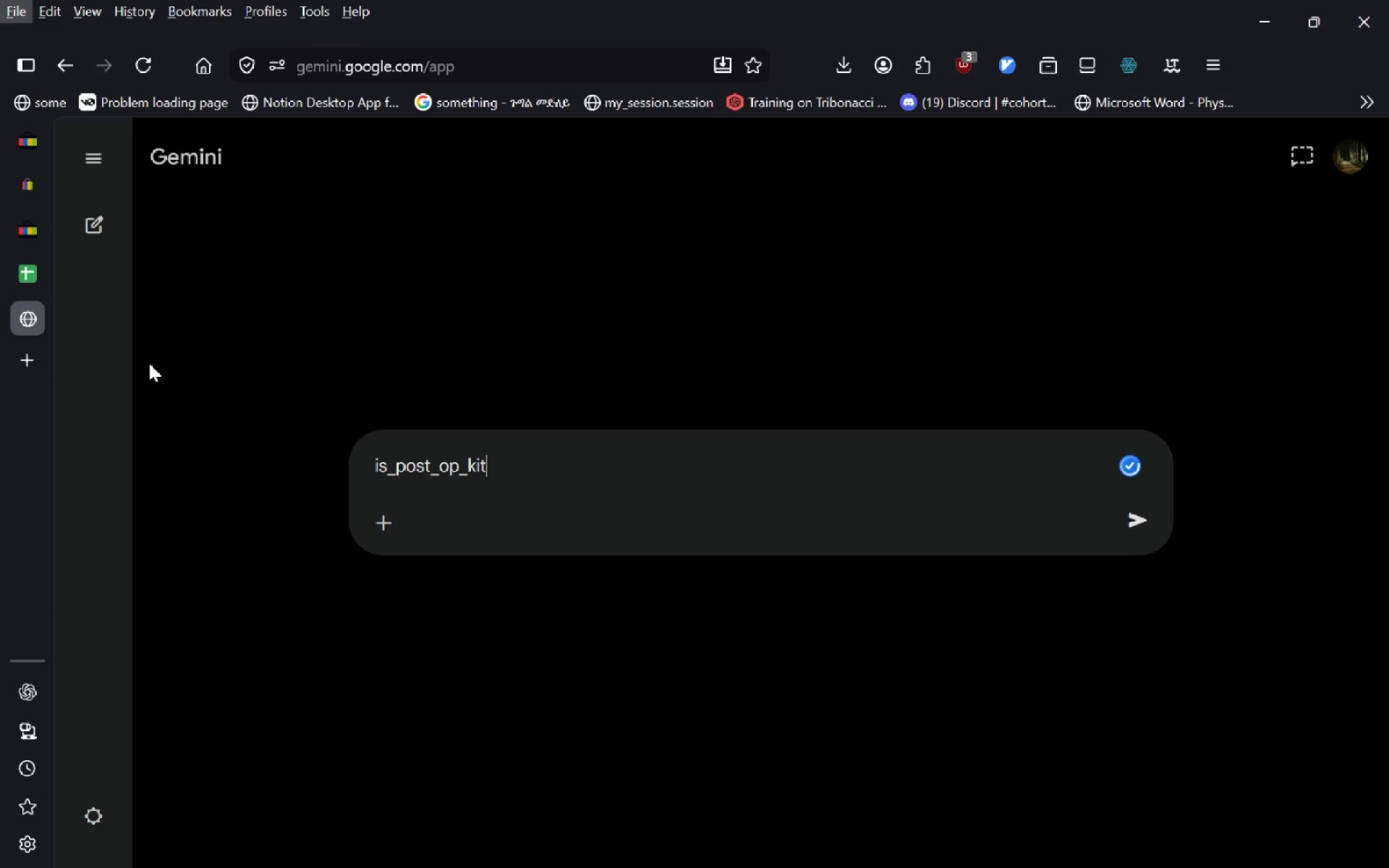 
key(Escape)
 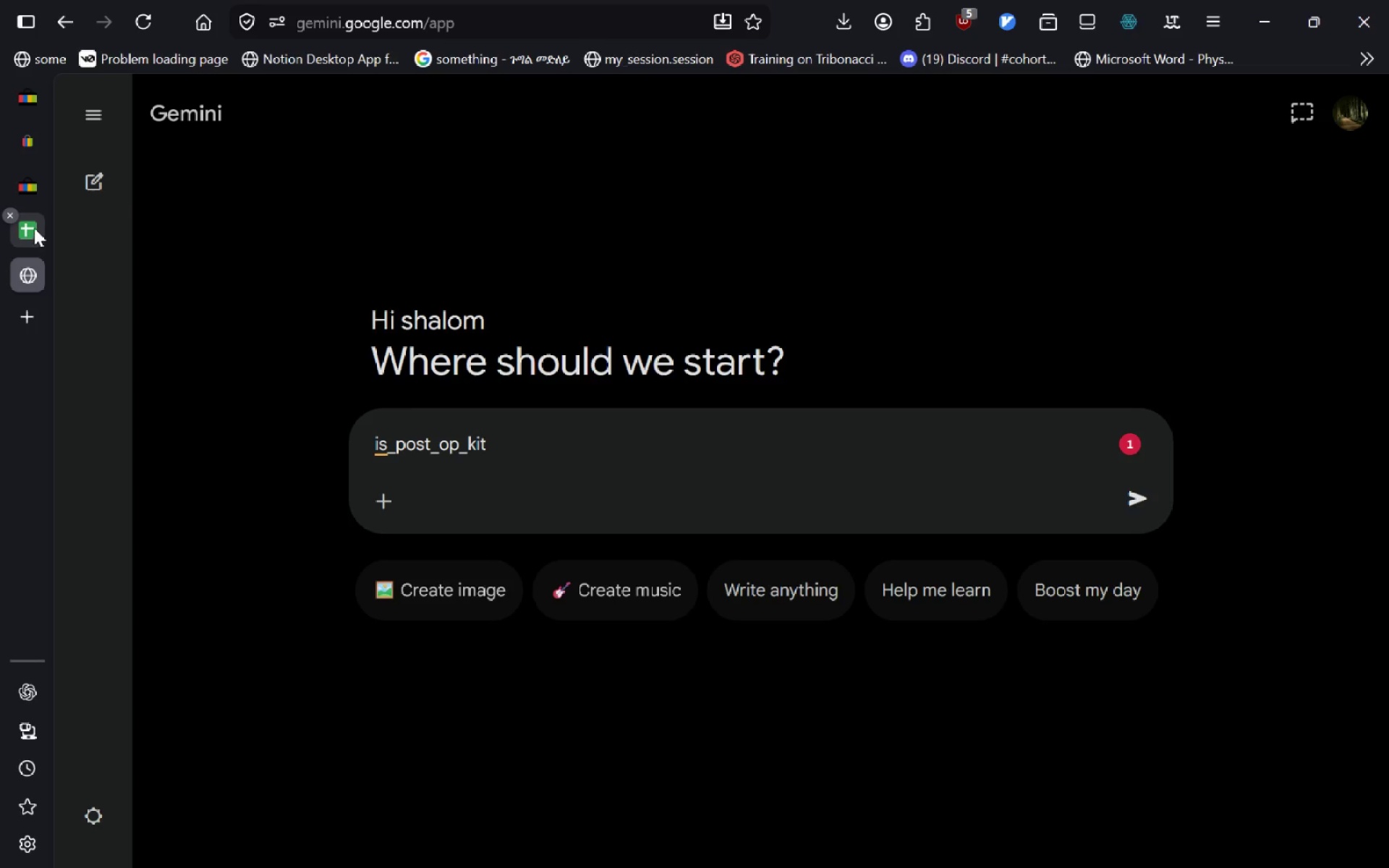 
left_click([34, 228])
 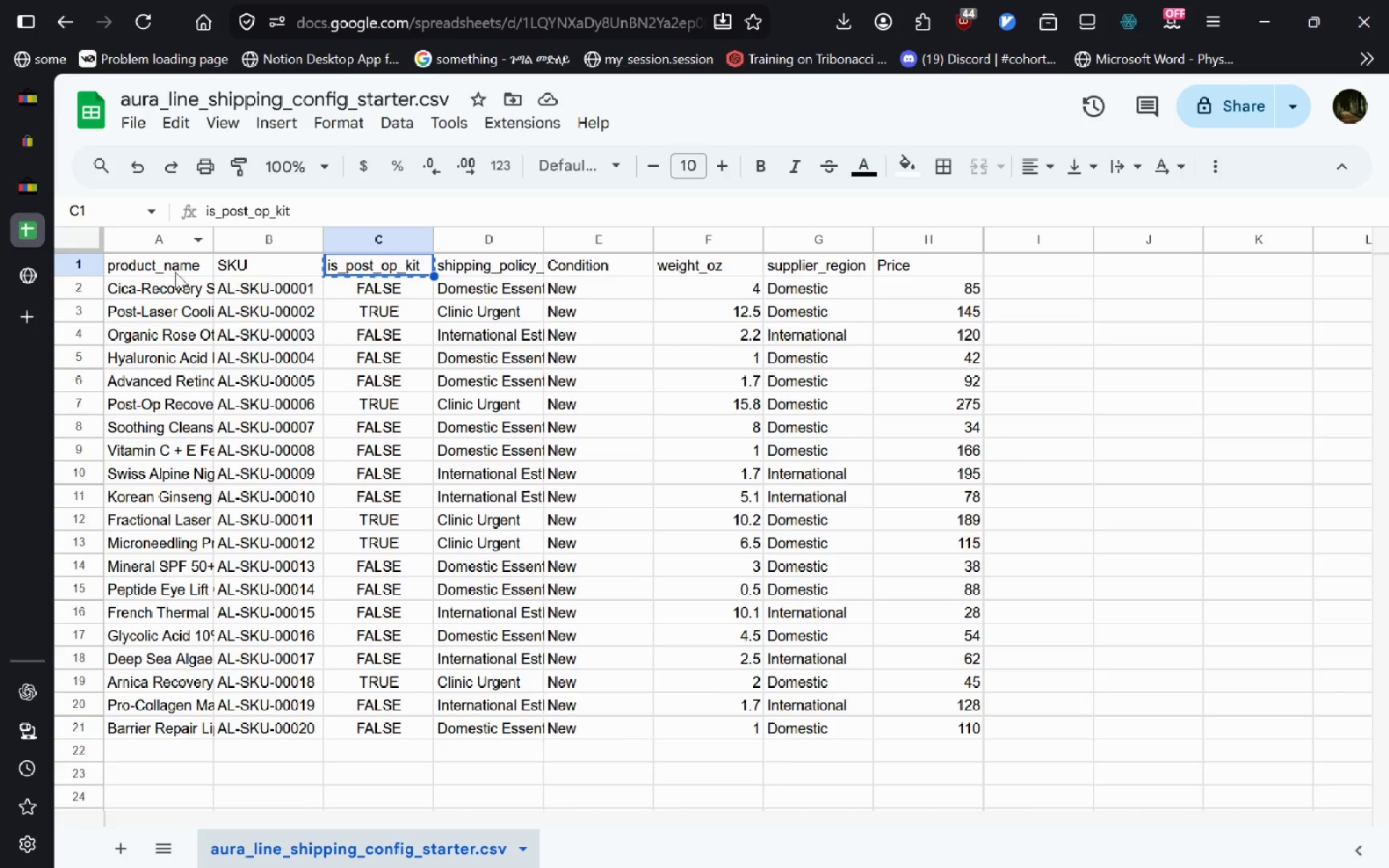 
left_click_drag(start_coordinate=[169, 269], to_coordinate=[949, 655])
 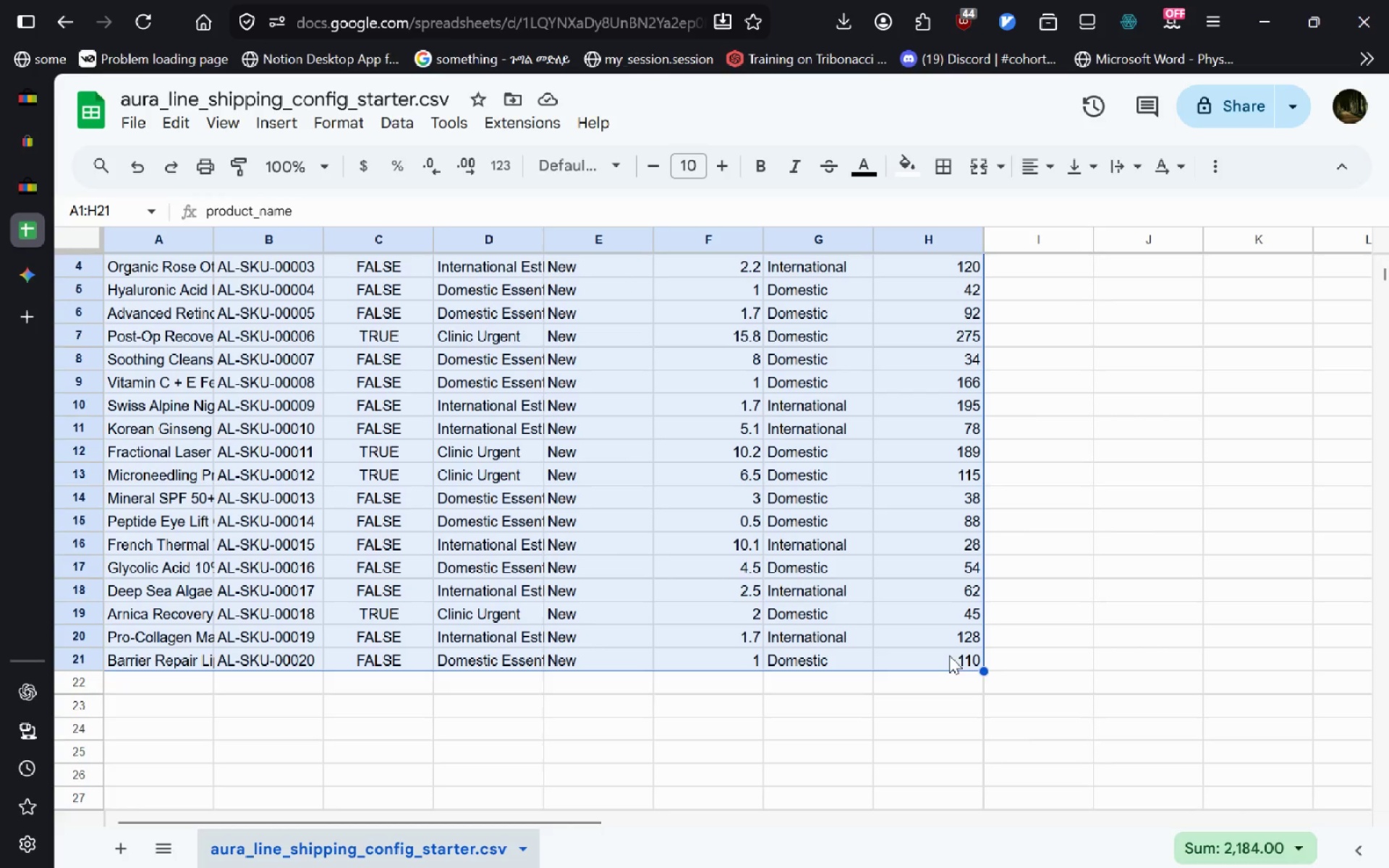 
key(Control+C)
 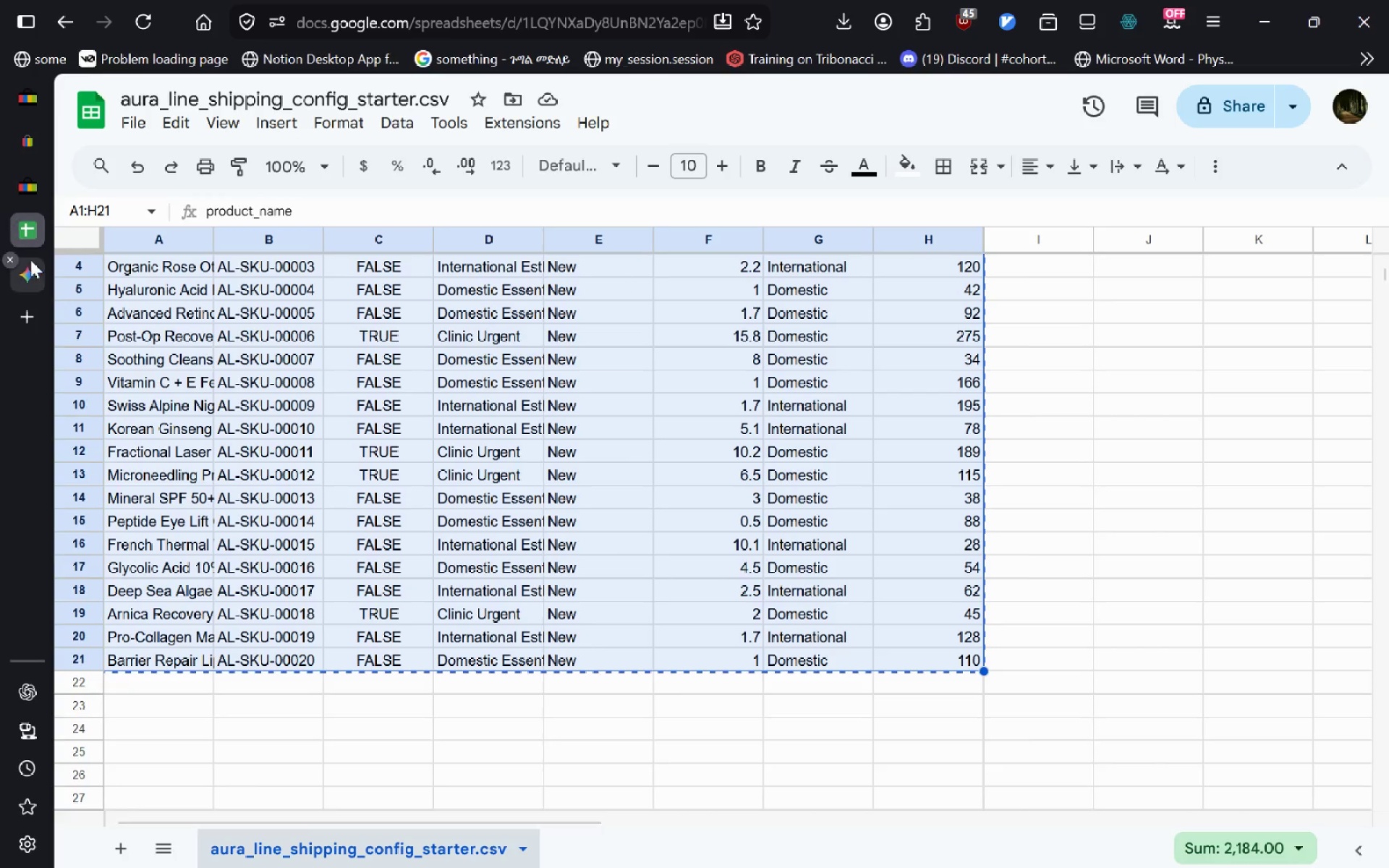 
left_click([32, 268])
 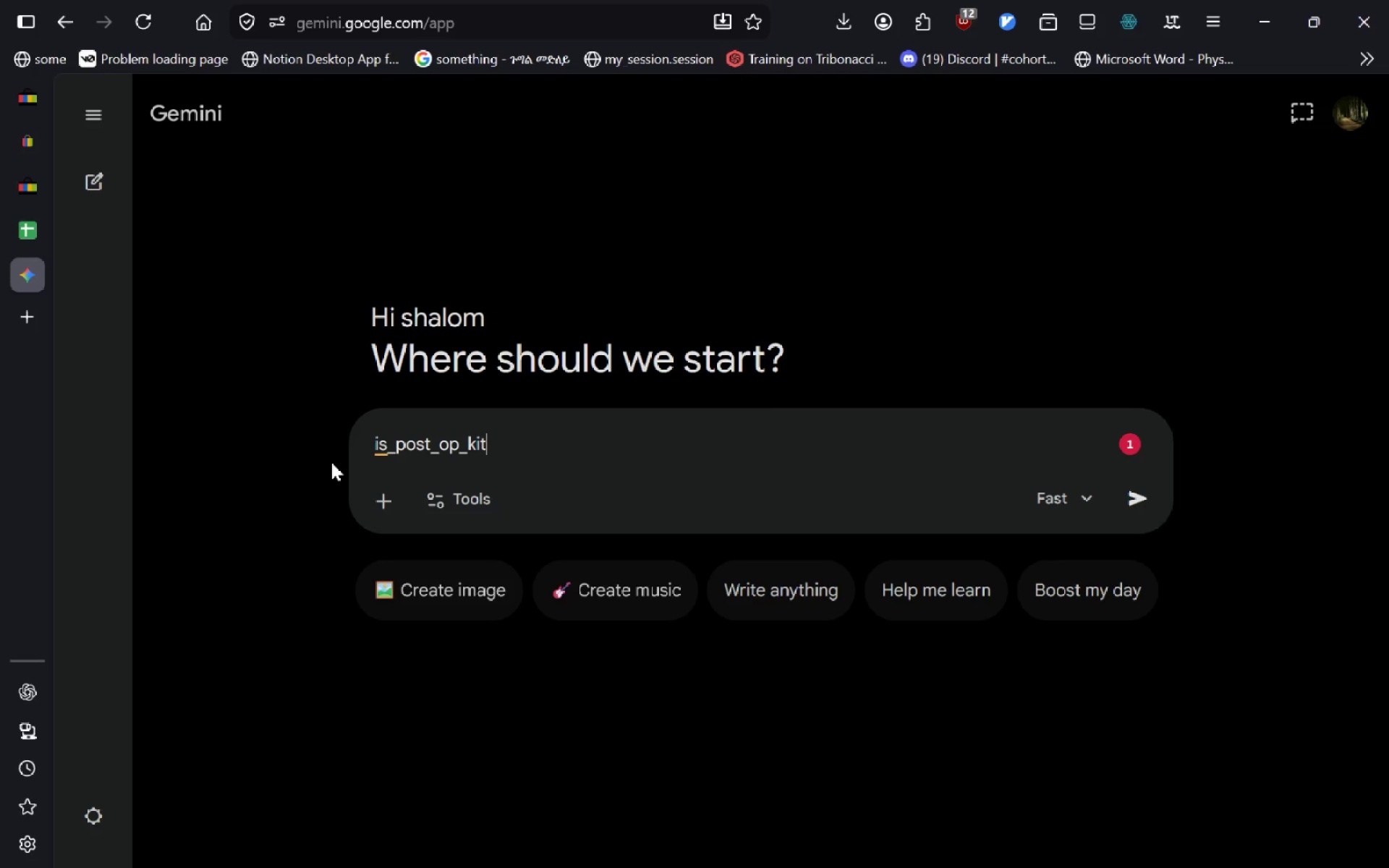 
key(Control+A)
 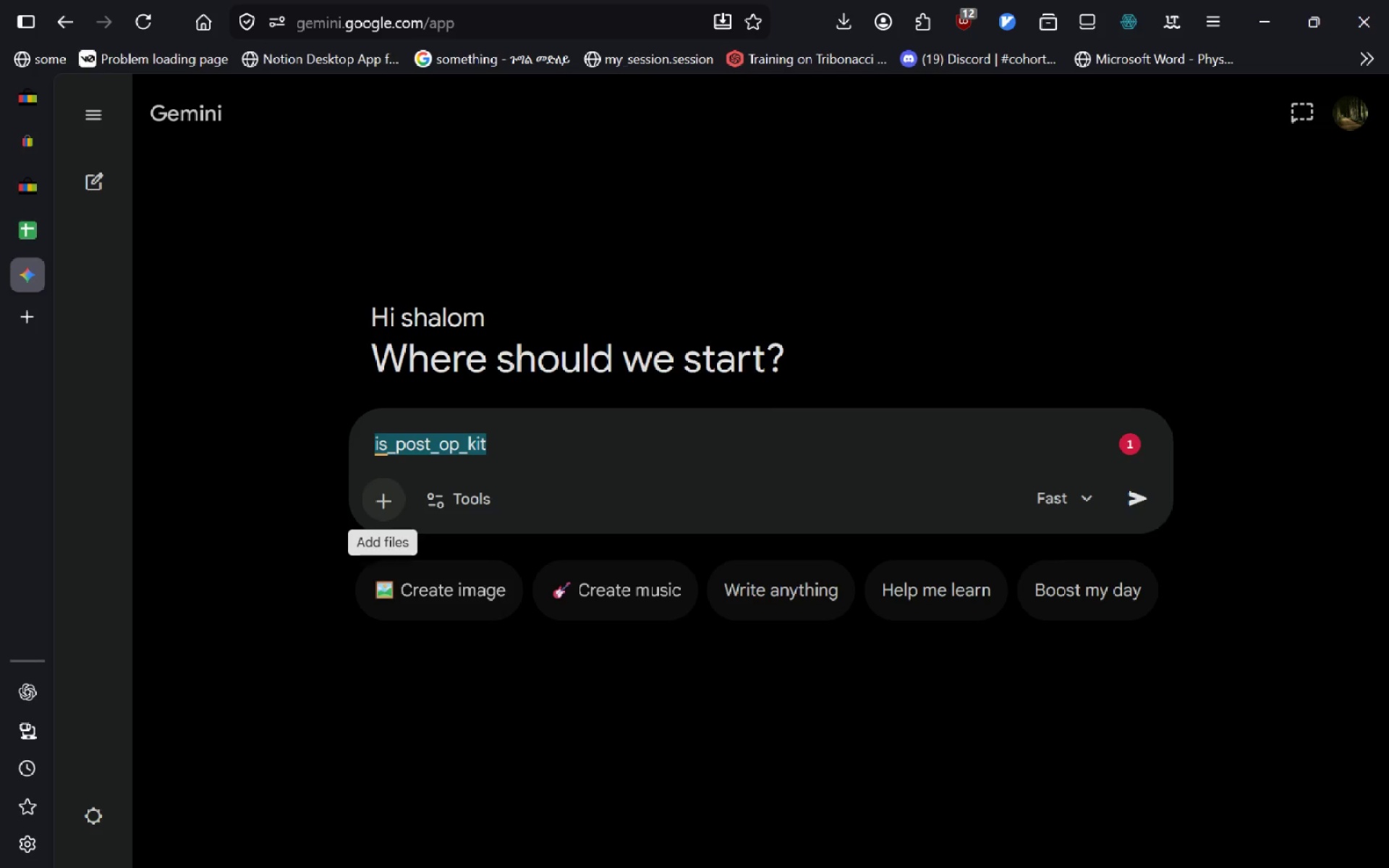 
key(Control+V)
 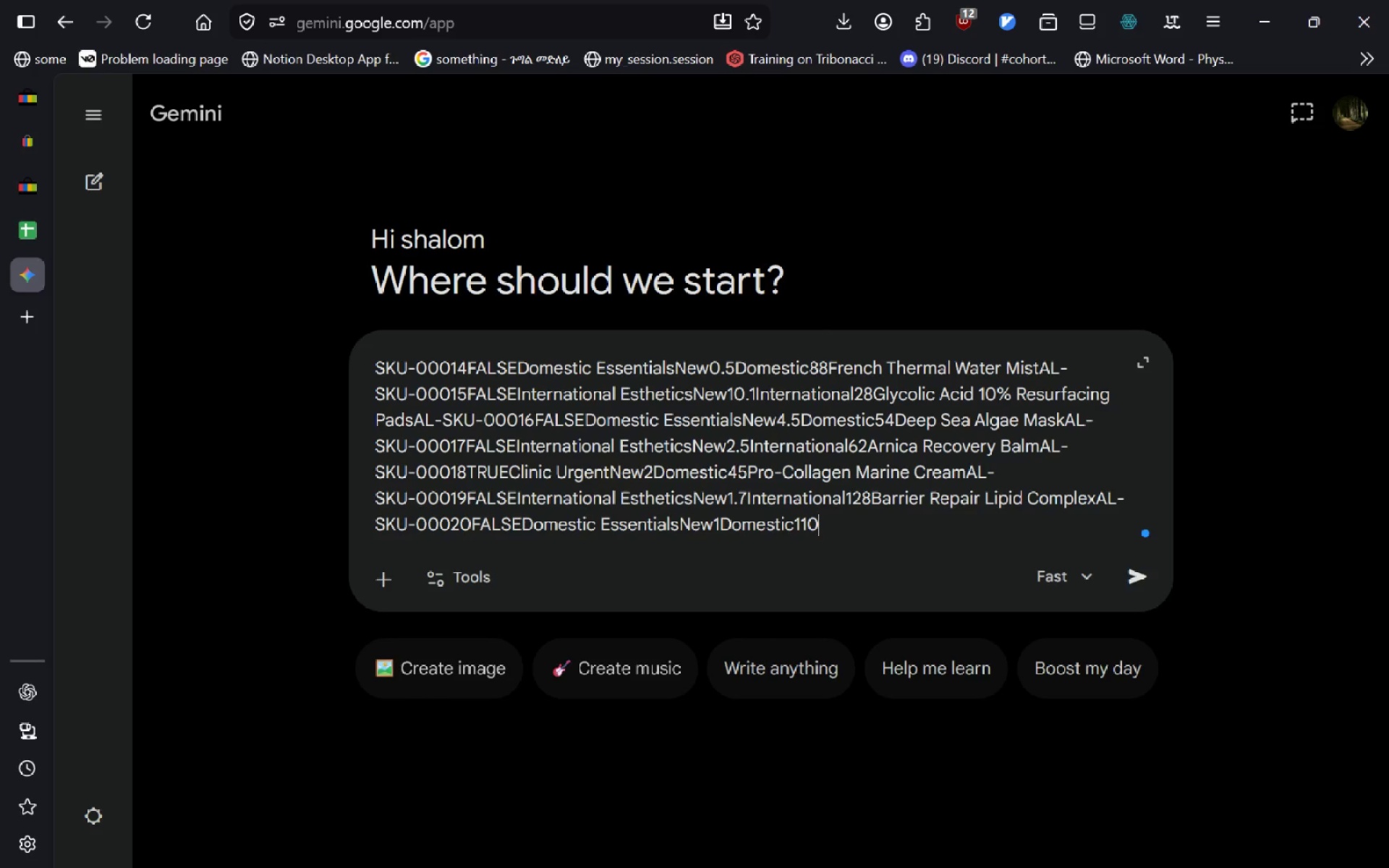 
type( what is is_opt_kit)
 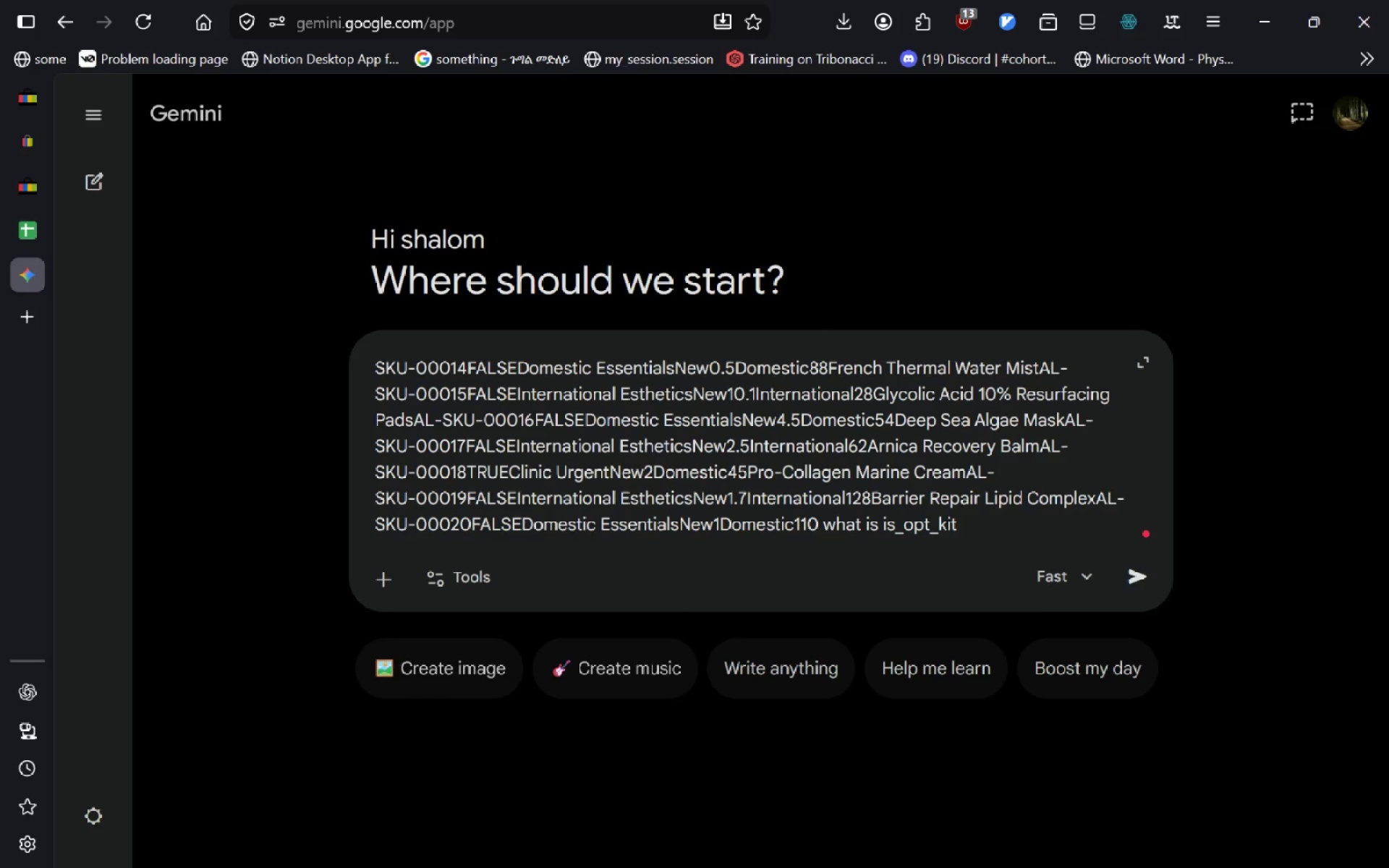 
left_click([38, 239])
 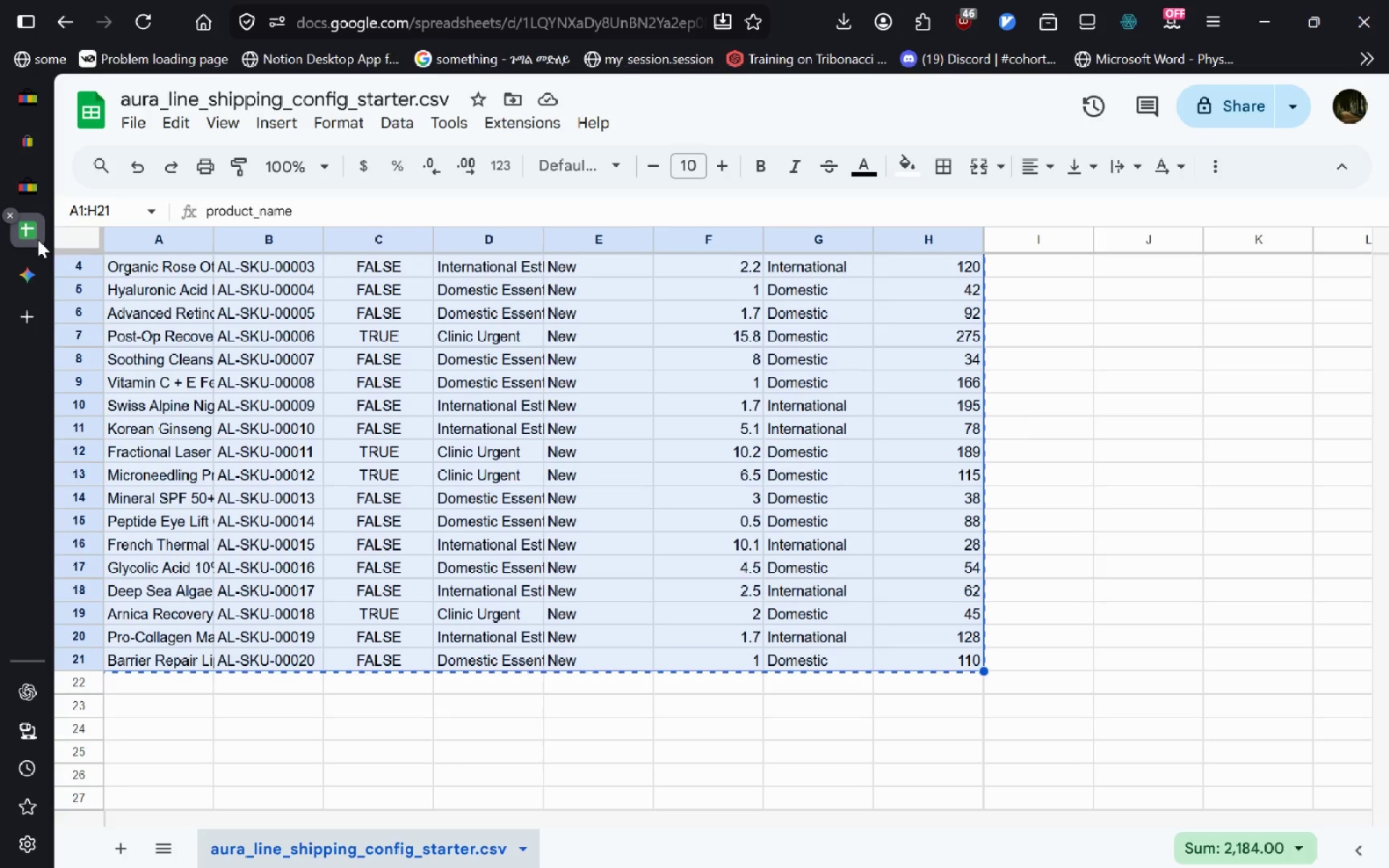 
hold_key(key=ControlLeft, duration=0.59)
 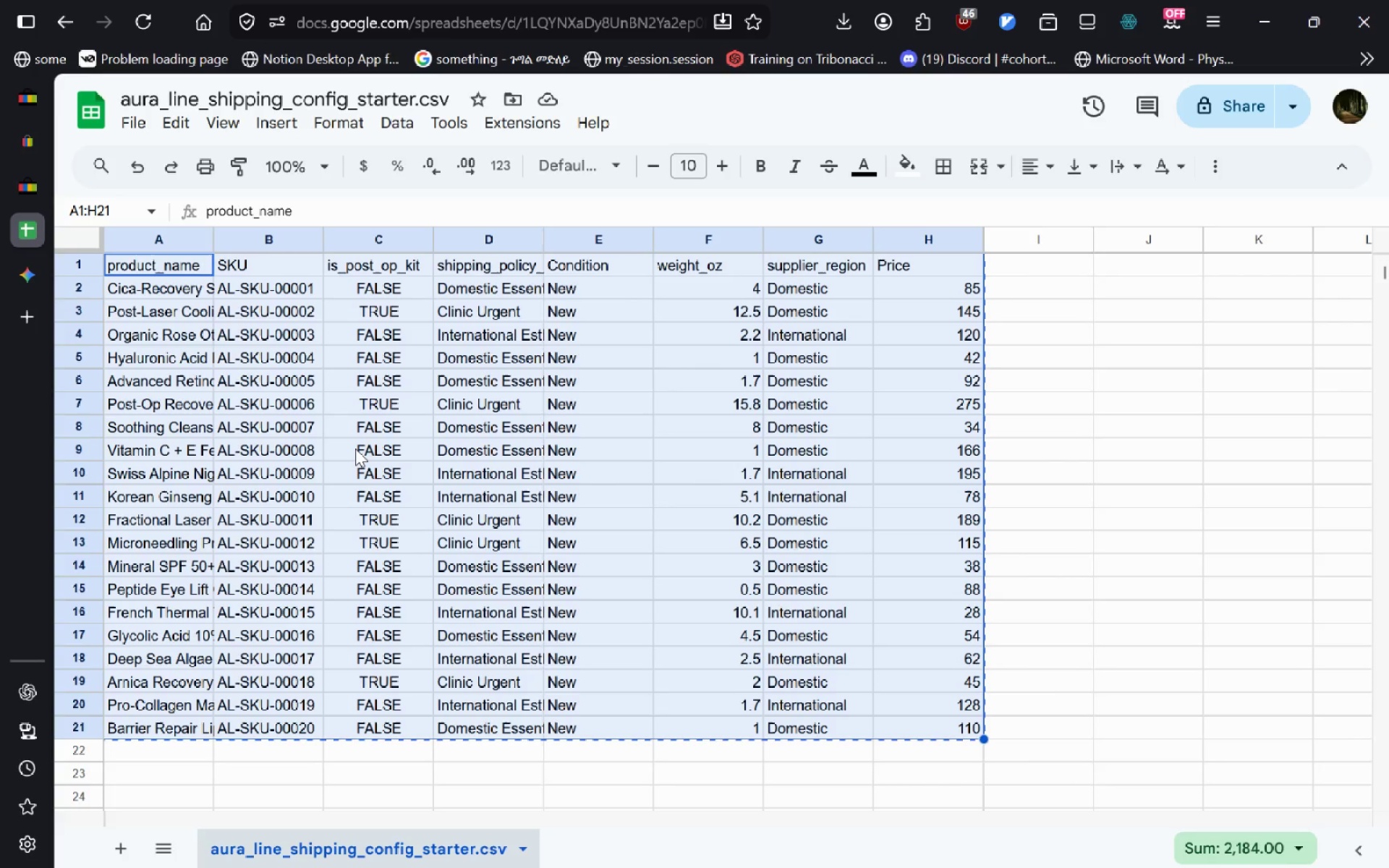 
key(Control+Tab)
 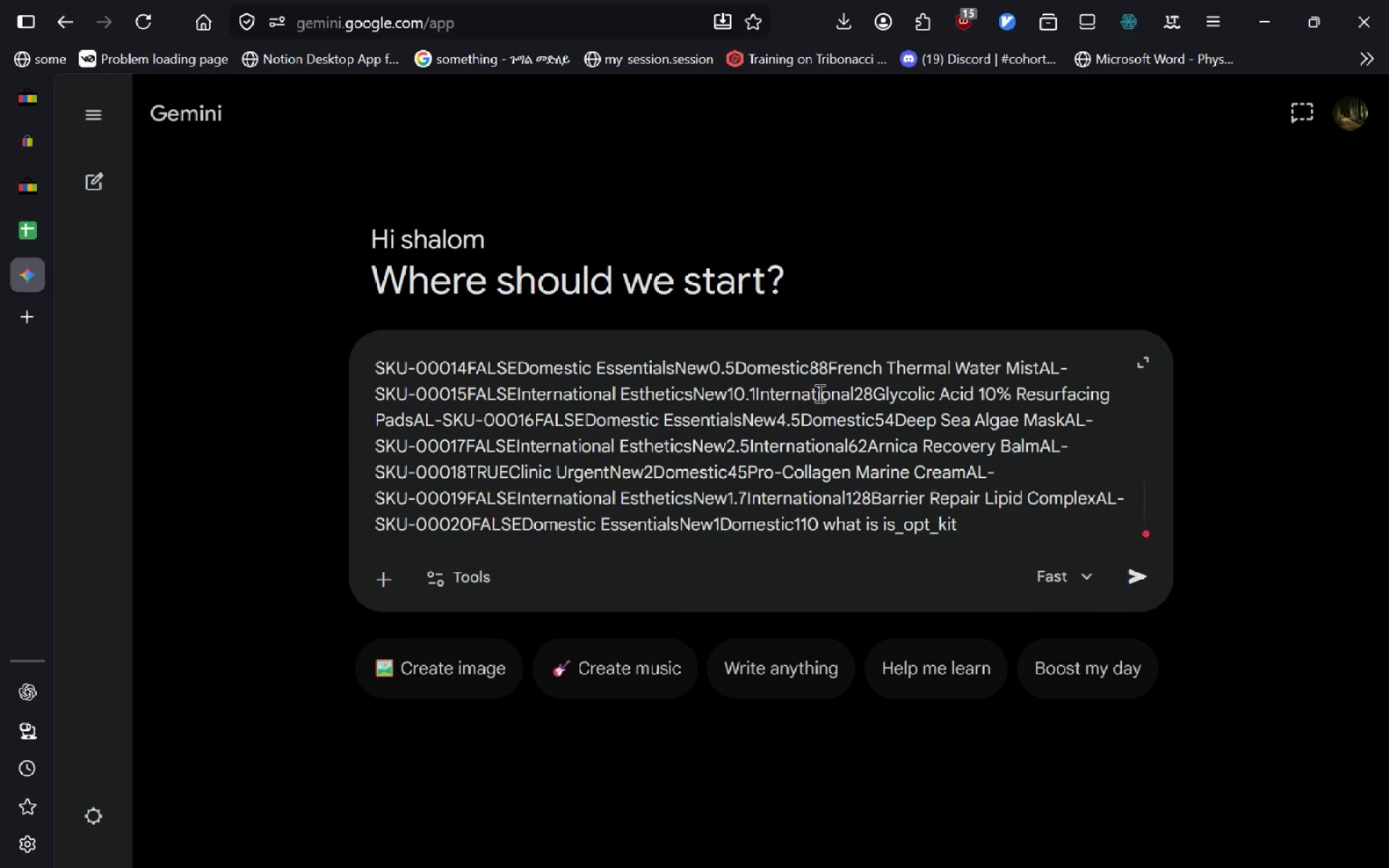 
key(Enter)
 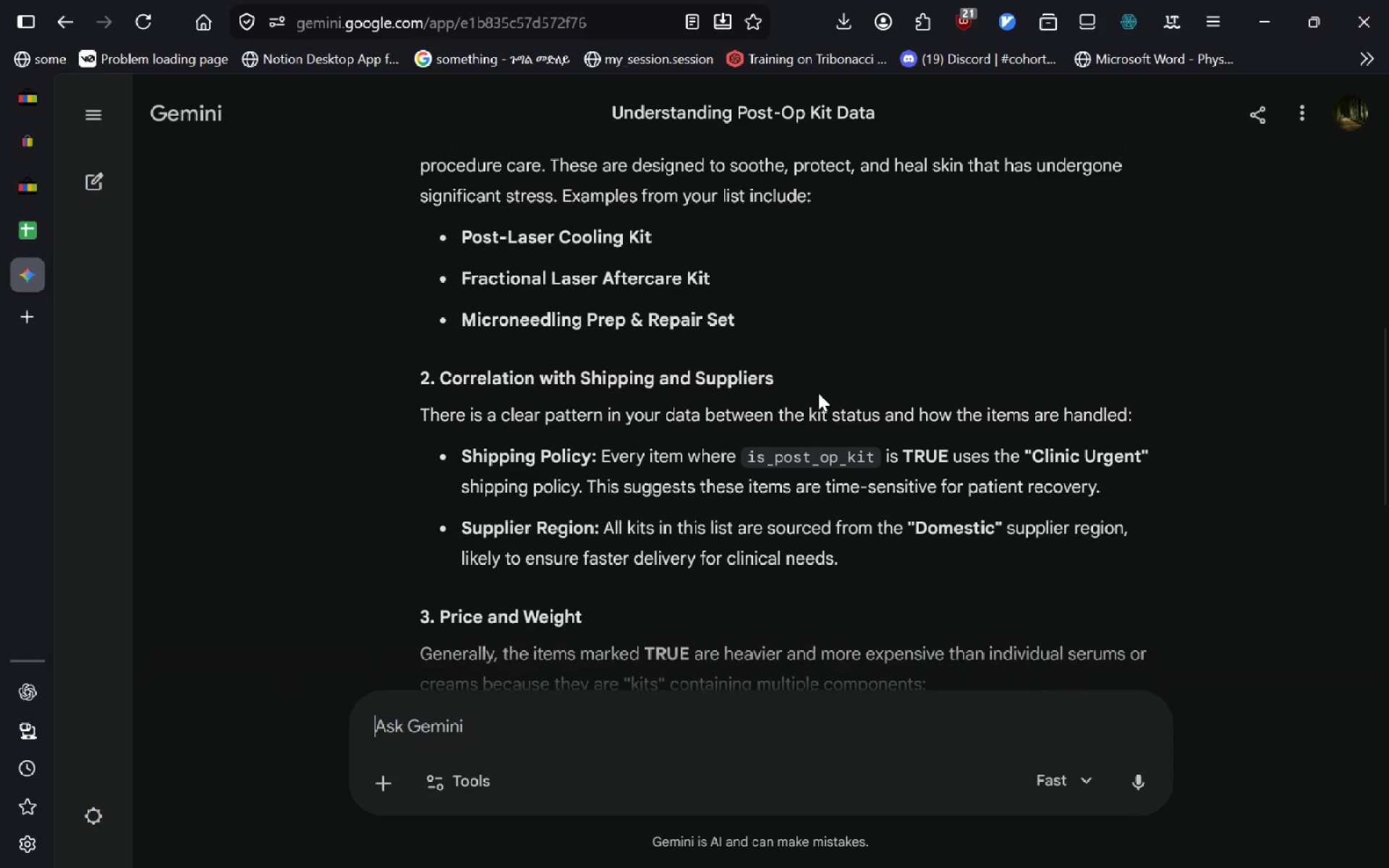 
wait(48.11)
 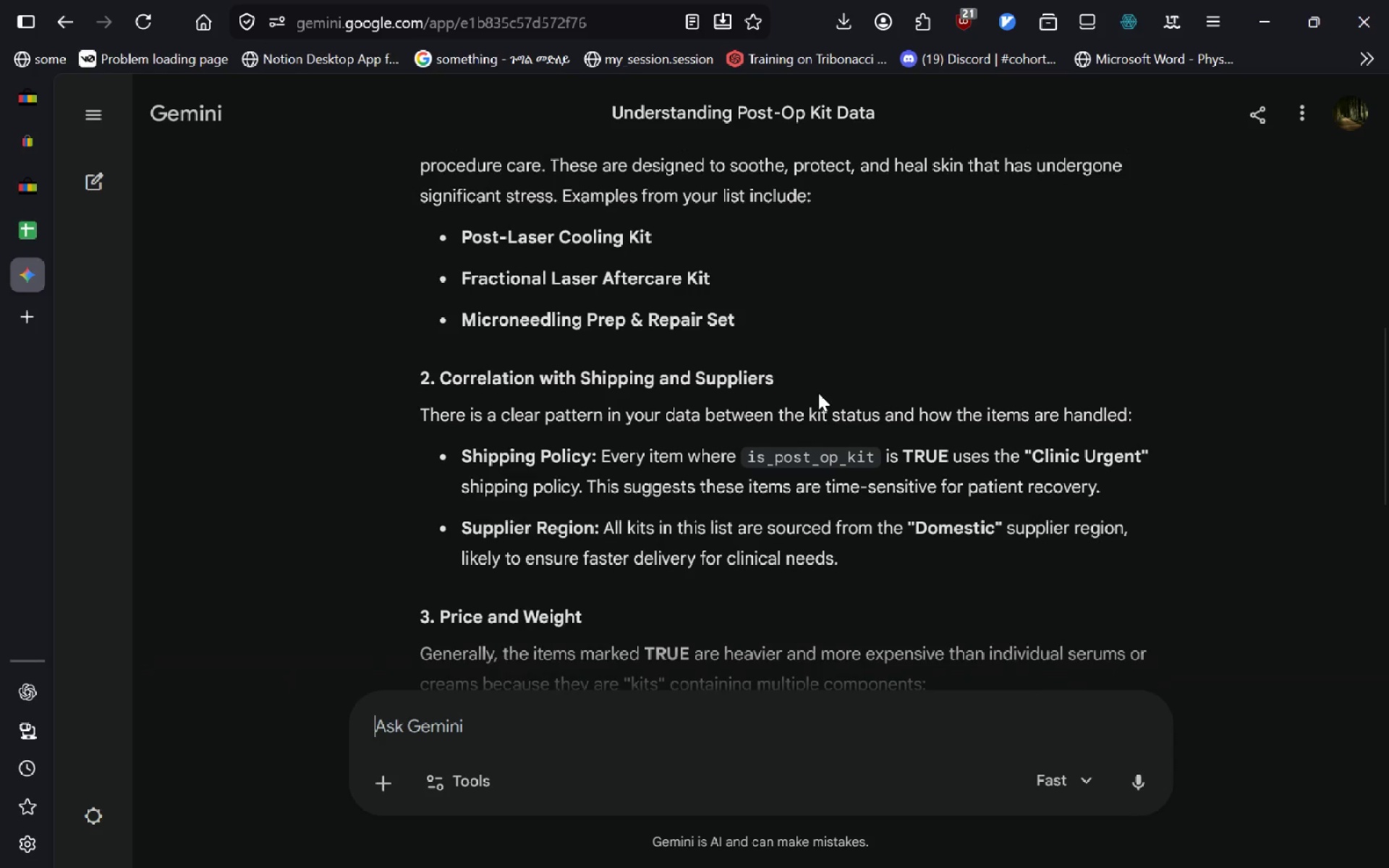 
key(Shift+ShiftLeft)
 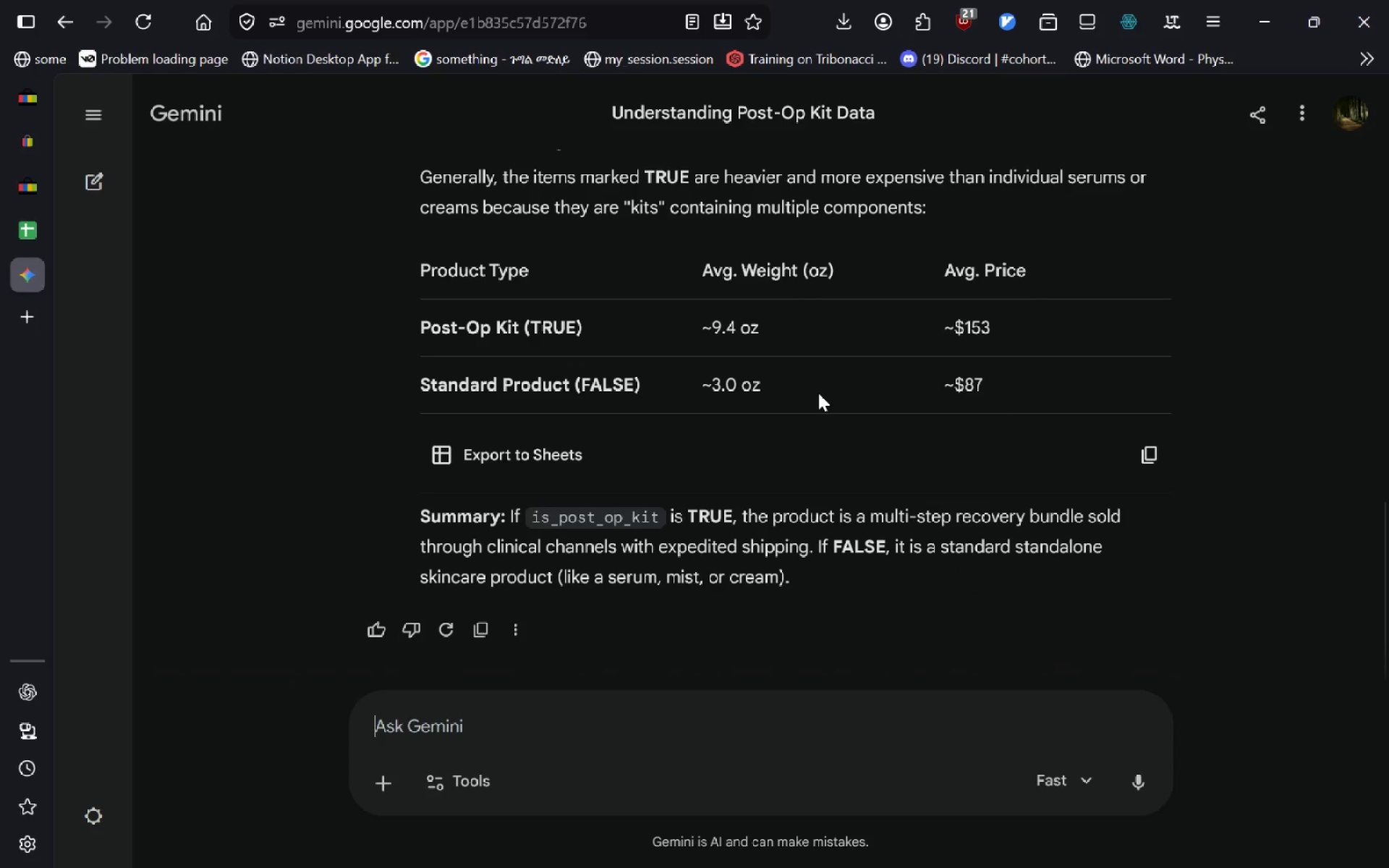 
hold_key(key=ControlLeft, duration=0.83)
 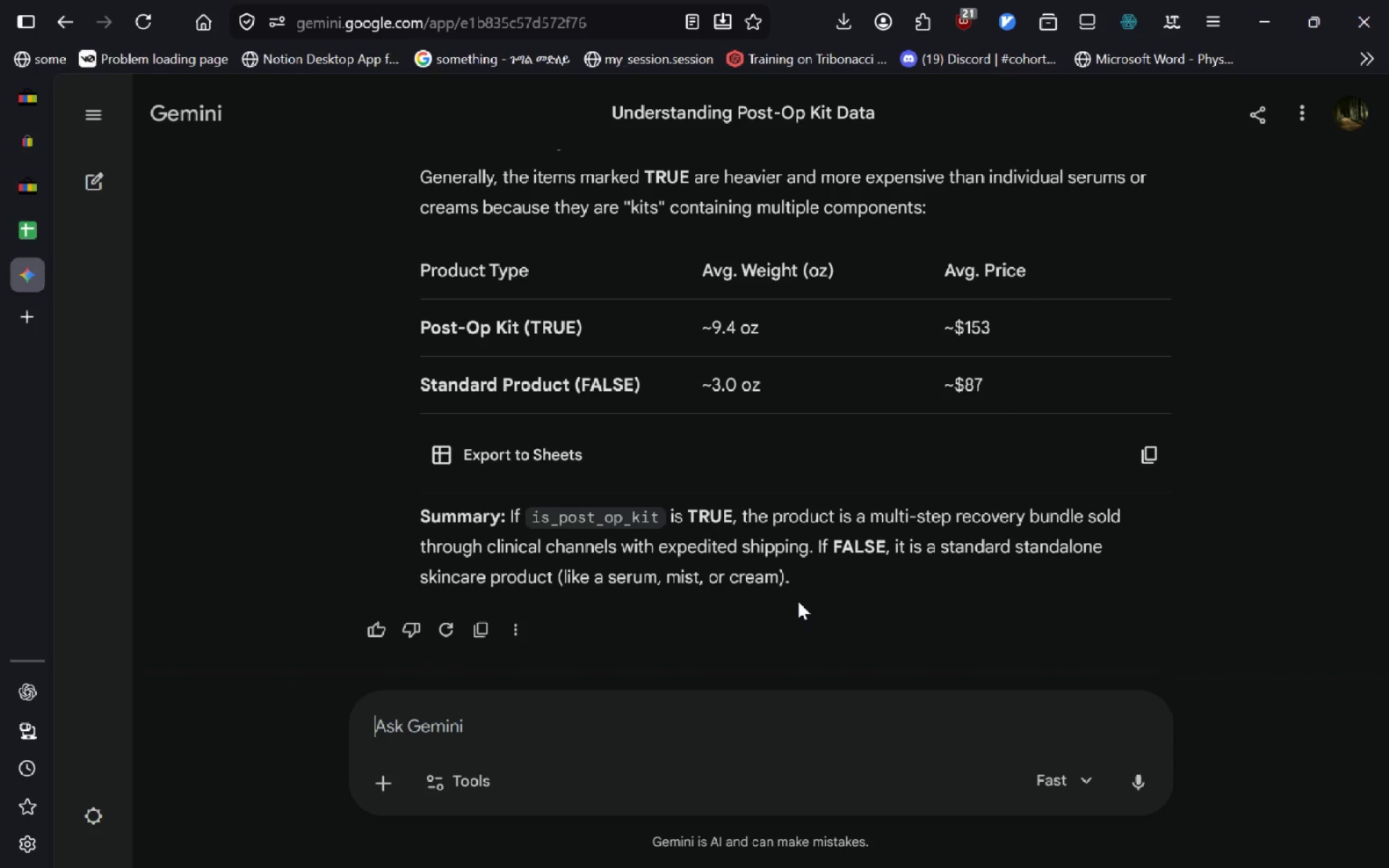 
wait(10.91)
 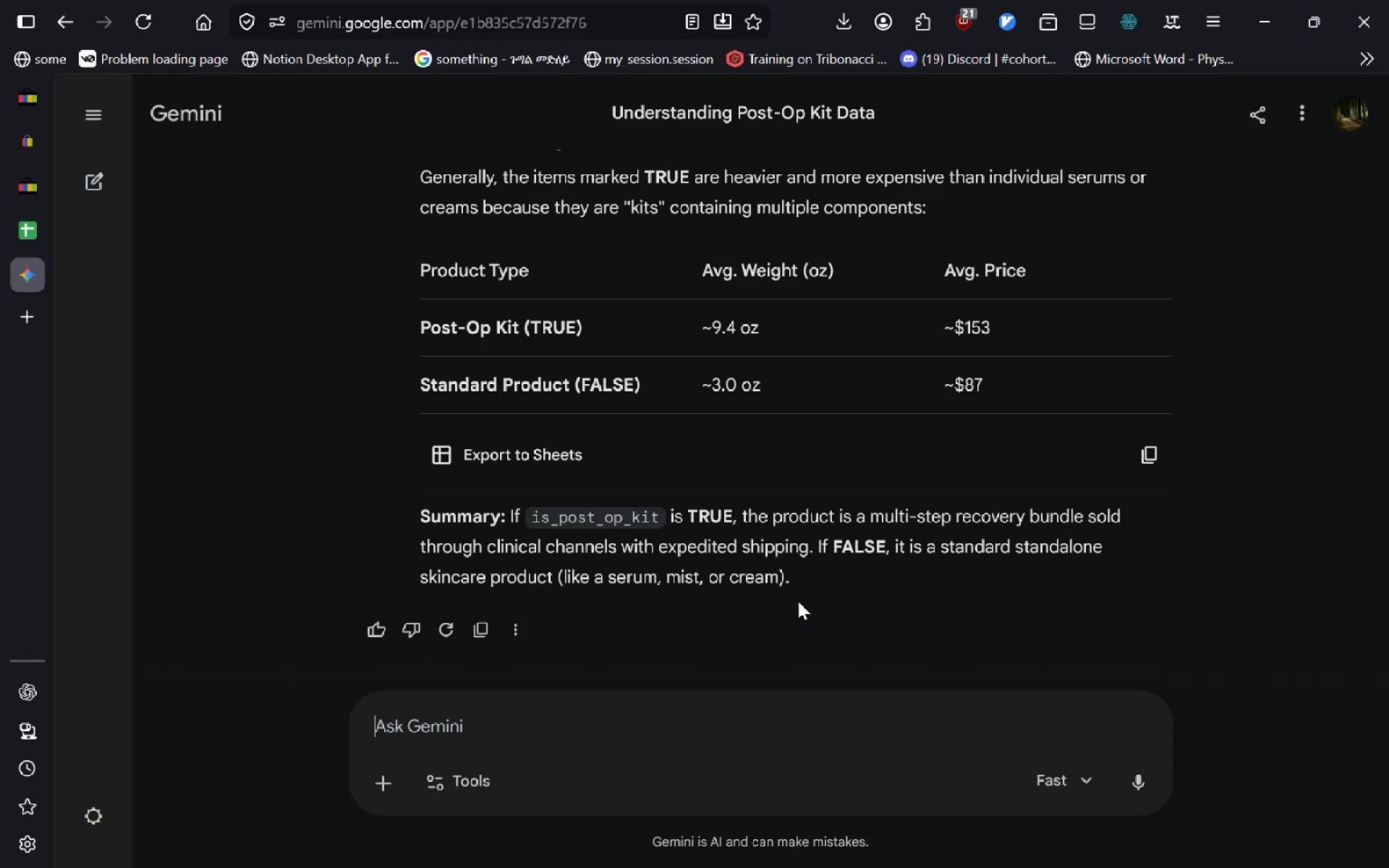 
key(Control+W)
 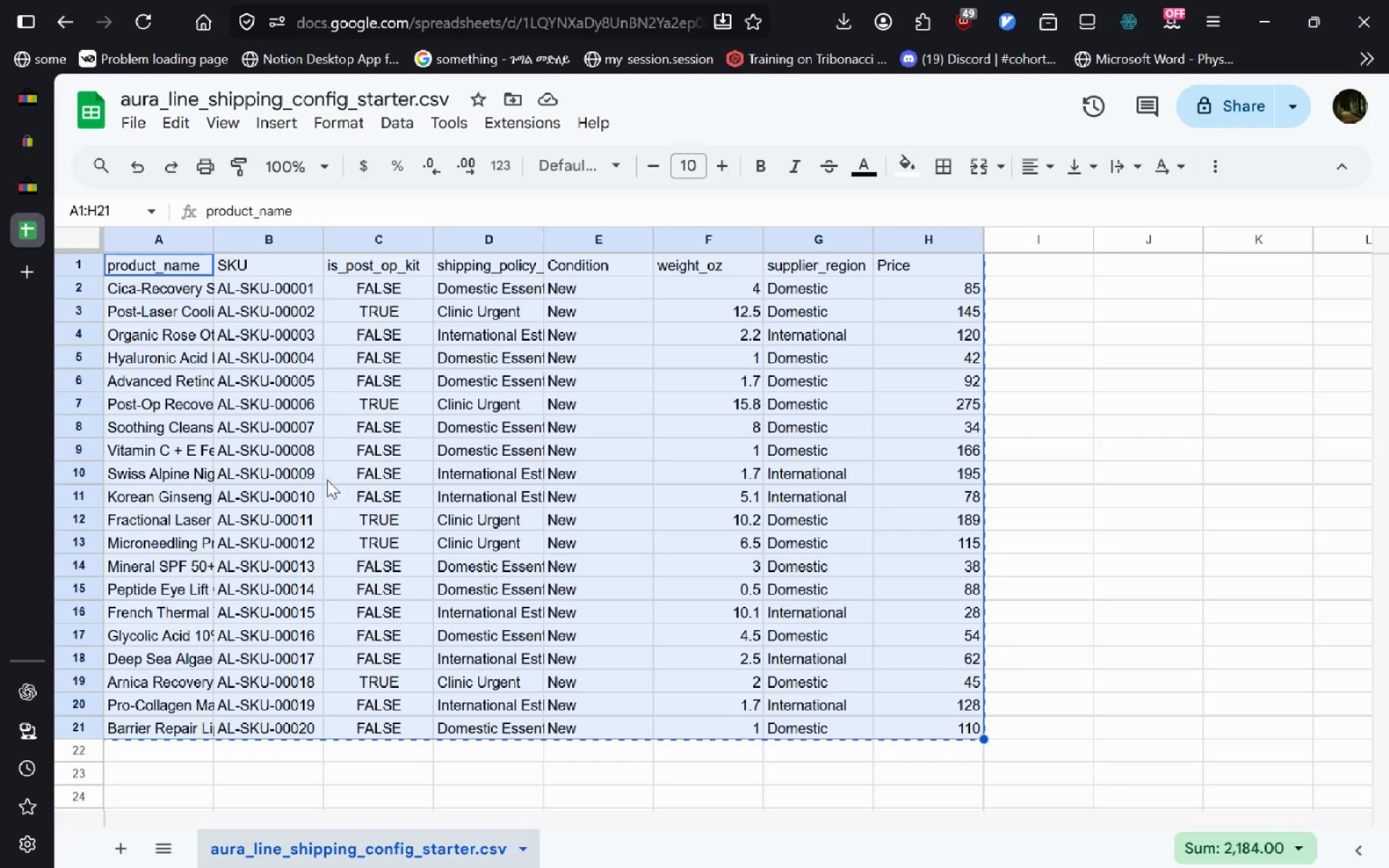 
left_click([365, 433])
 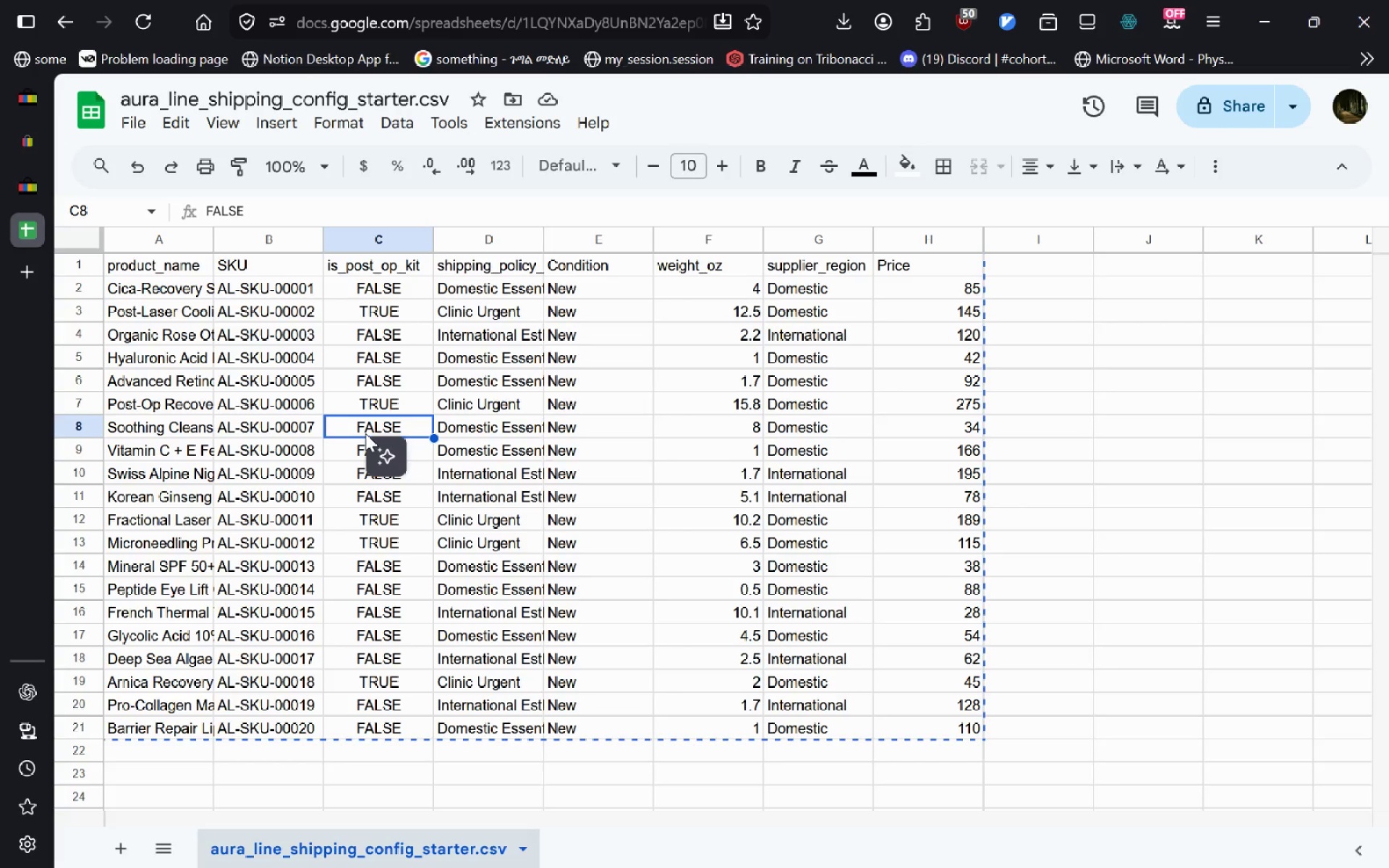 
wait(14.69)
 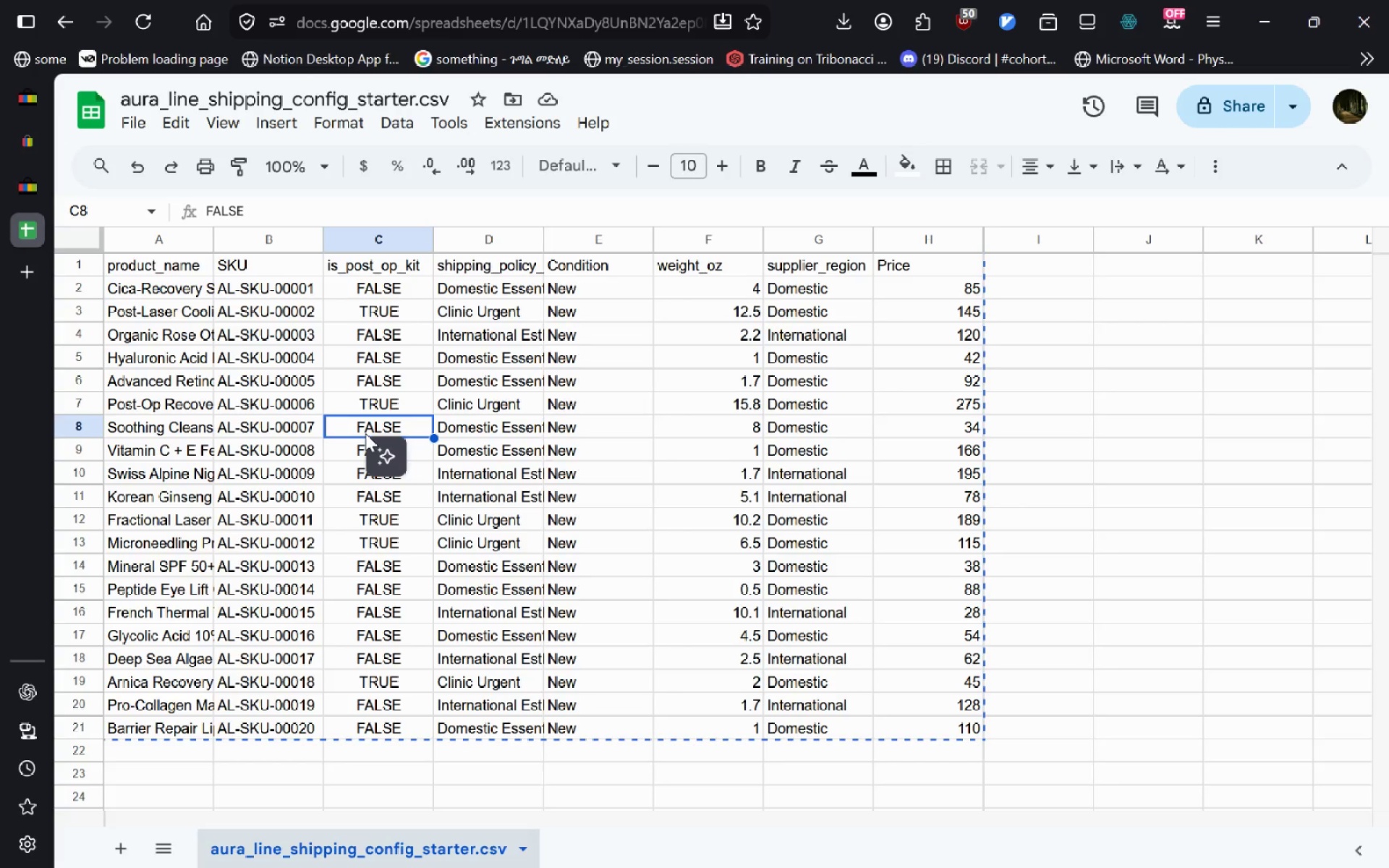 
double_click([389, 292])
 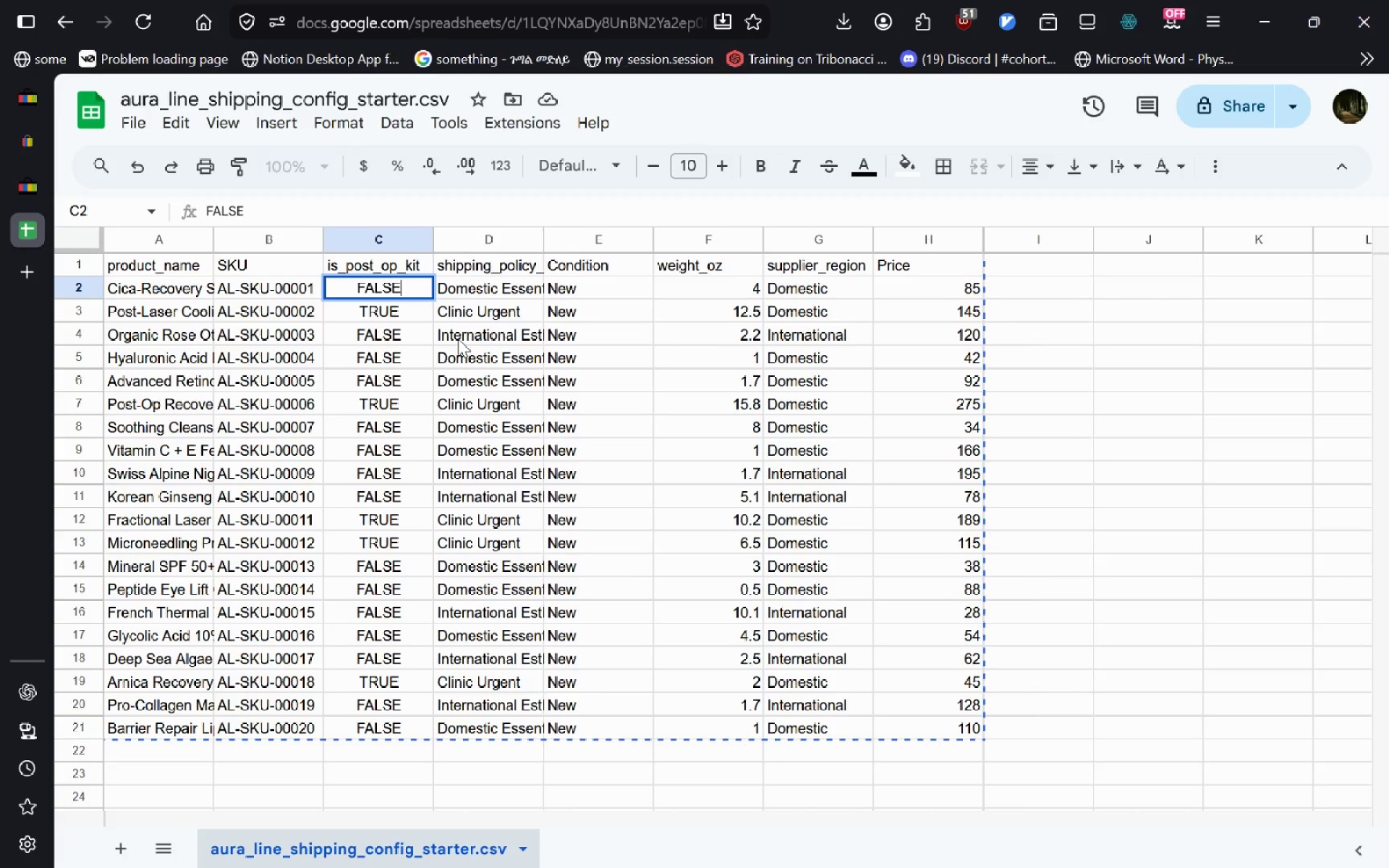 
wait(11.86)
 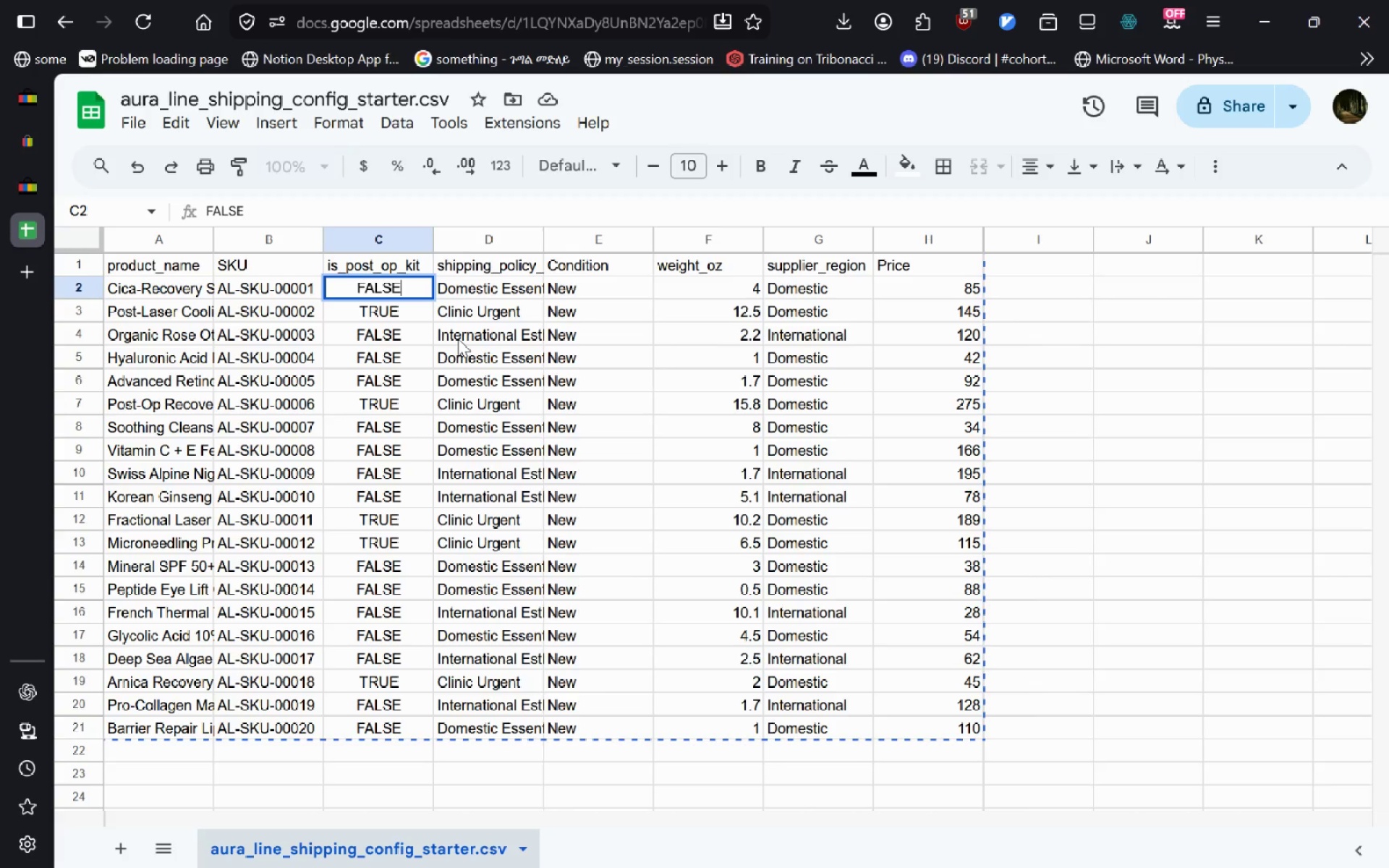 
left_click_drag(start_coordinate=[594, 266], to_coordinate=[574, 725])
 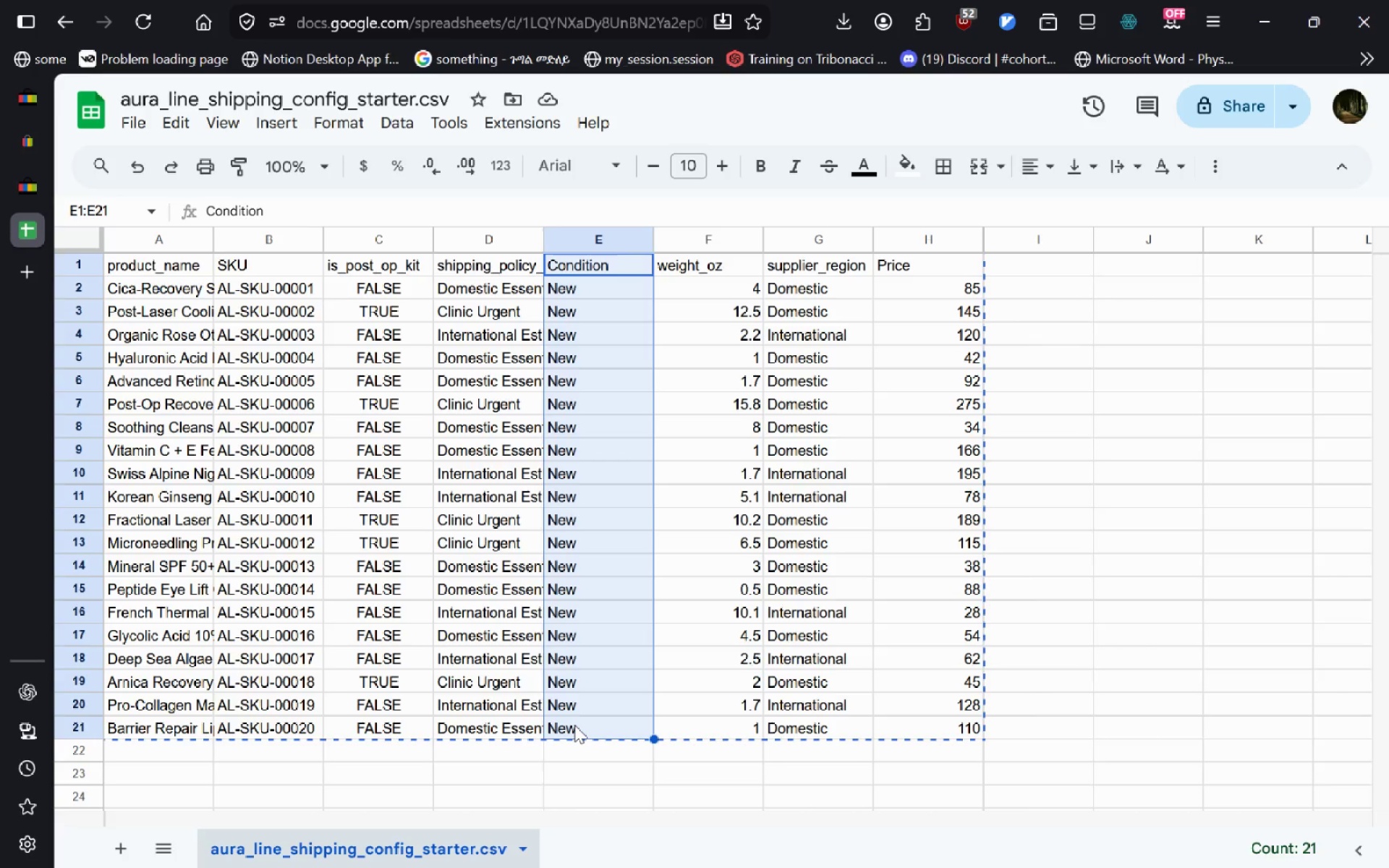 
key(Control+X)
 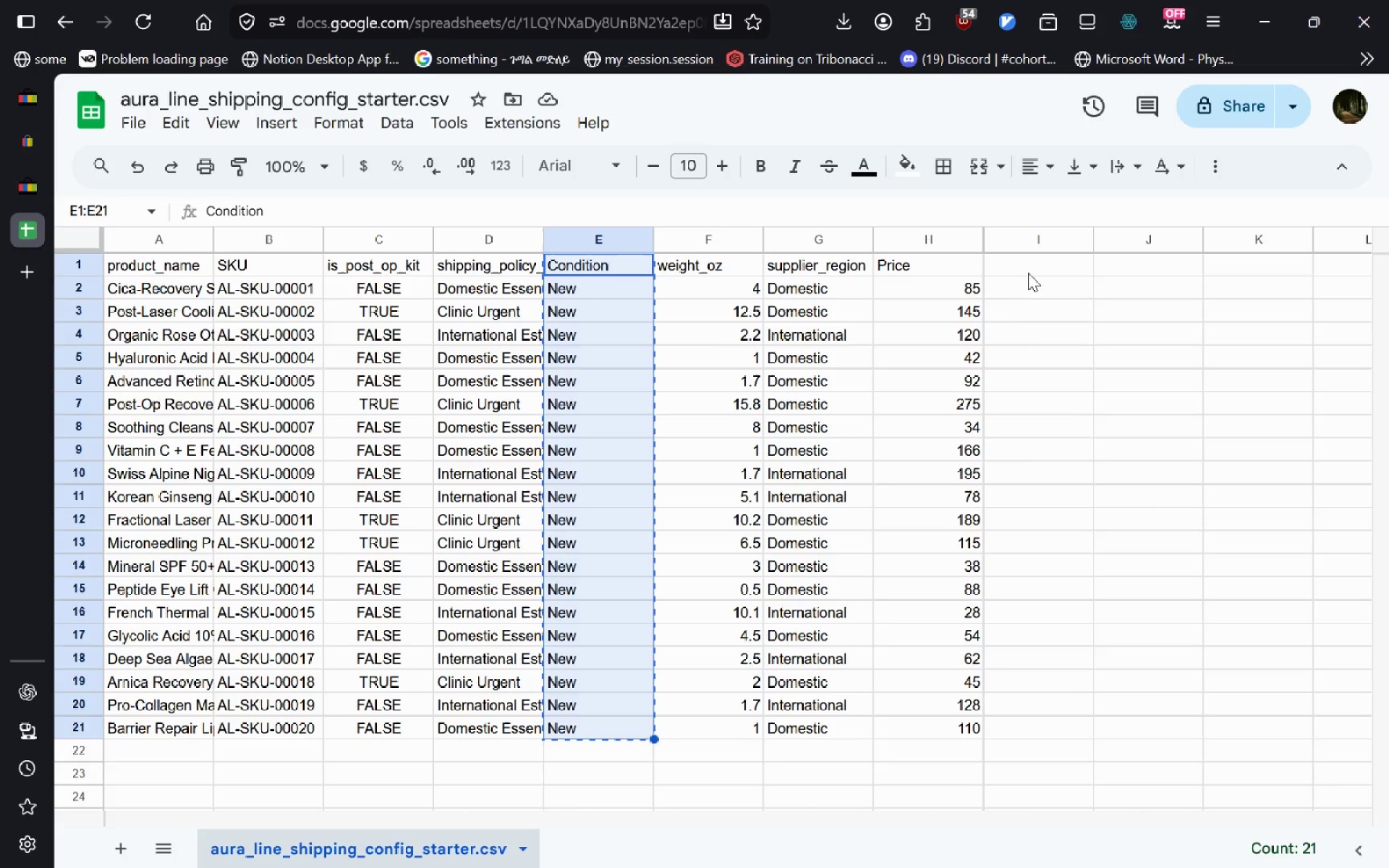 
left_click([1029, 271])
 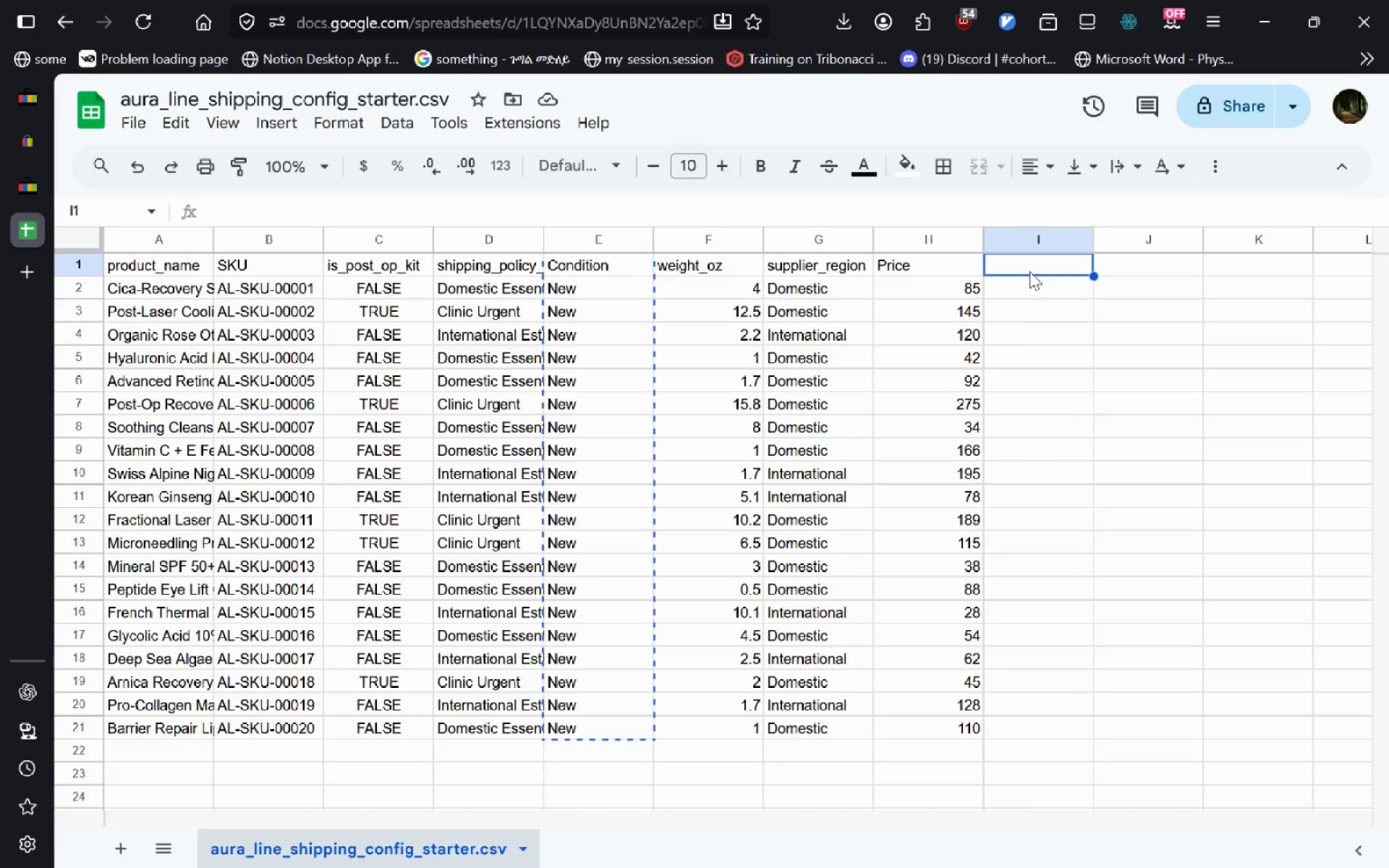 
key(Control+V)
 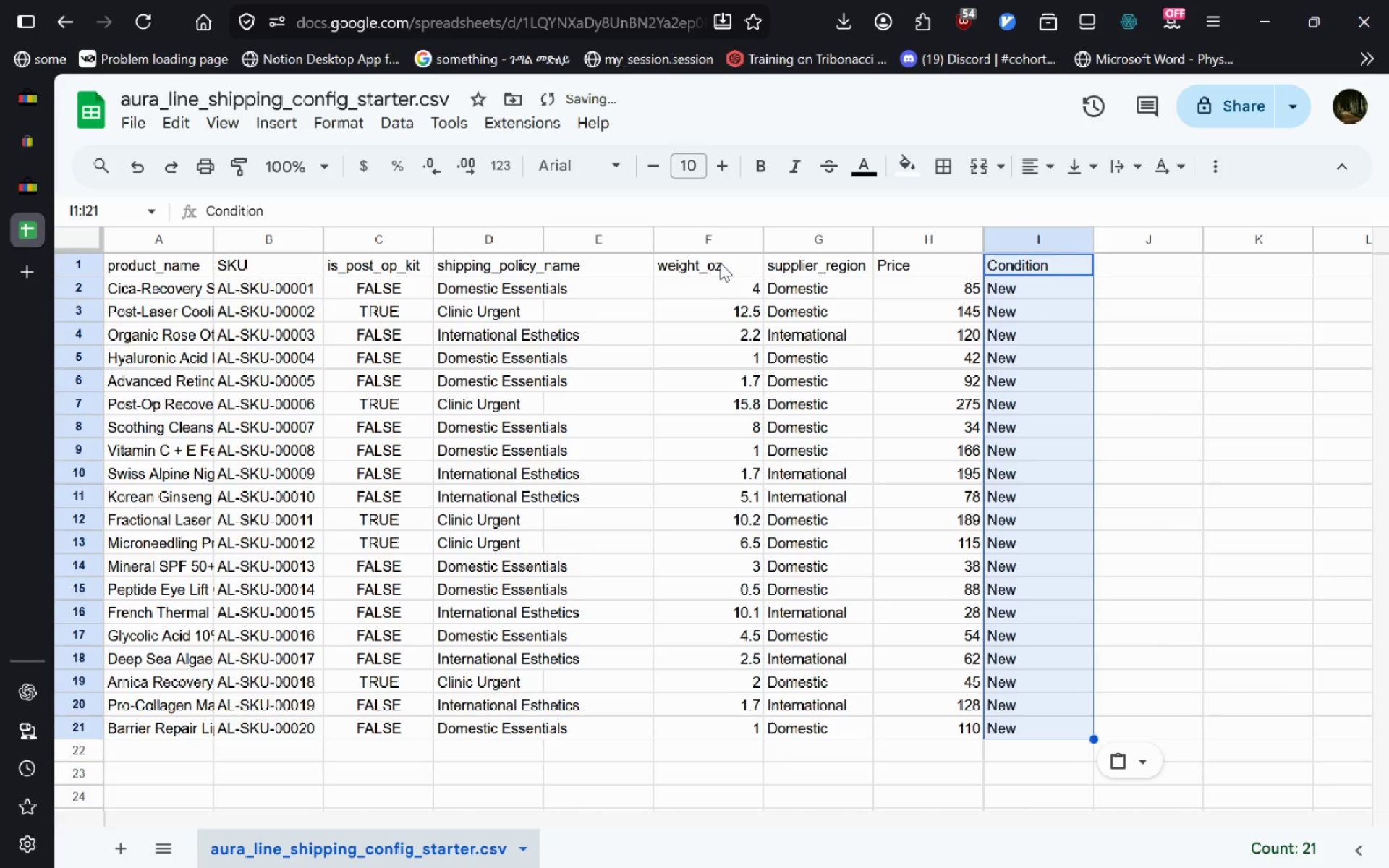 
left_click_drag(start_coordinate=[719, 265], to_coordinate=[1011, 718])
 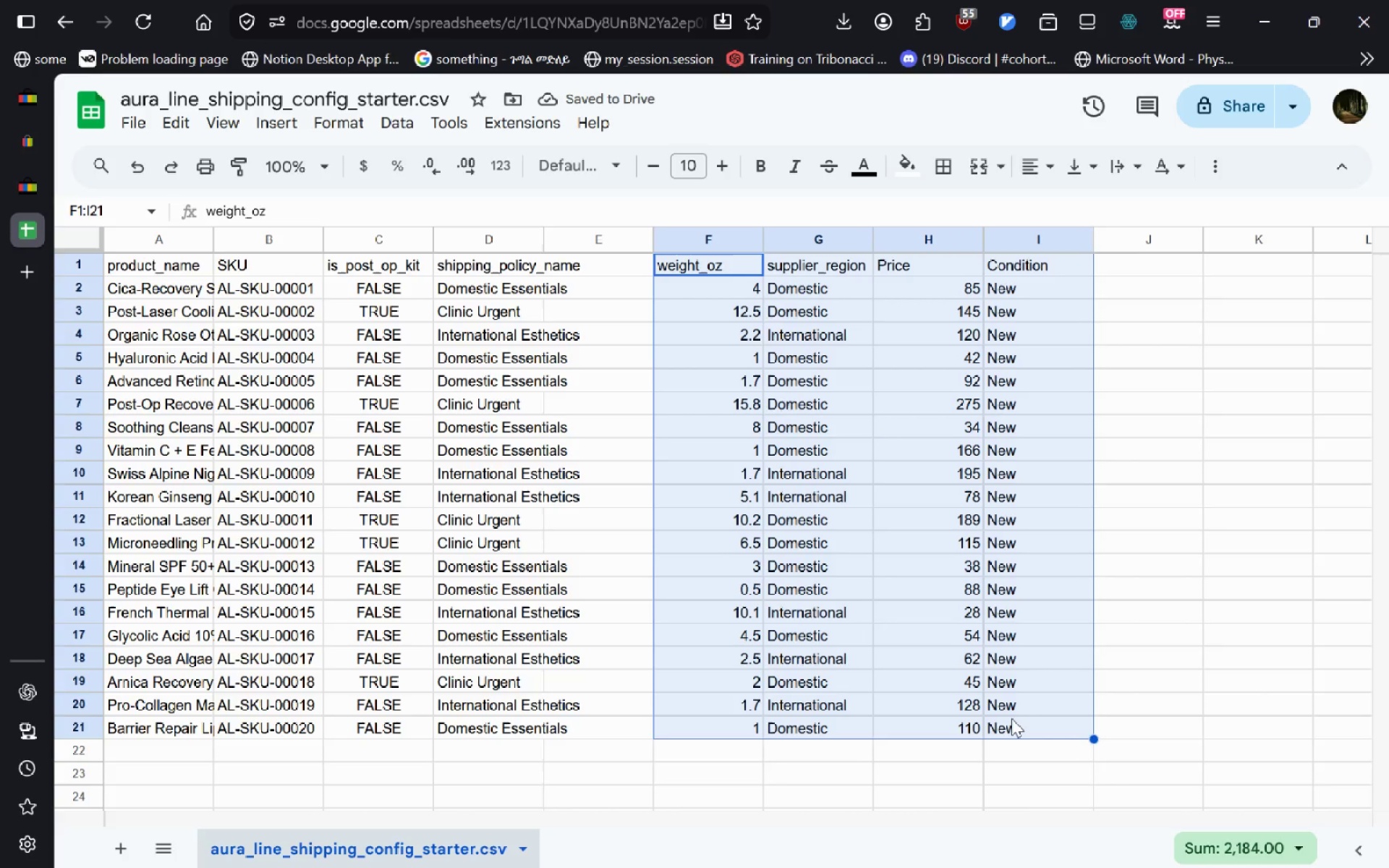 
key(Control+X)
 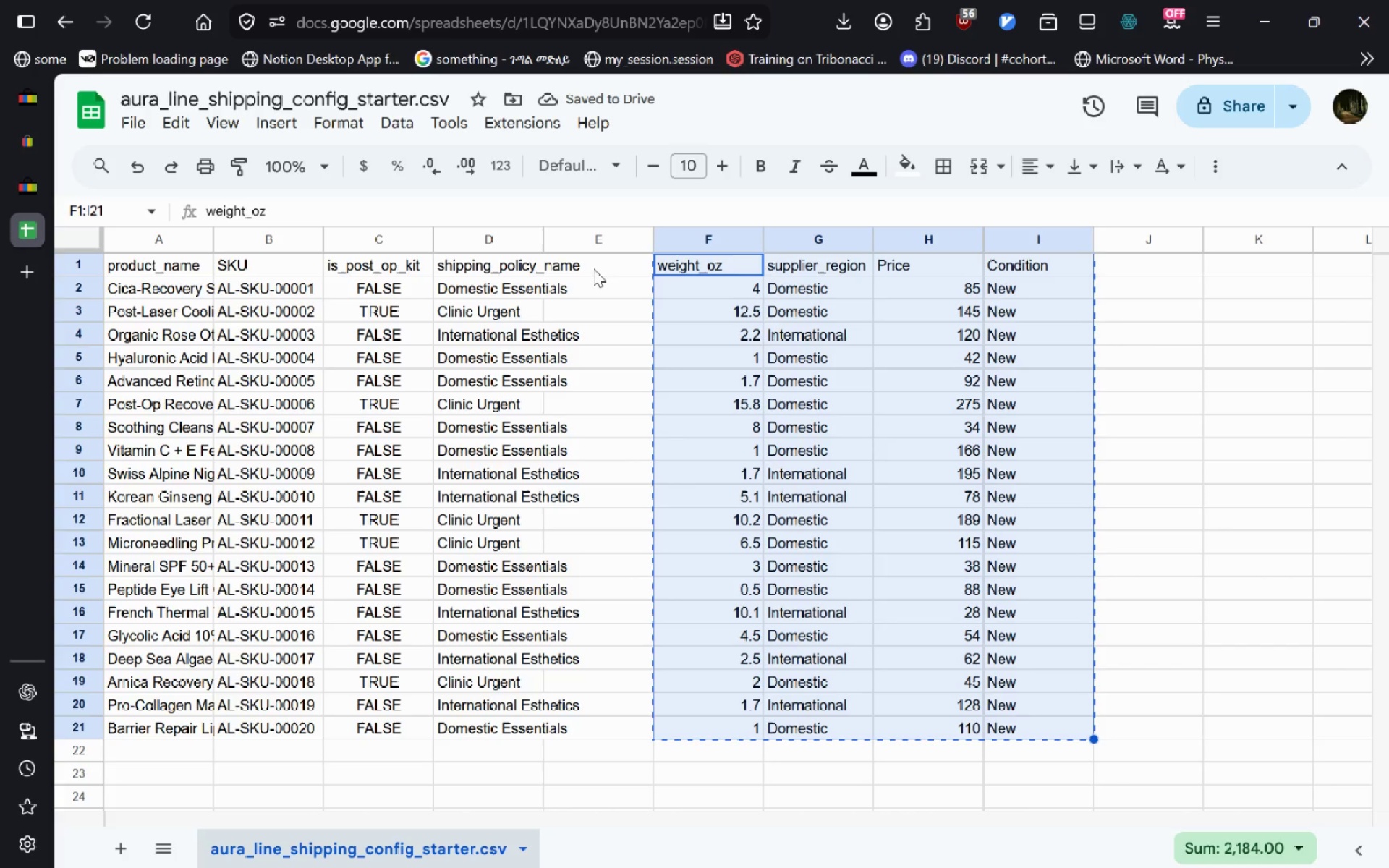 
left_click([594, 268])
 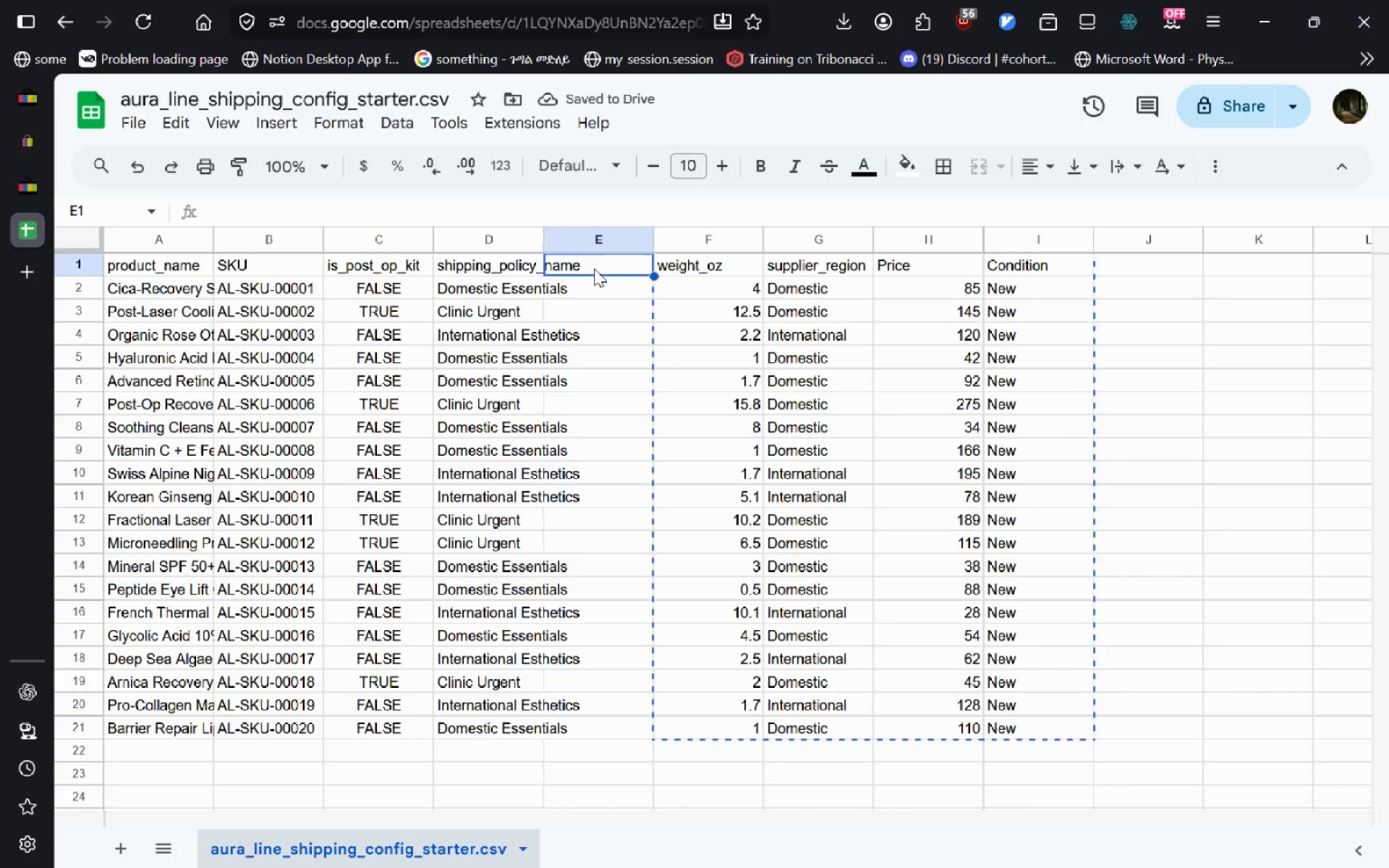 
key(Control+V)
 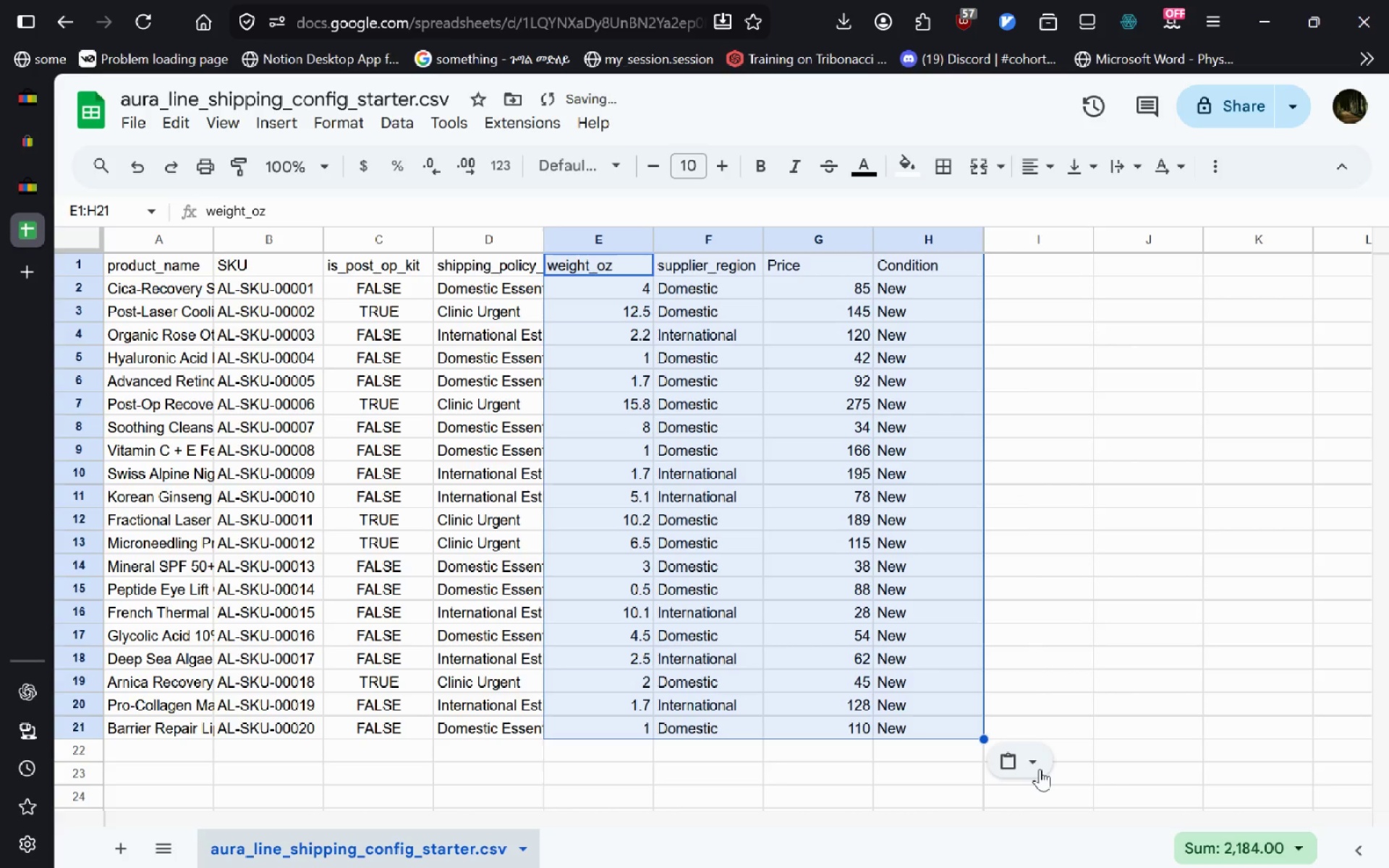 
left_click([1074, 663])
 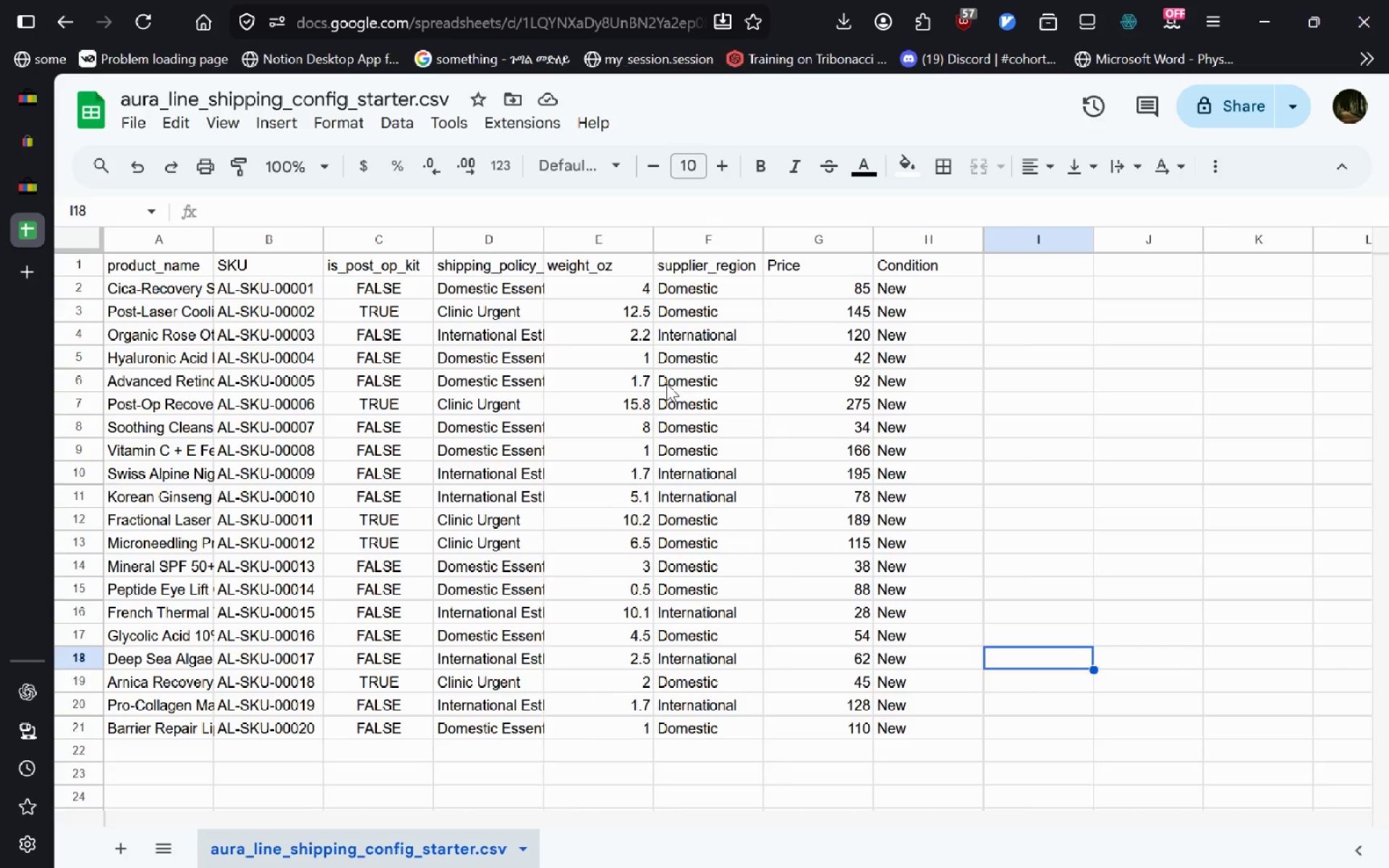 
wait(12.41)
 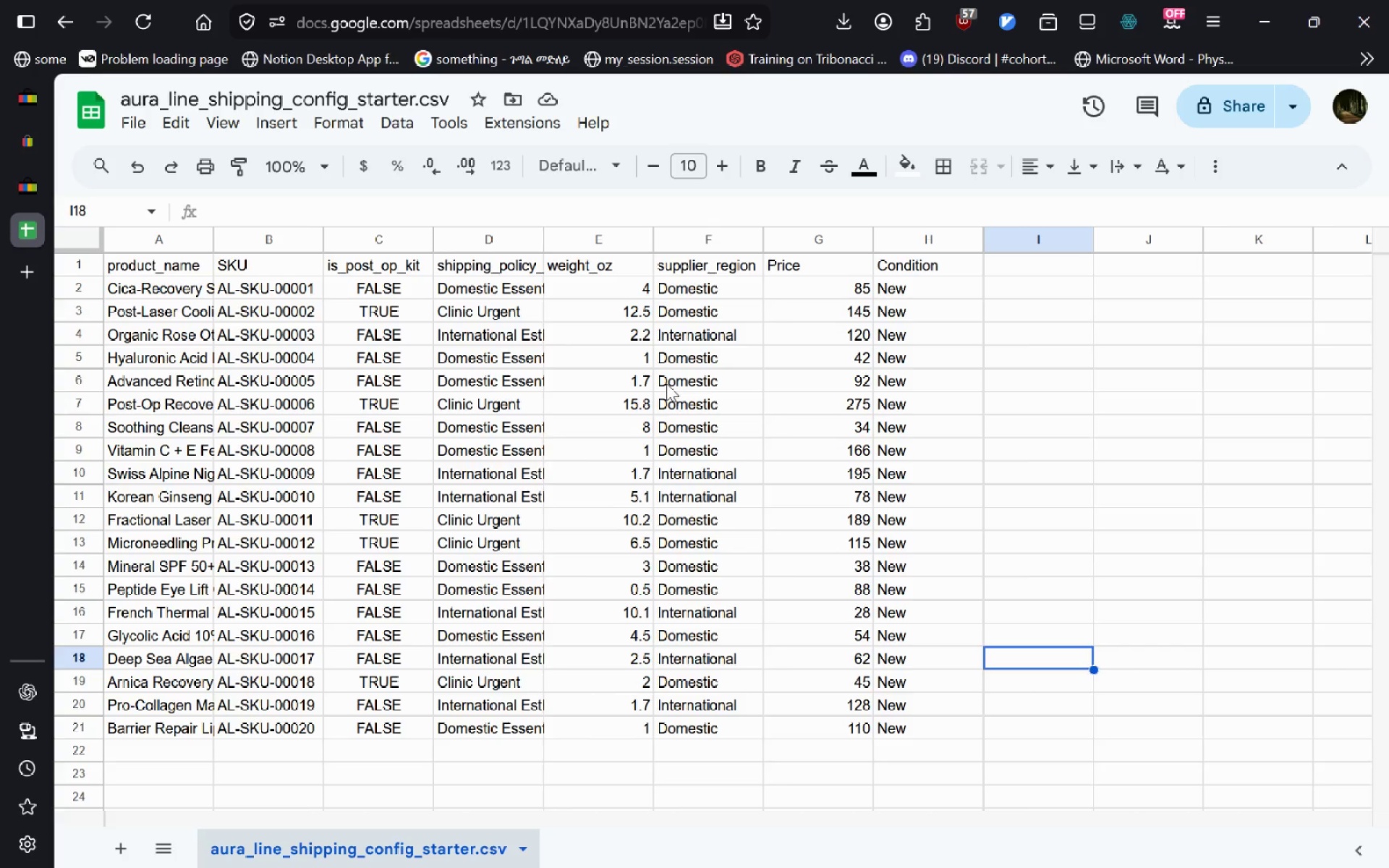 
left_click([25, 192])
 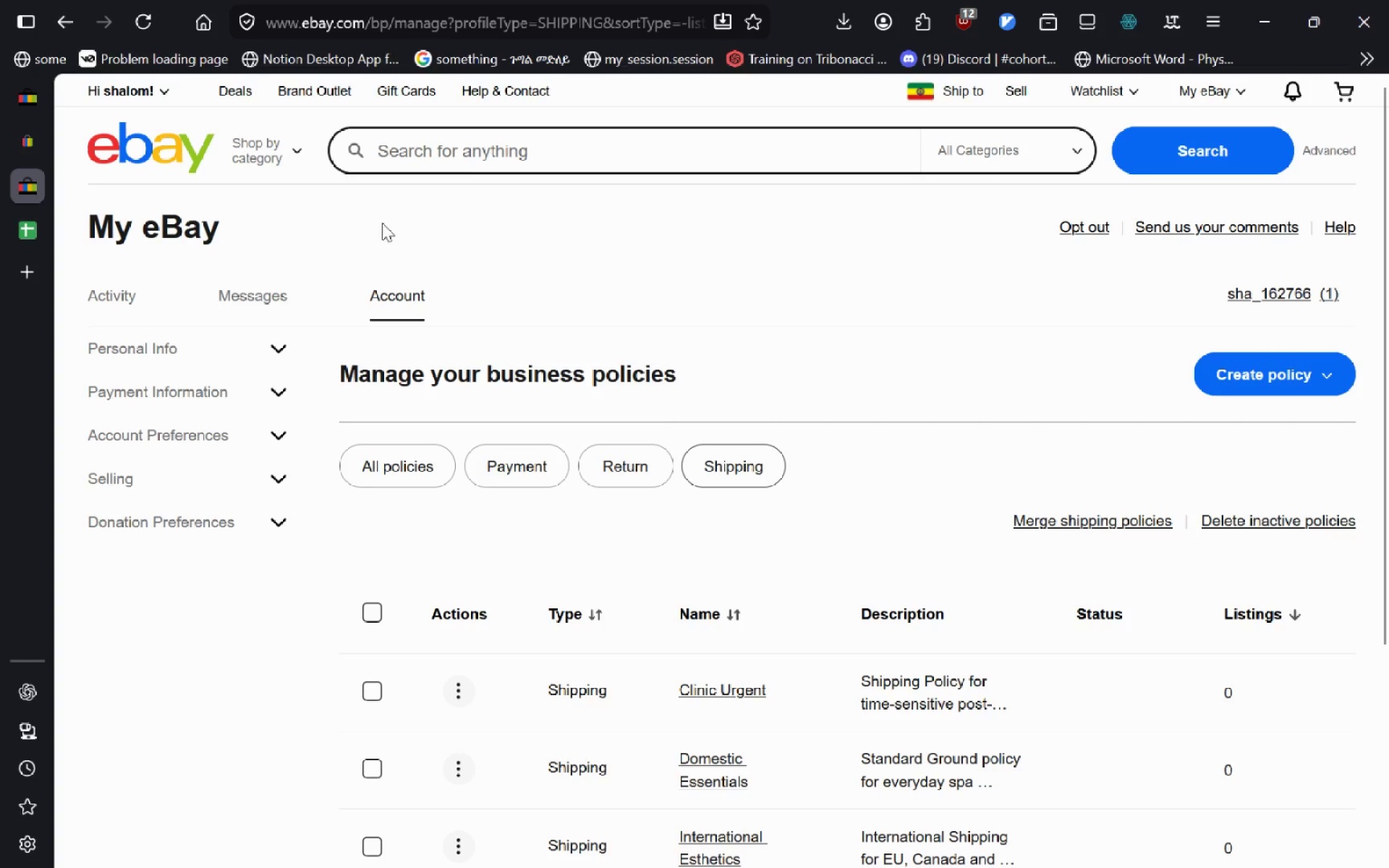 
left_click([146, 144])
 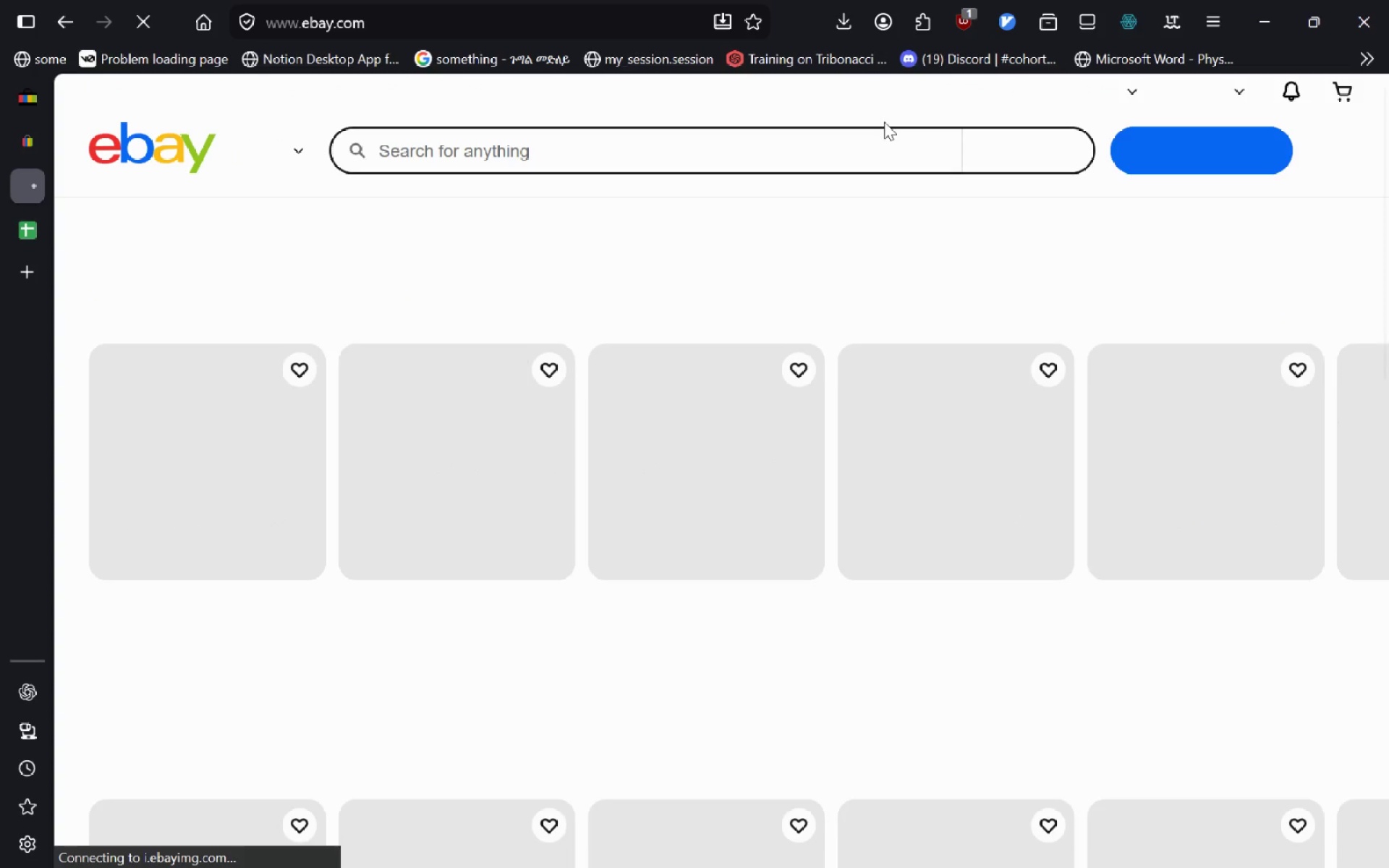 
wait(7.61)
 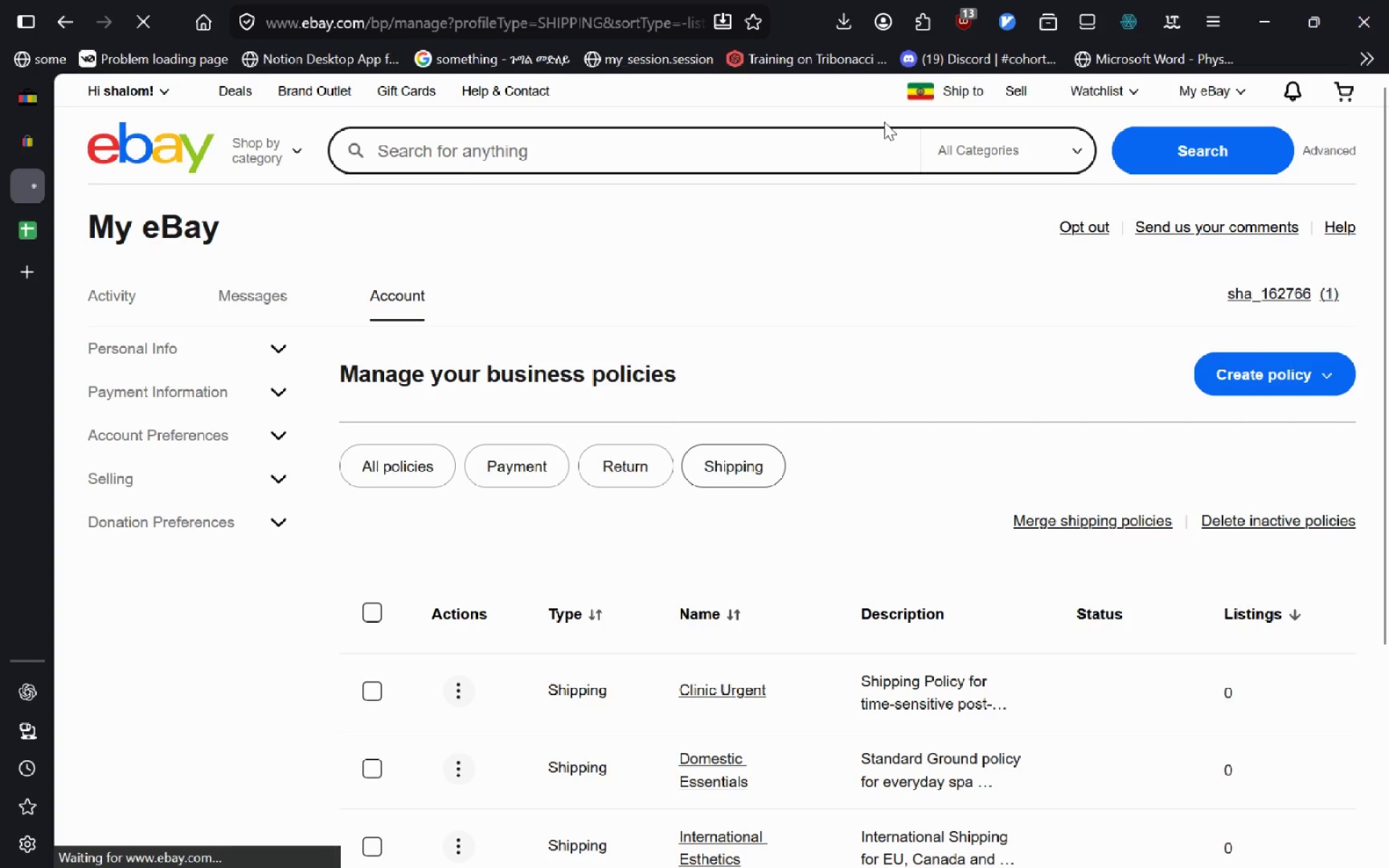 
left_click([30, 221])
 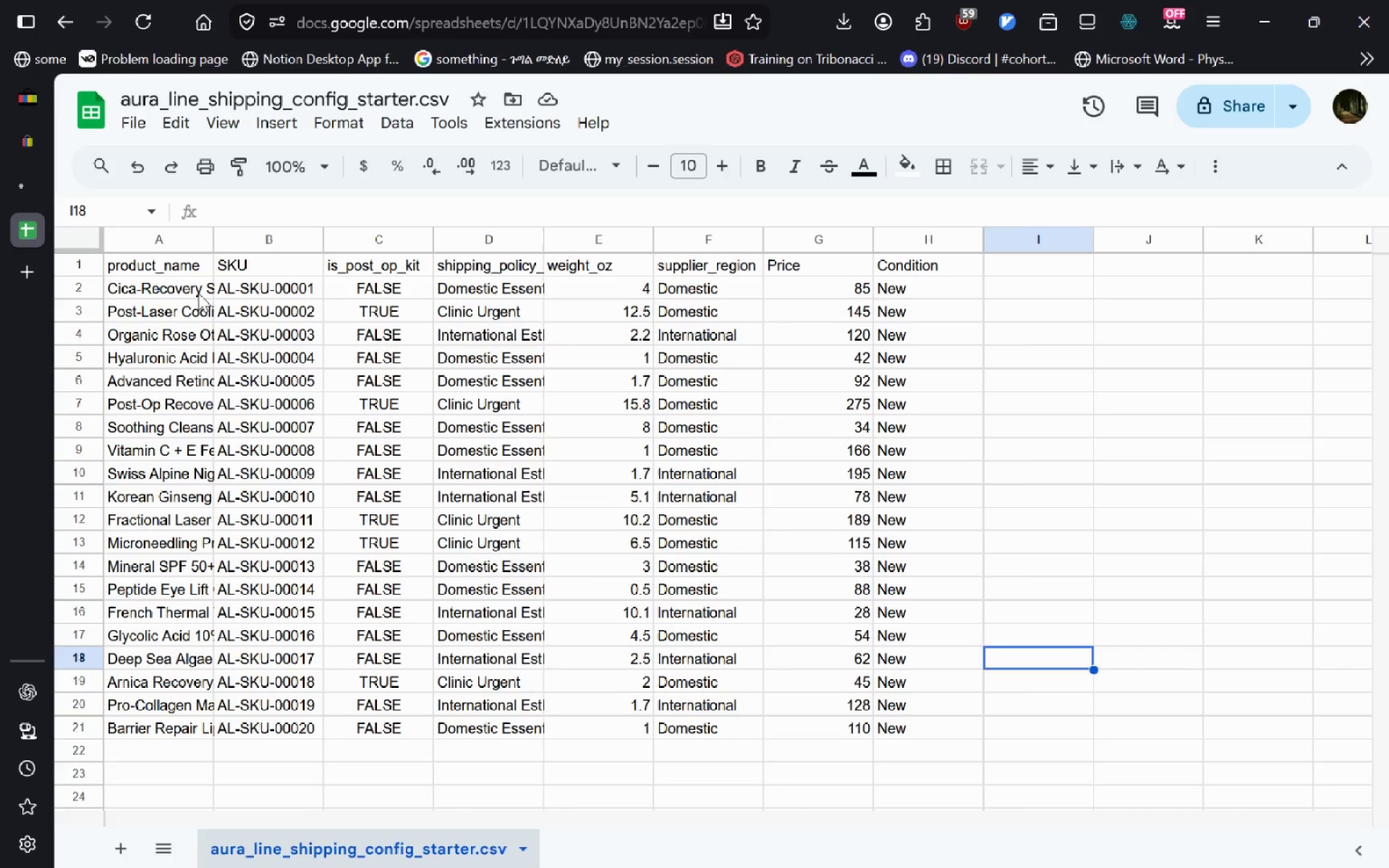 
double_click([198, 293])
 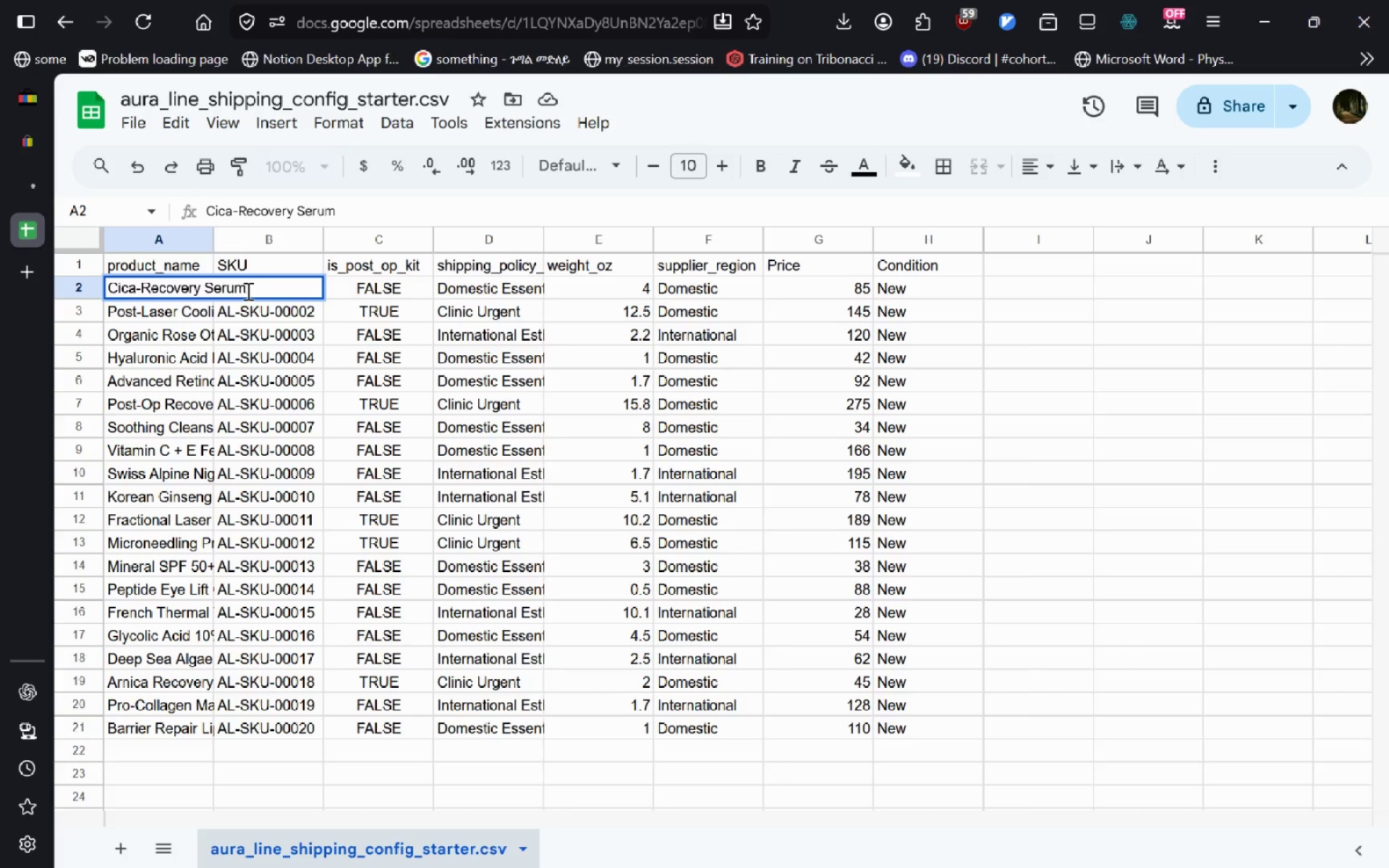 
left_click_drag(start_coordinate=[252, 290], to_coordinate=[52, 271])
 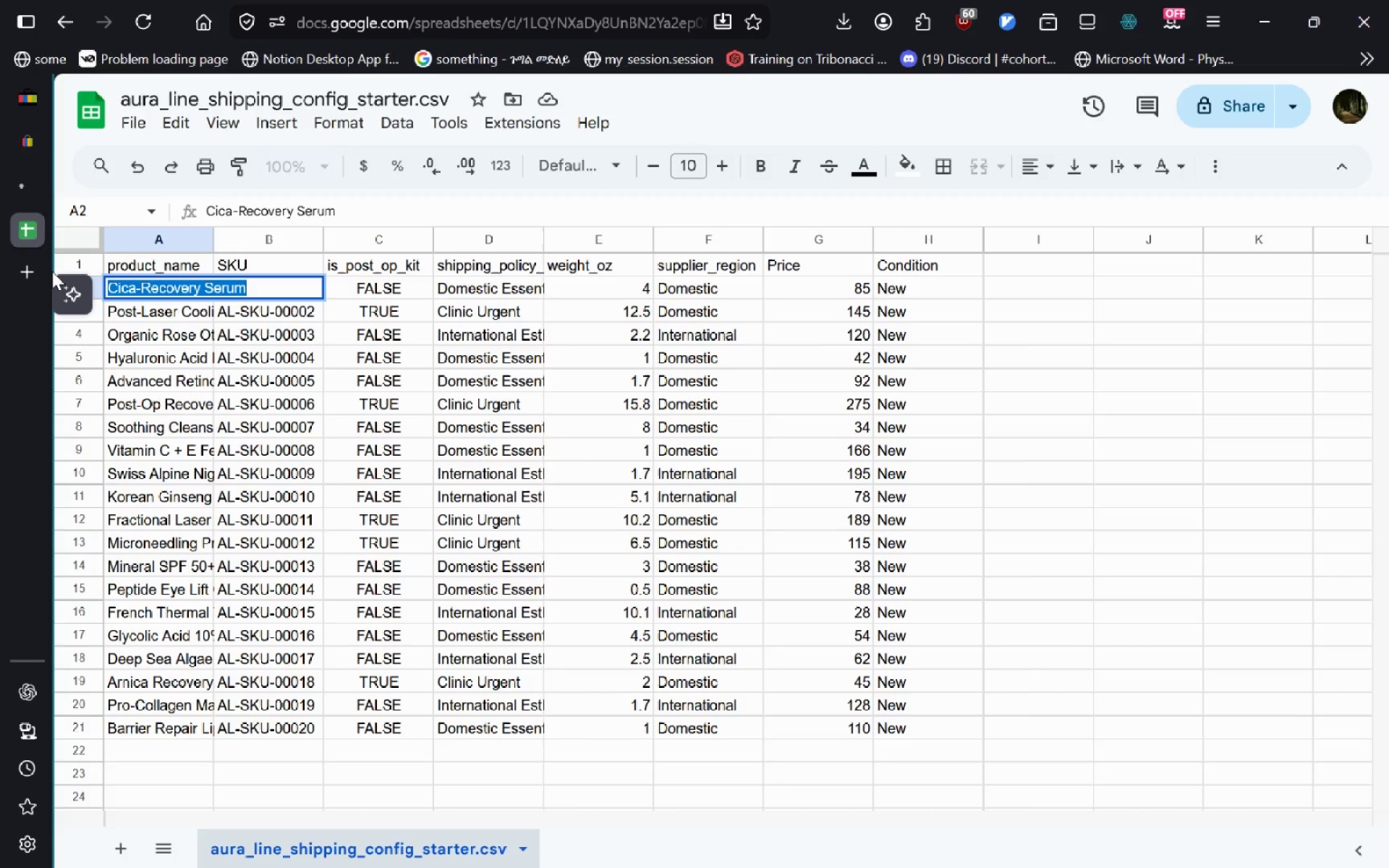 
key(Control+C)
 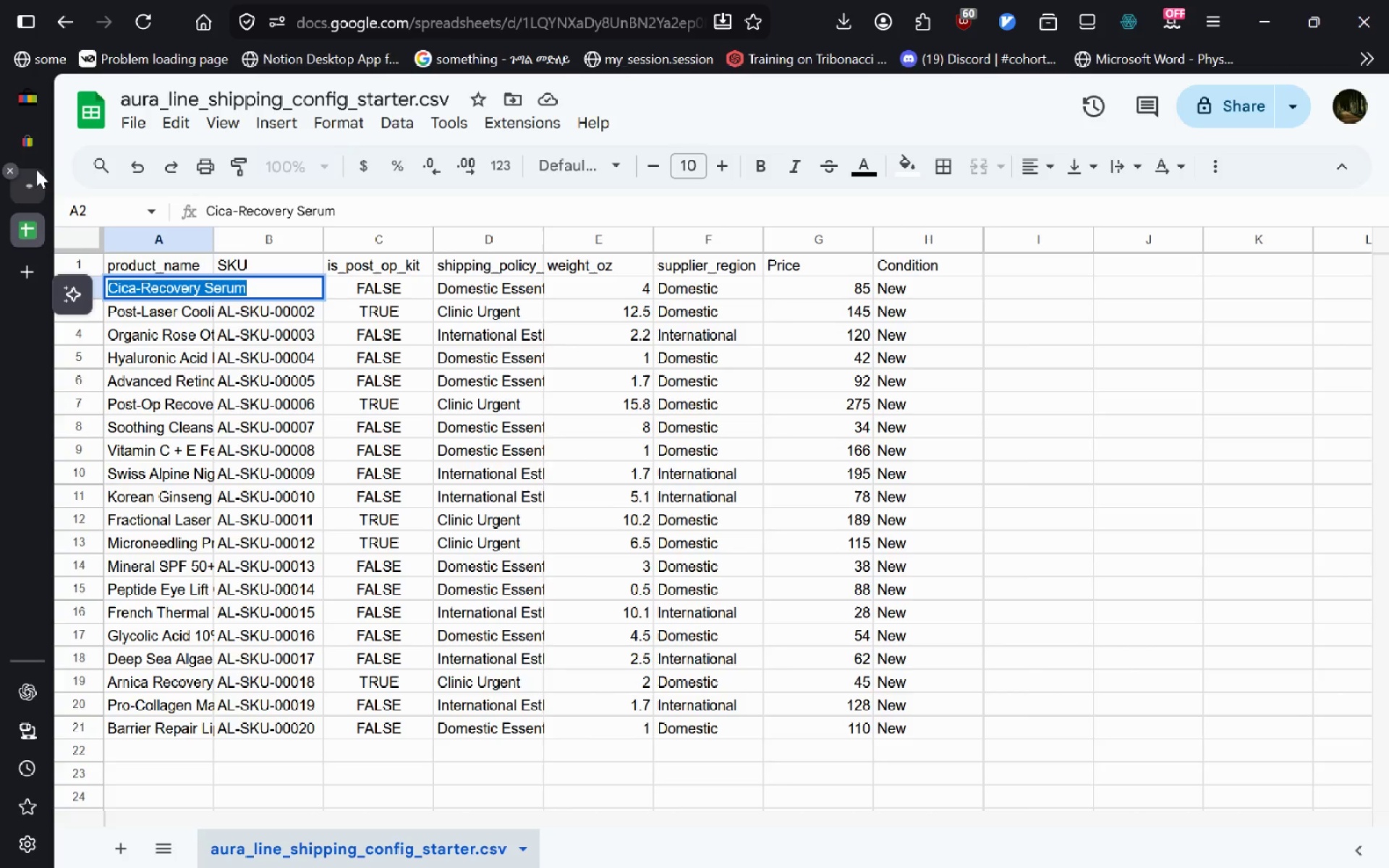 
left_click([33, 171])
 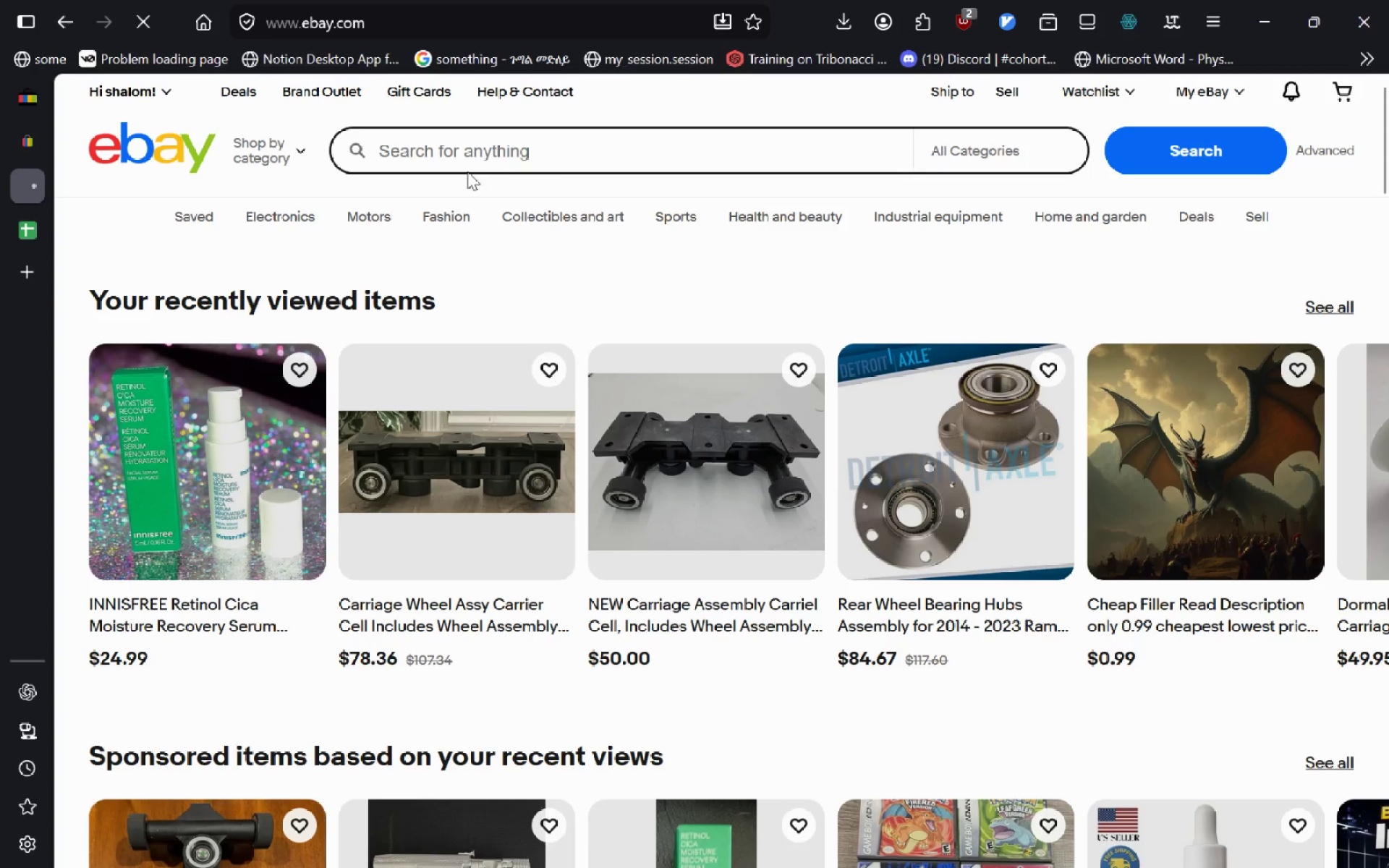 
left_click([480, 157])
 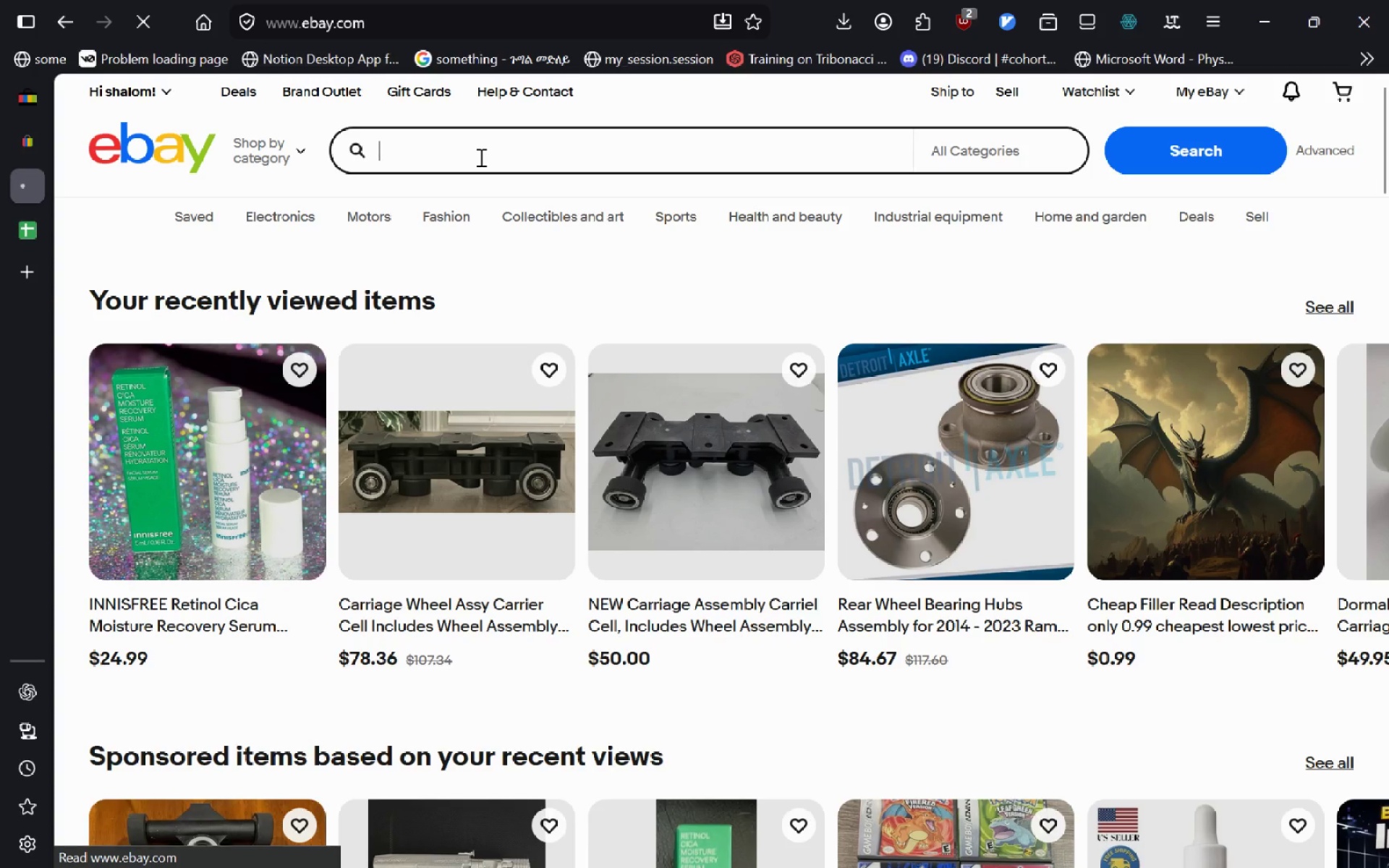 
key(Control+V)
 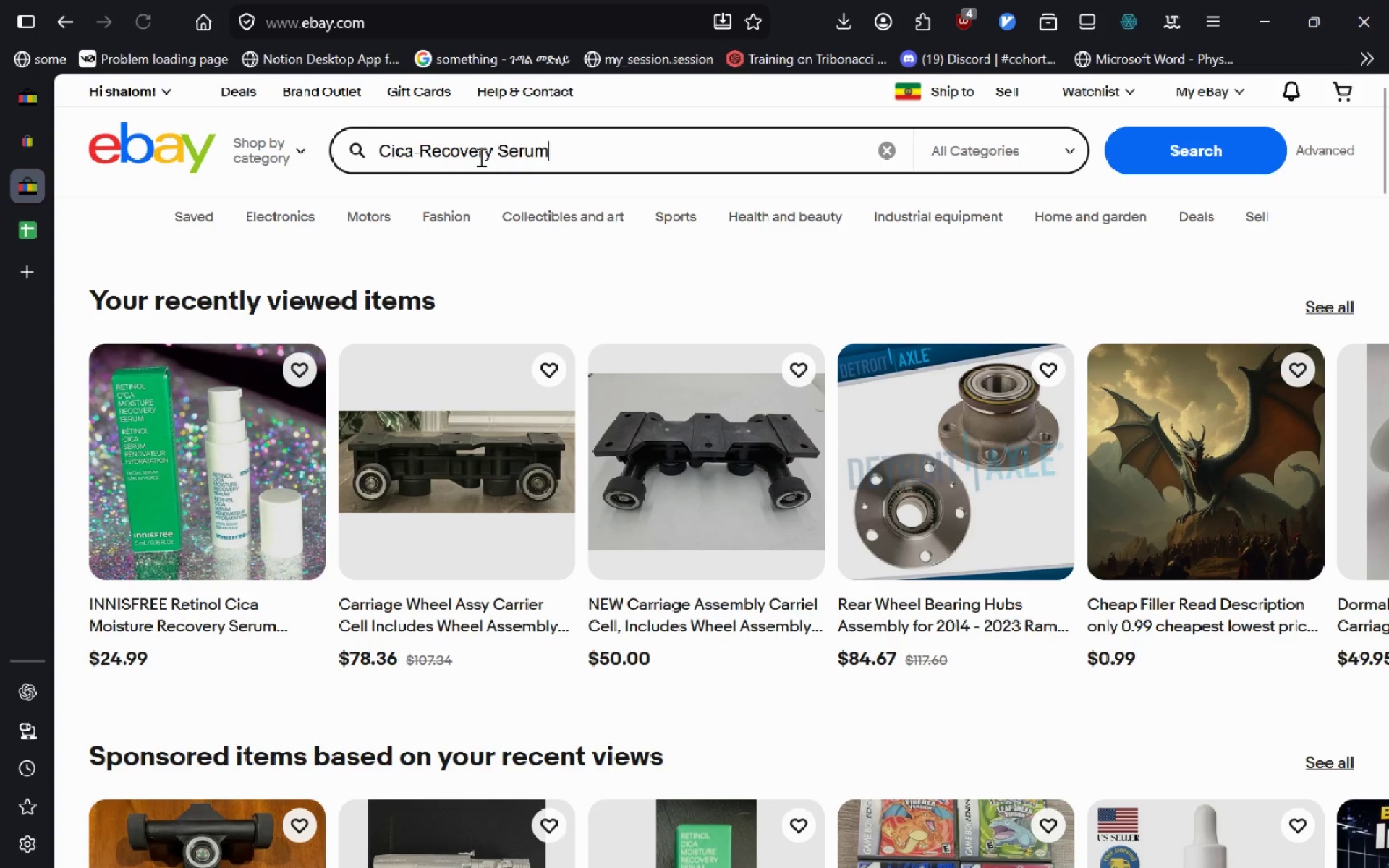 
key(Enter)
 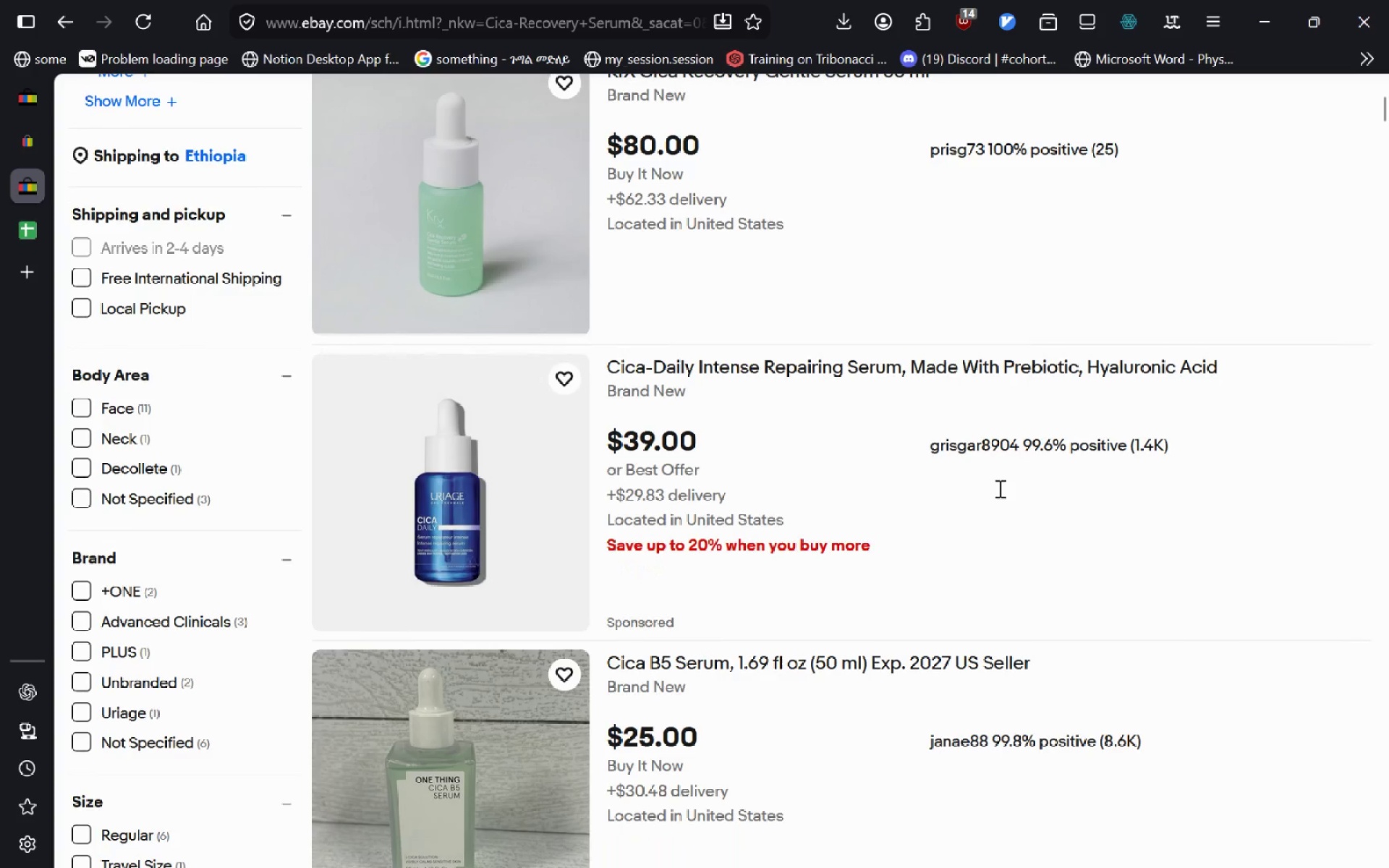 
wait(16.59)
 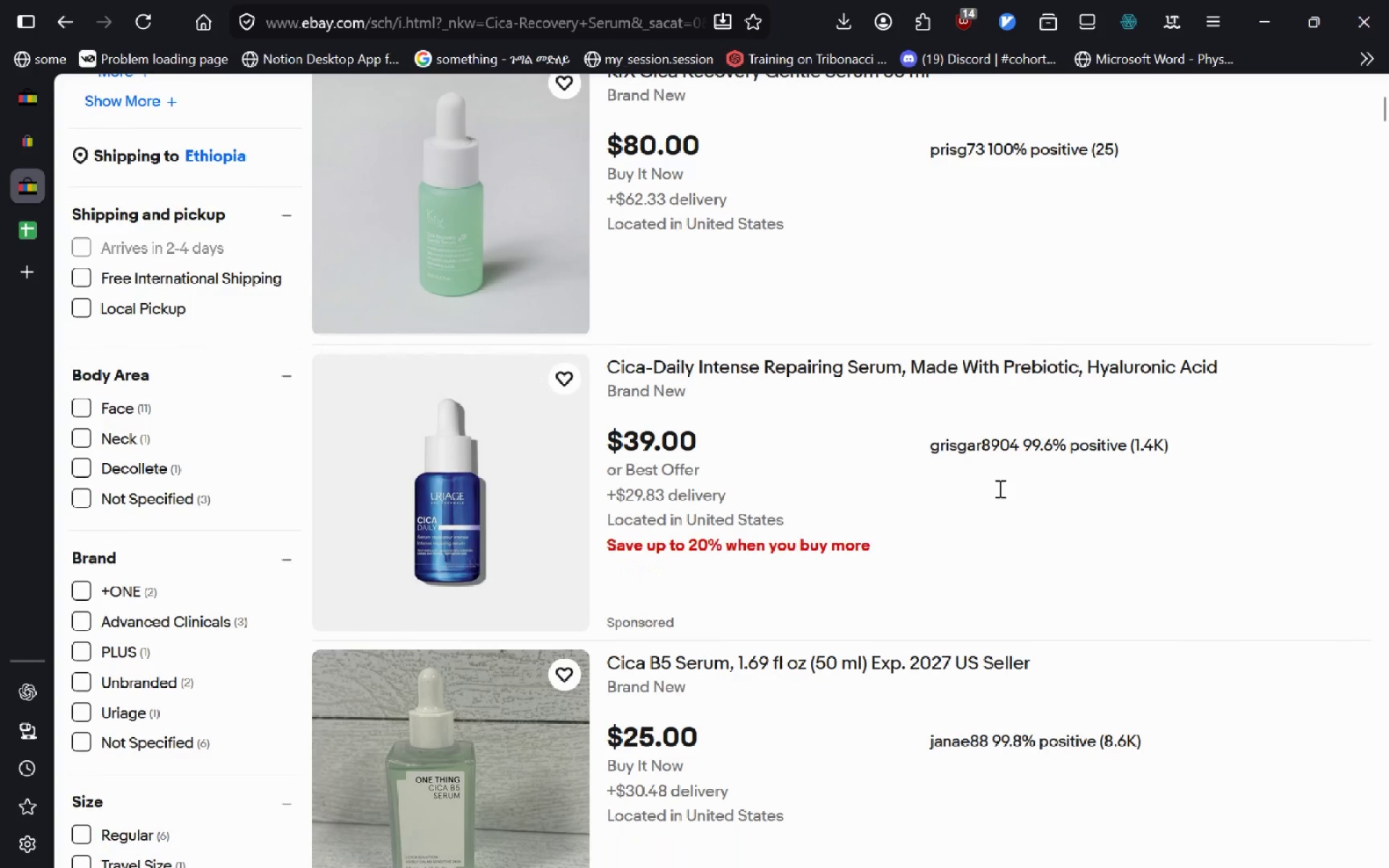 
left_click([46, 234])
 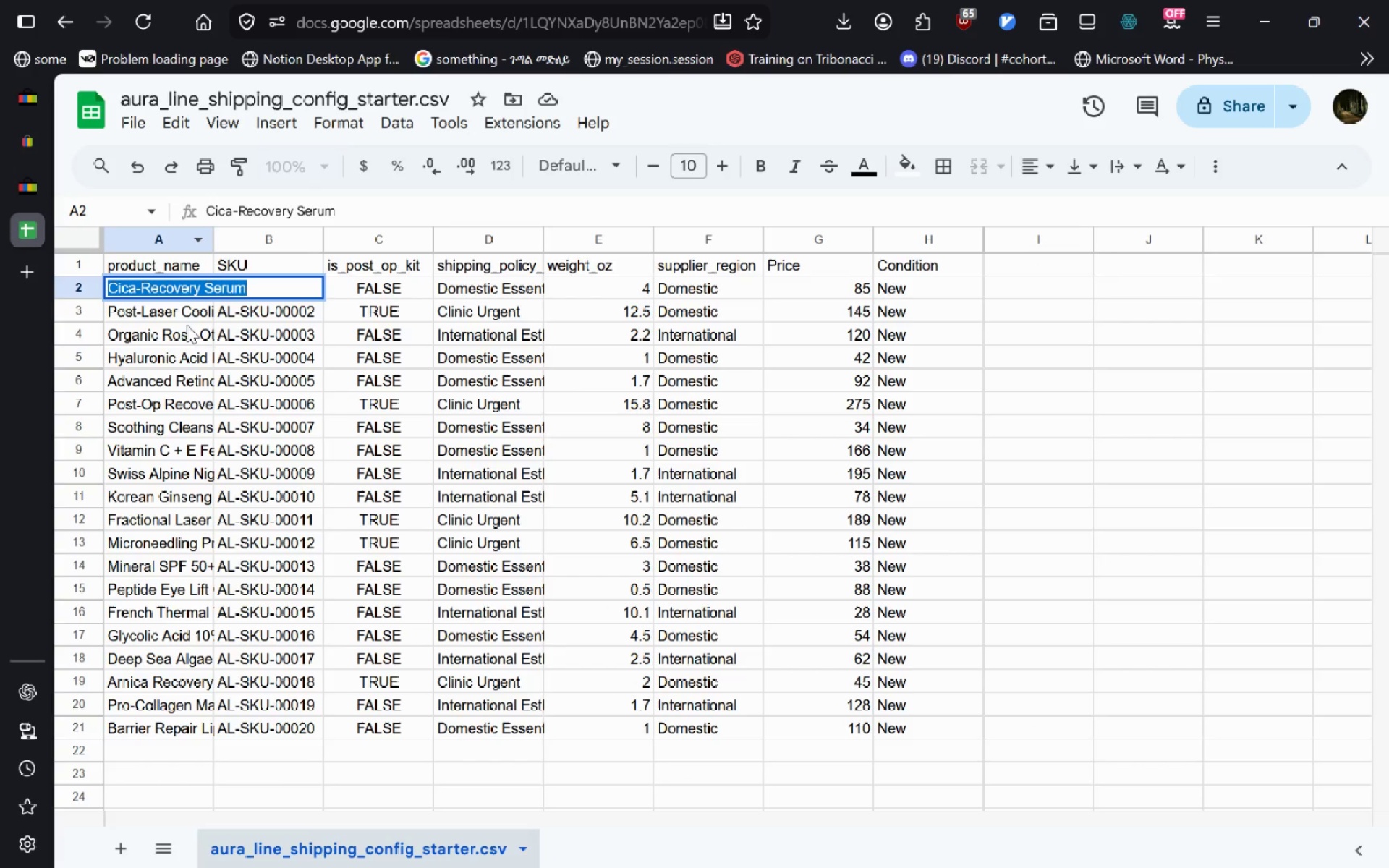 
left_click([163, 325])
 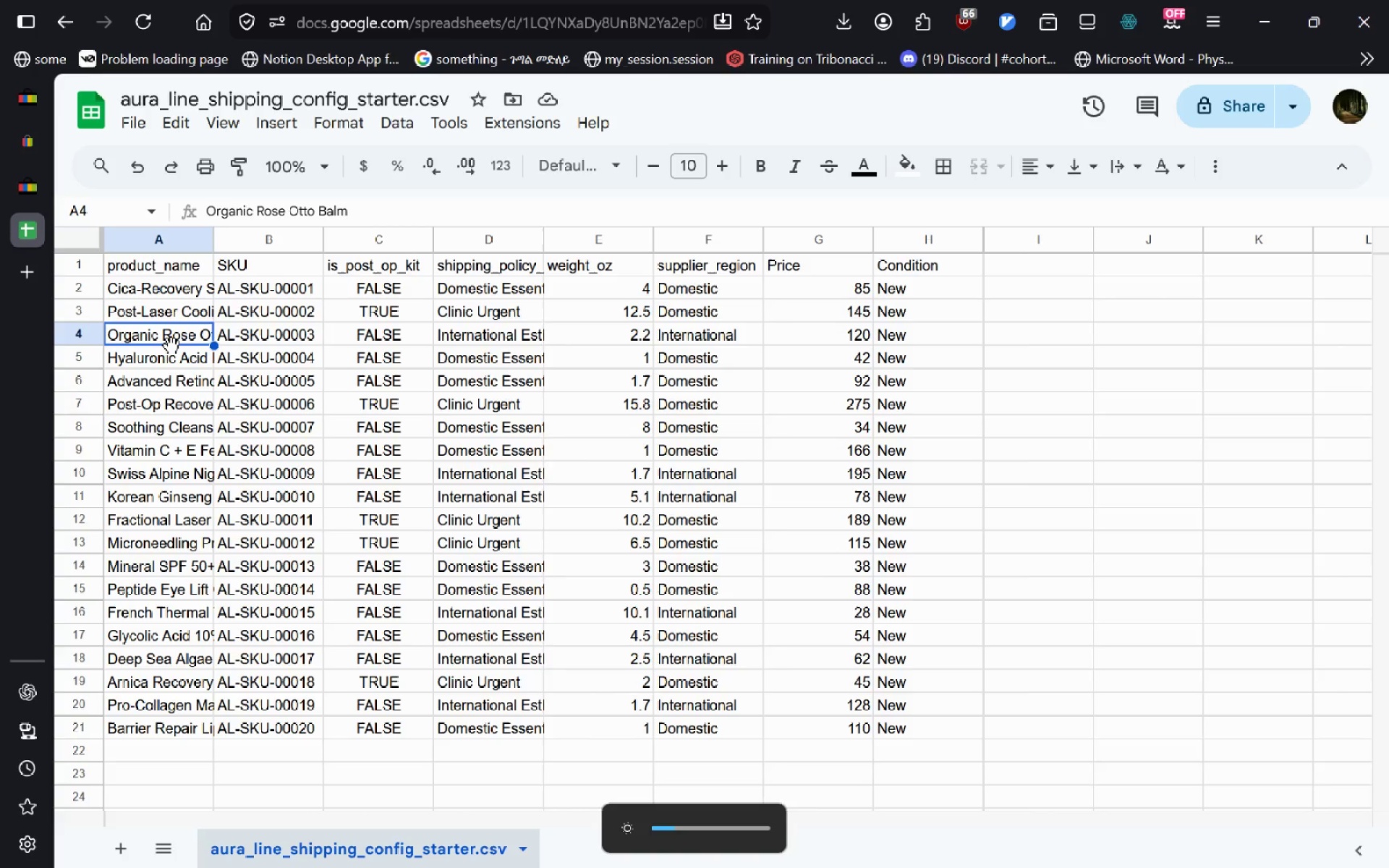 
wait(11.38)
 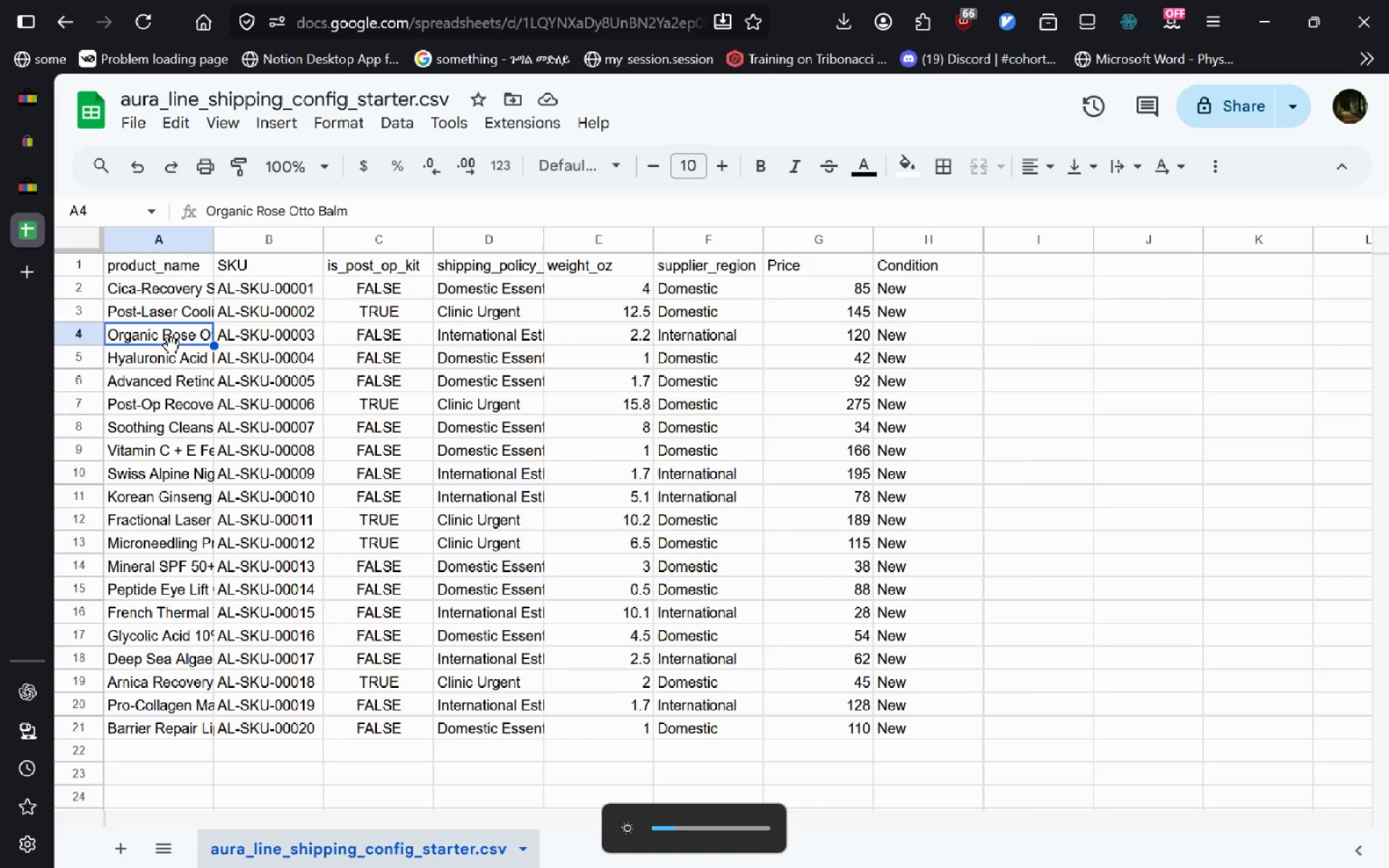 
double_click([186, 411])
 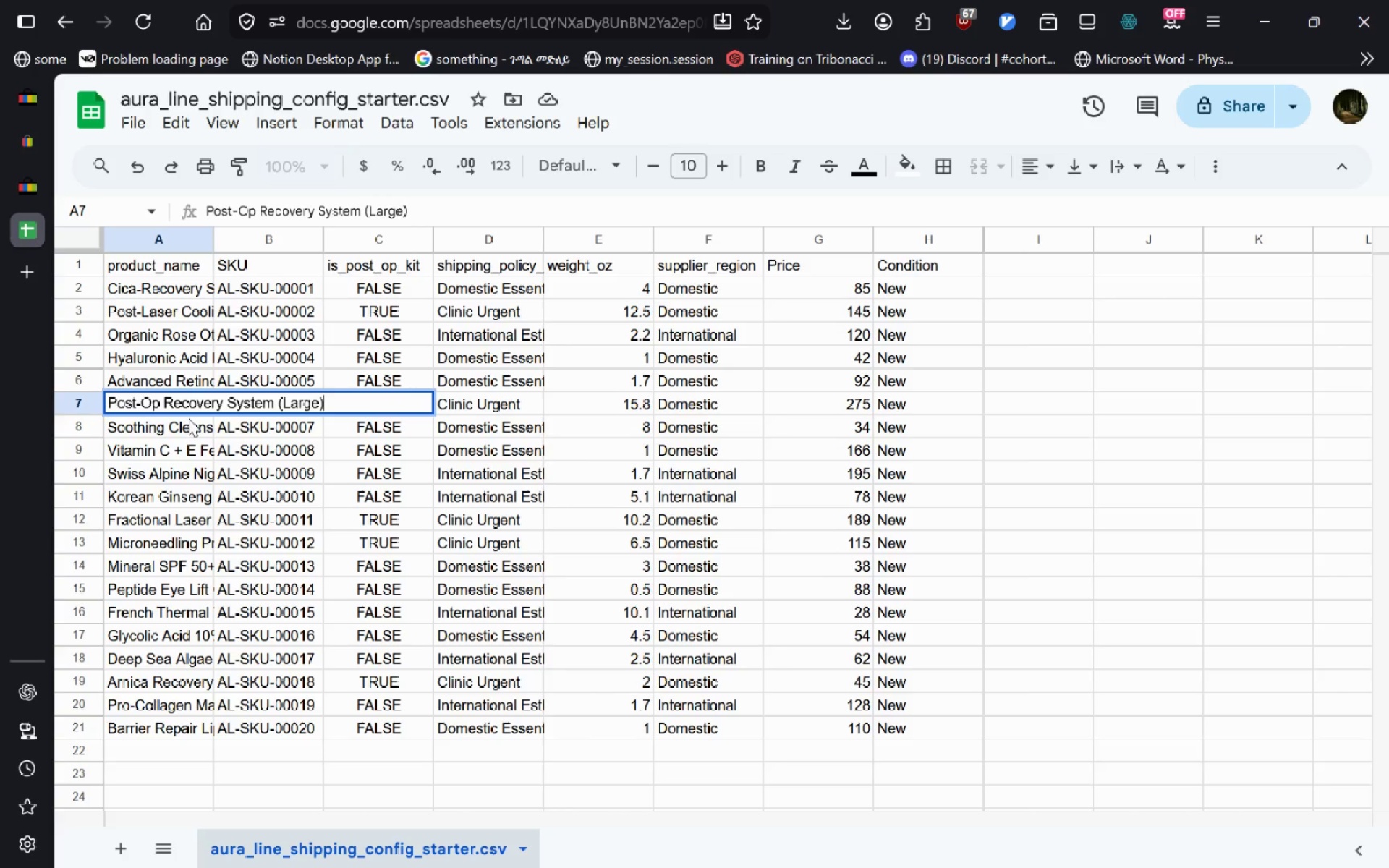 
key(Control+A)
 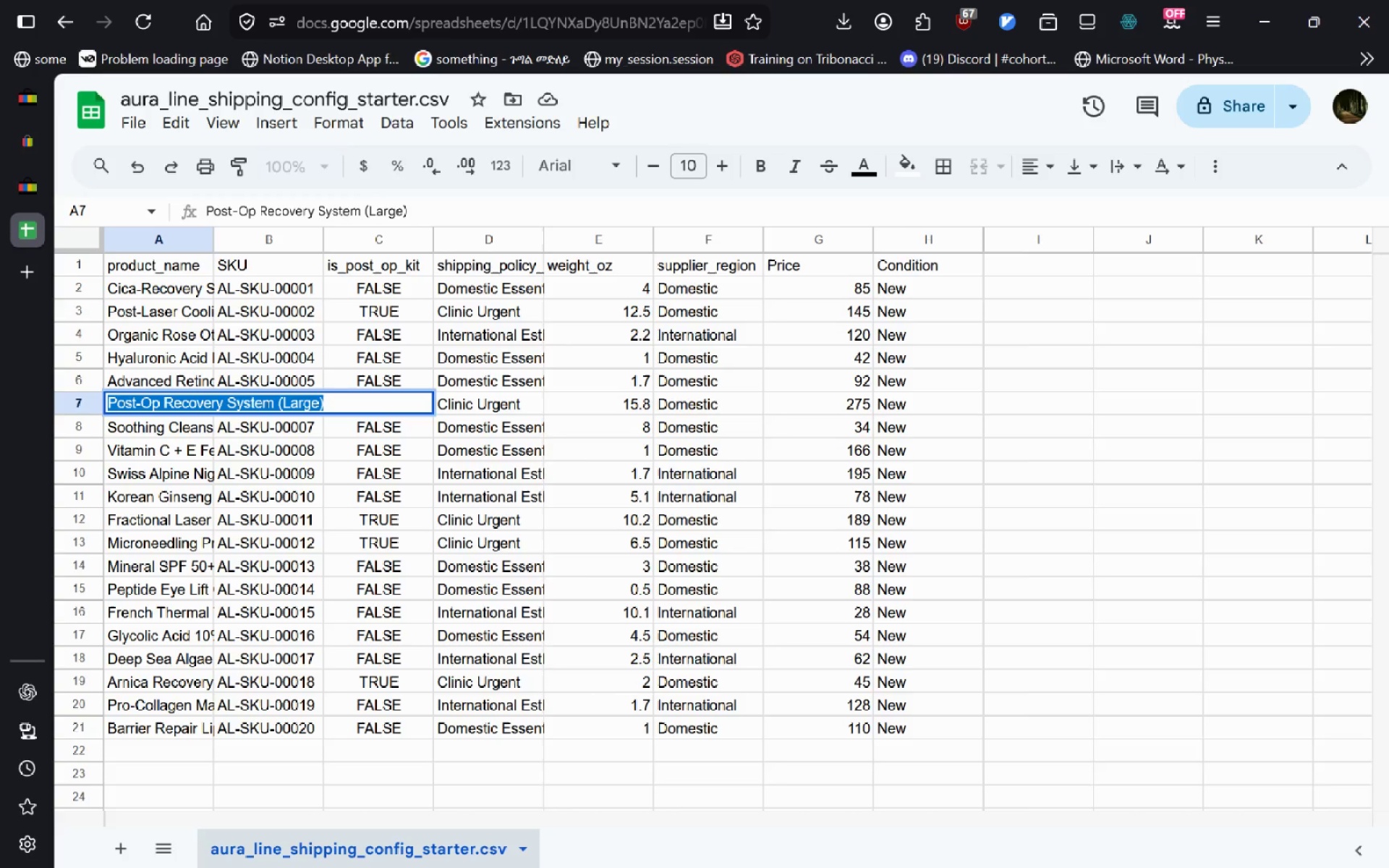 
key(Control+C)
 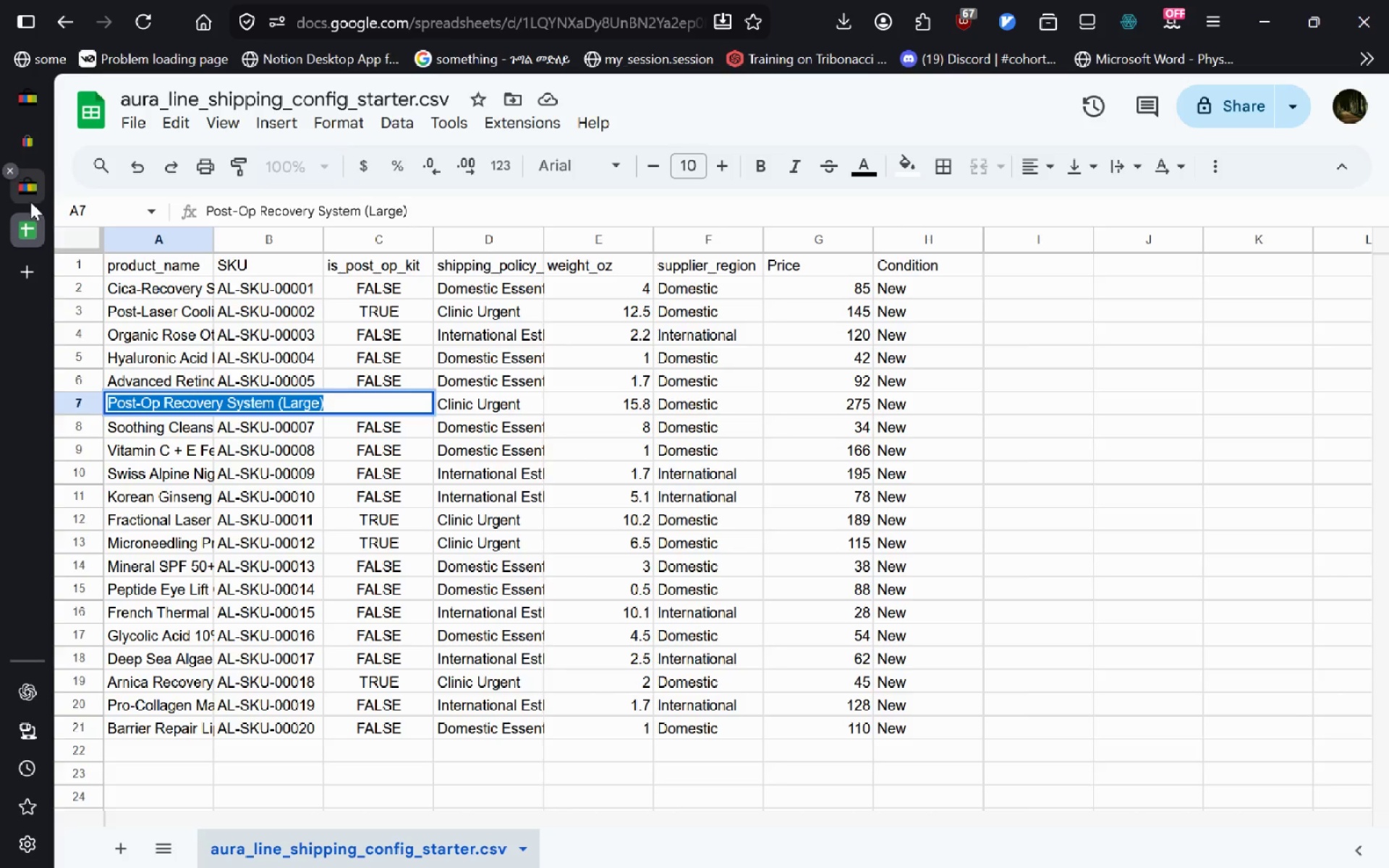 
left_click([31, 203])
 